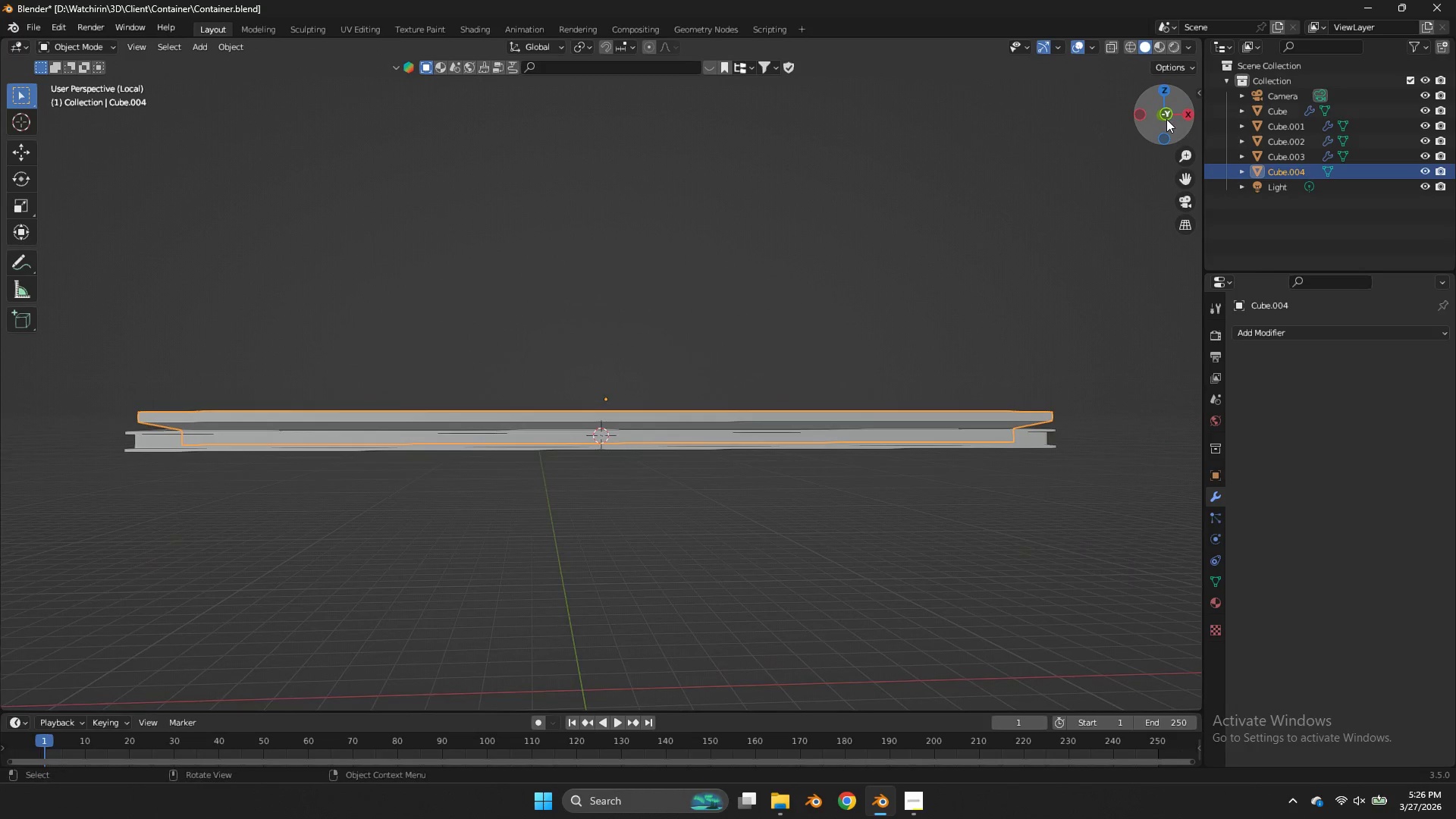 
left_click([1166, 119])
 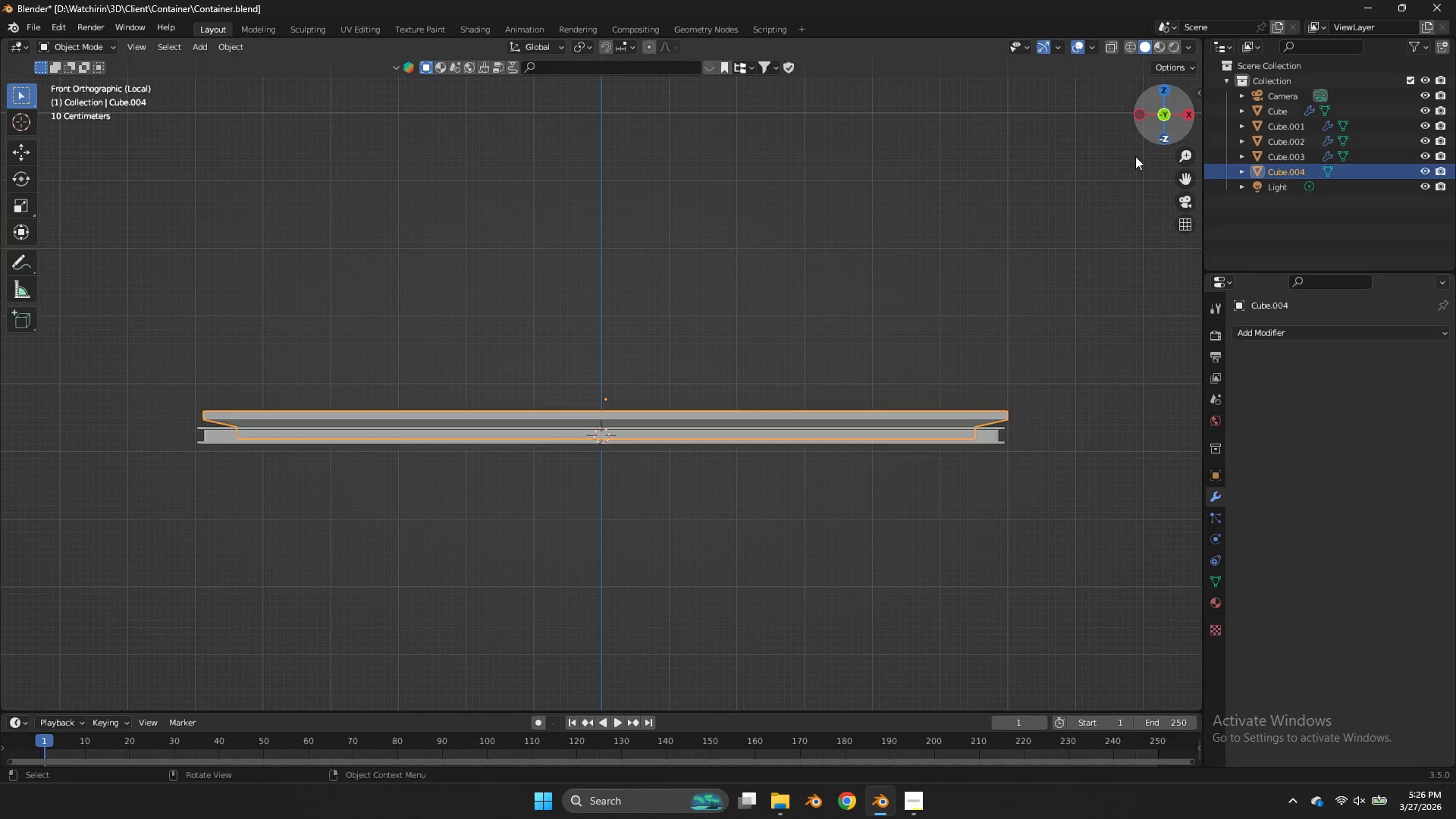 
key(Tab)
 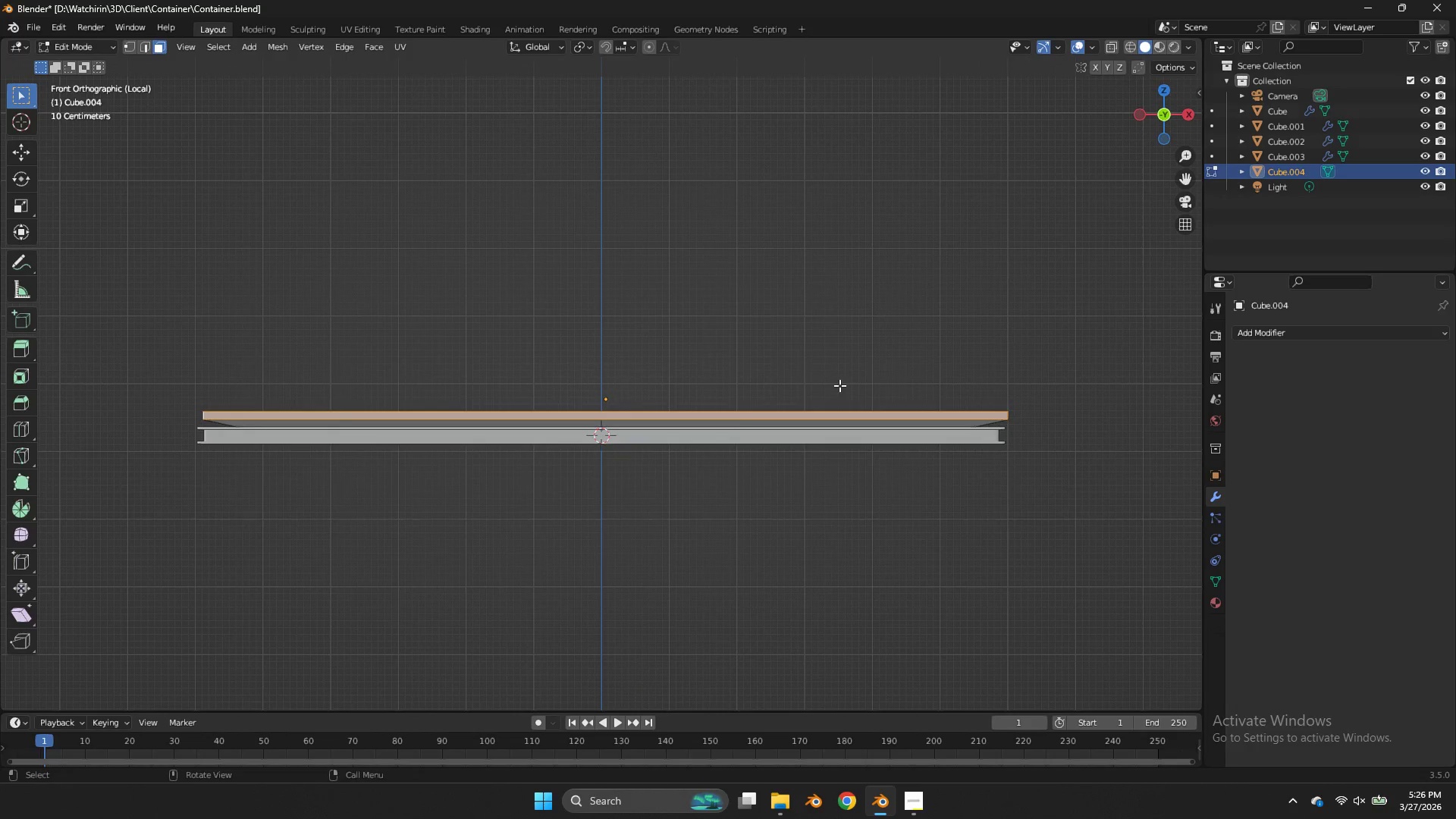 
key(Z)
 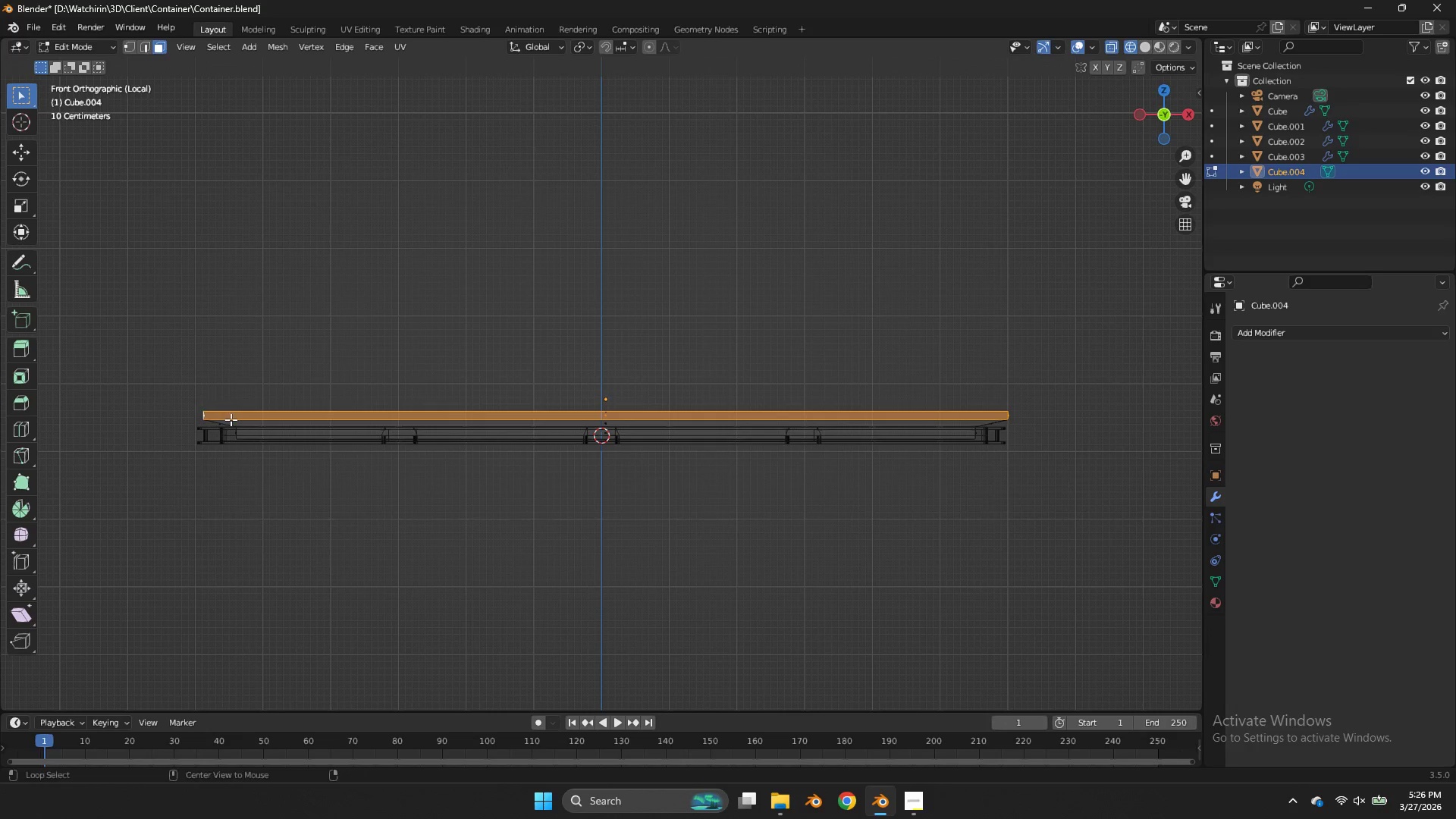 
hold_key(key=AltLeft, duration=0.8)
left_click([226, 423])
 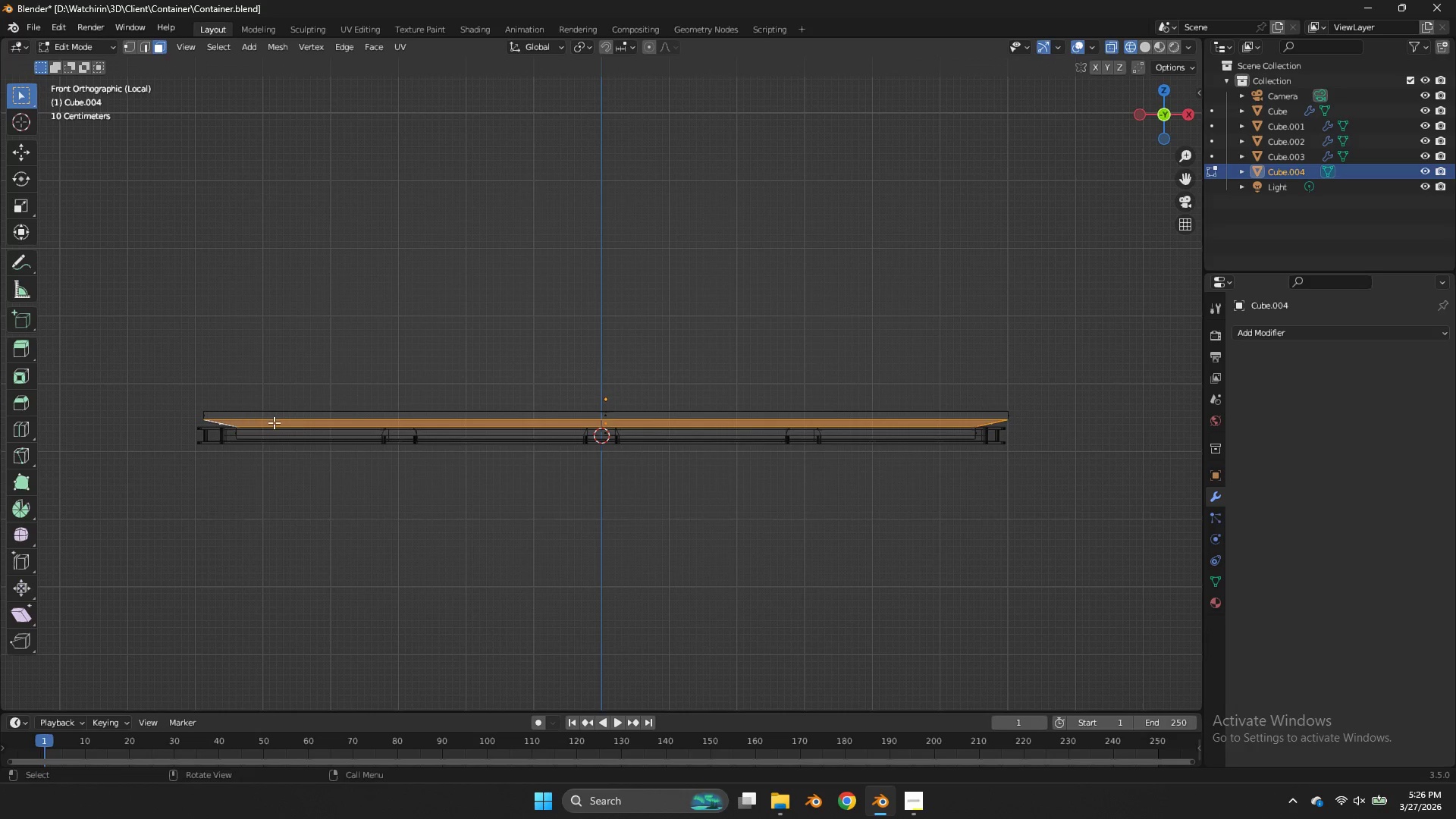 
key(X)
 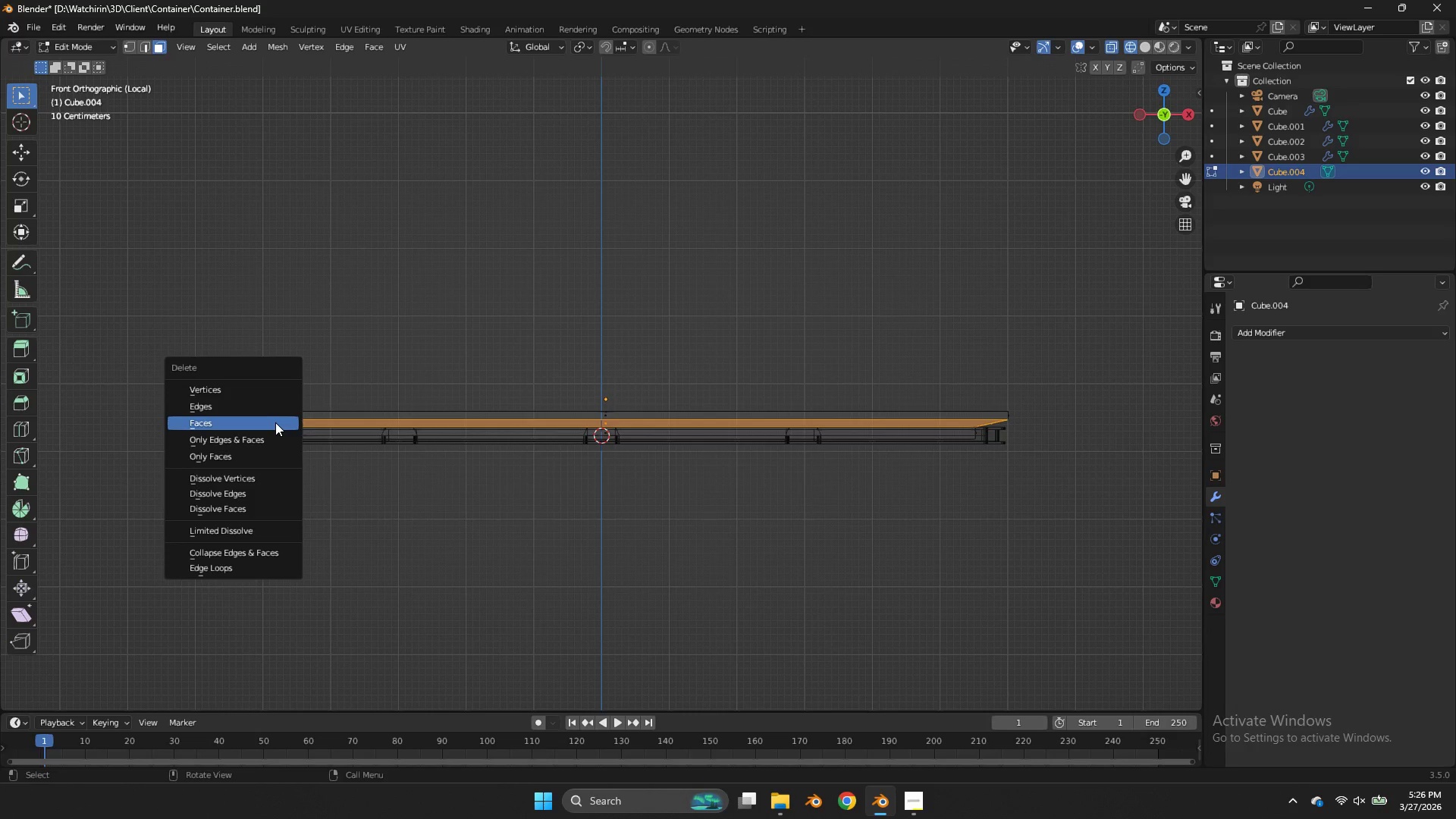 
left_click([275, 422])
 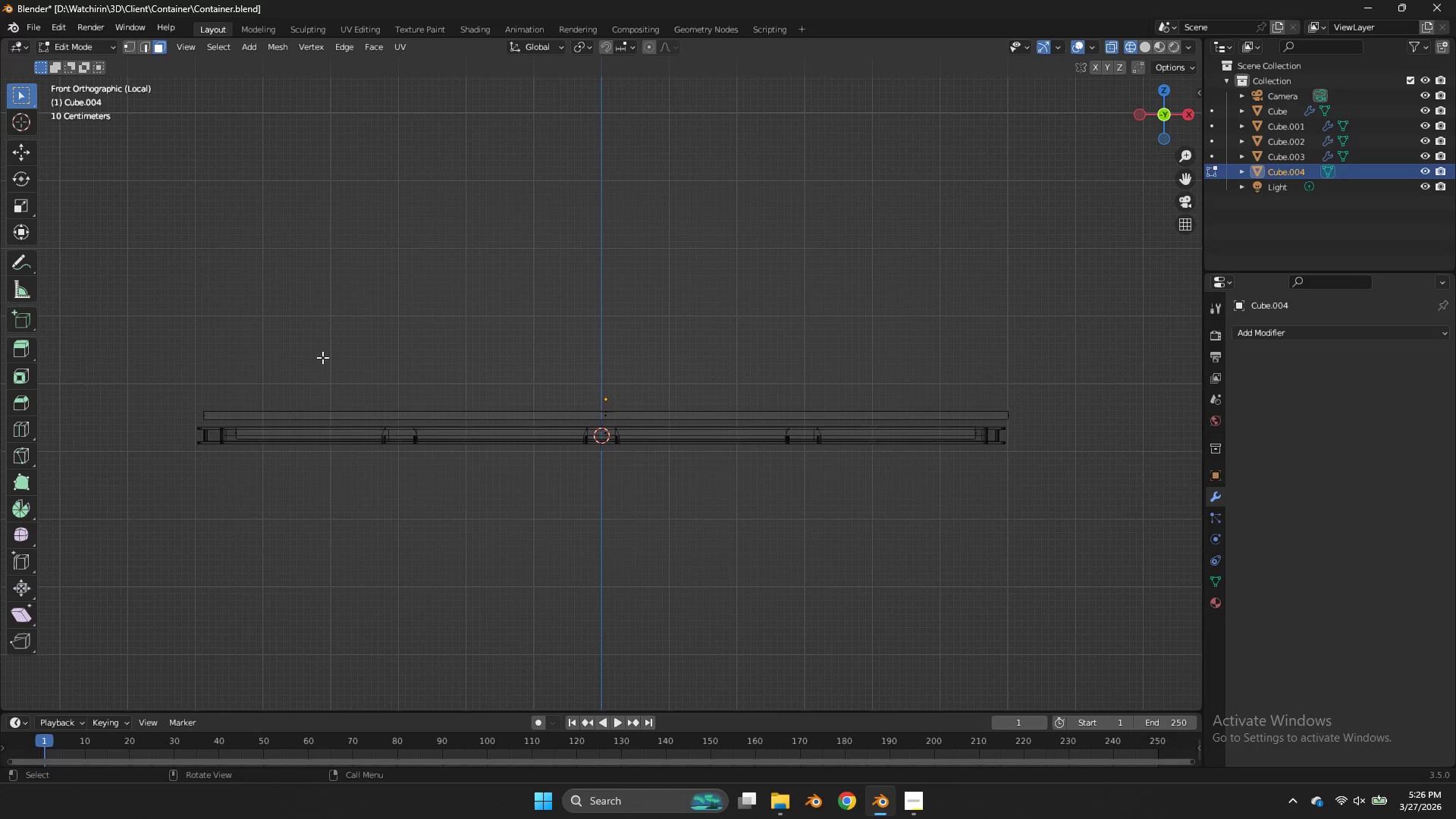 
wait(6.94)
 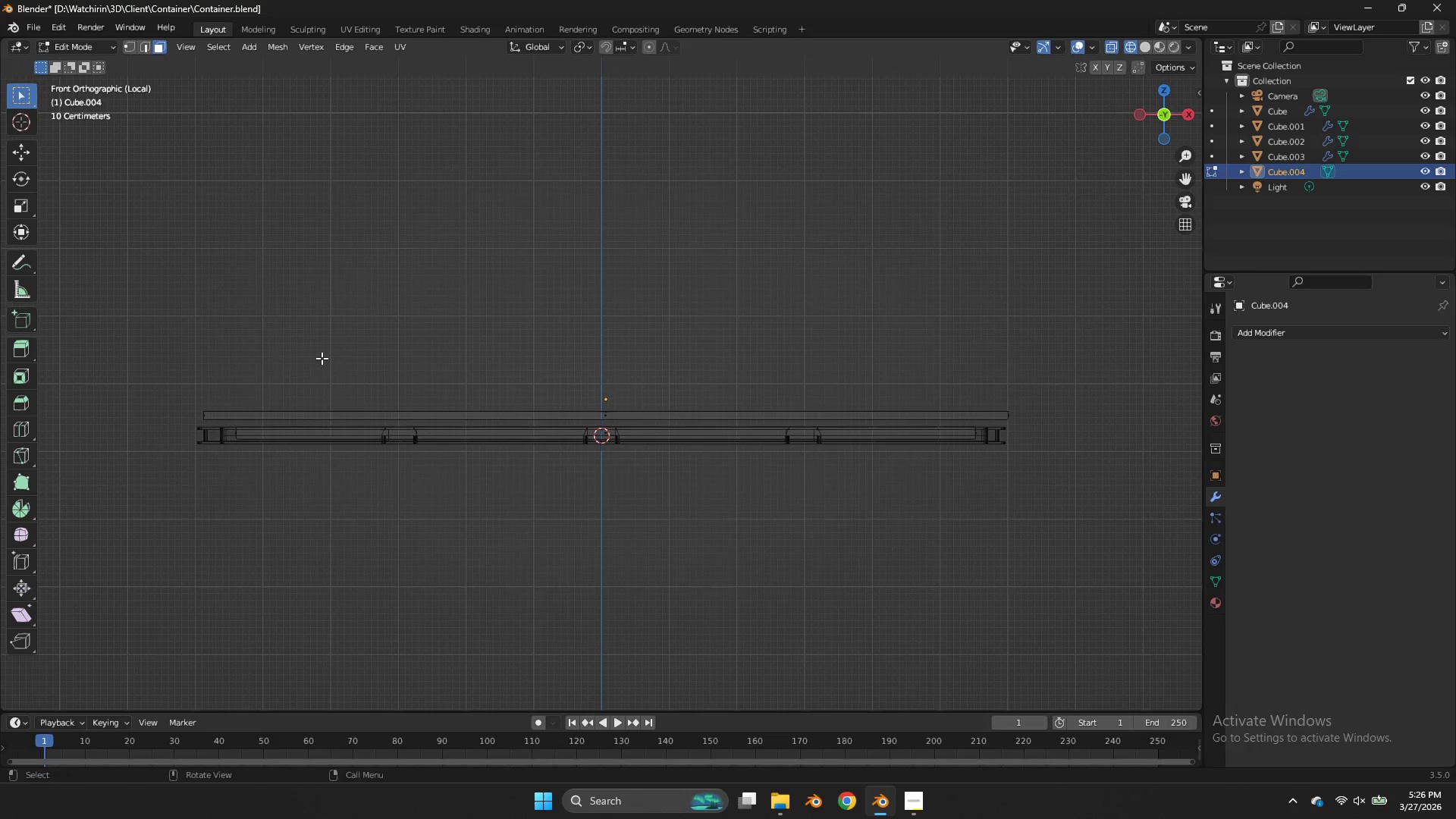 
left_click([151, 42])
 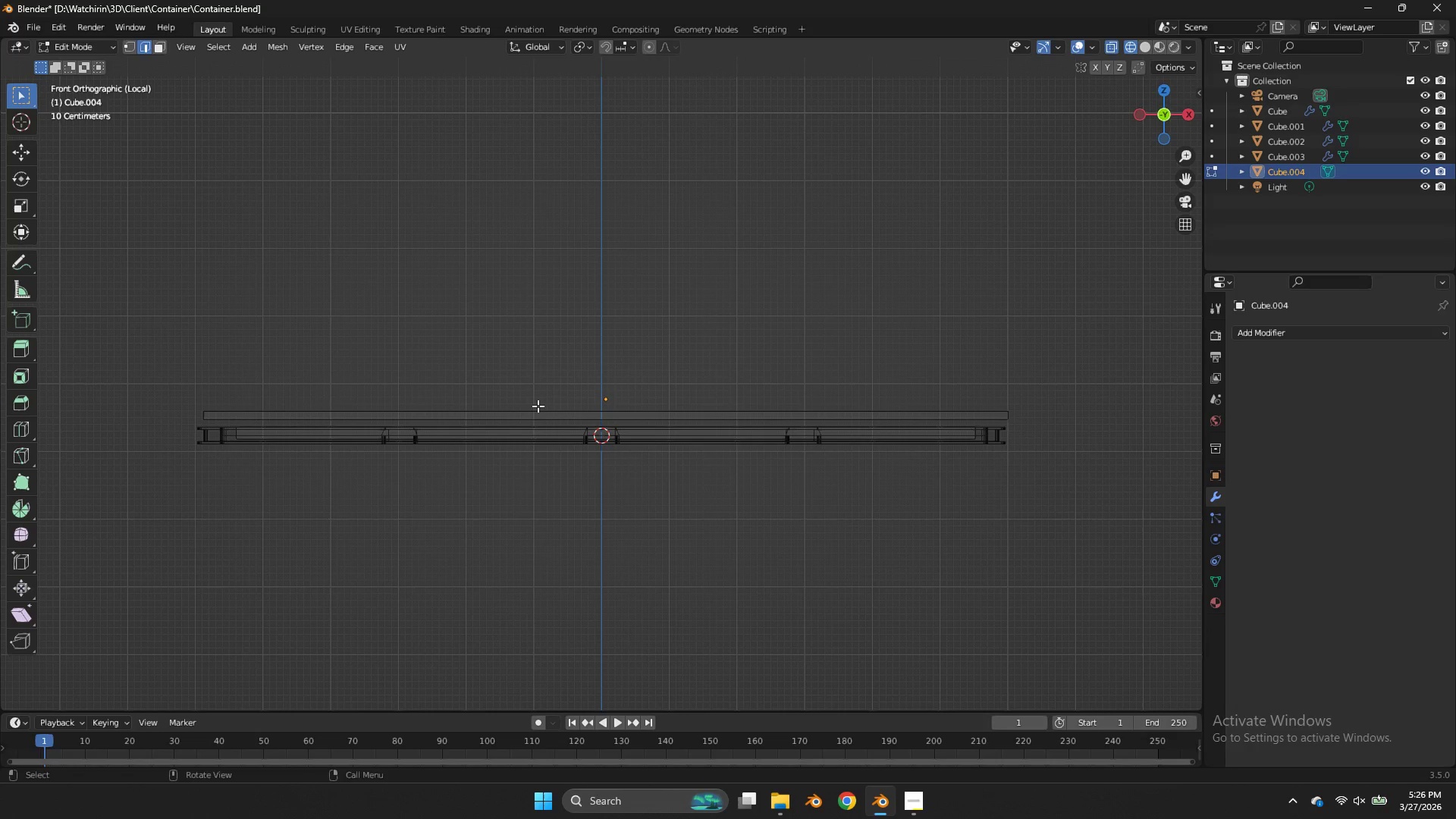 
left_click([539, 419])
 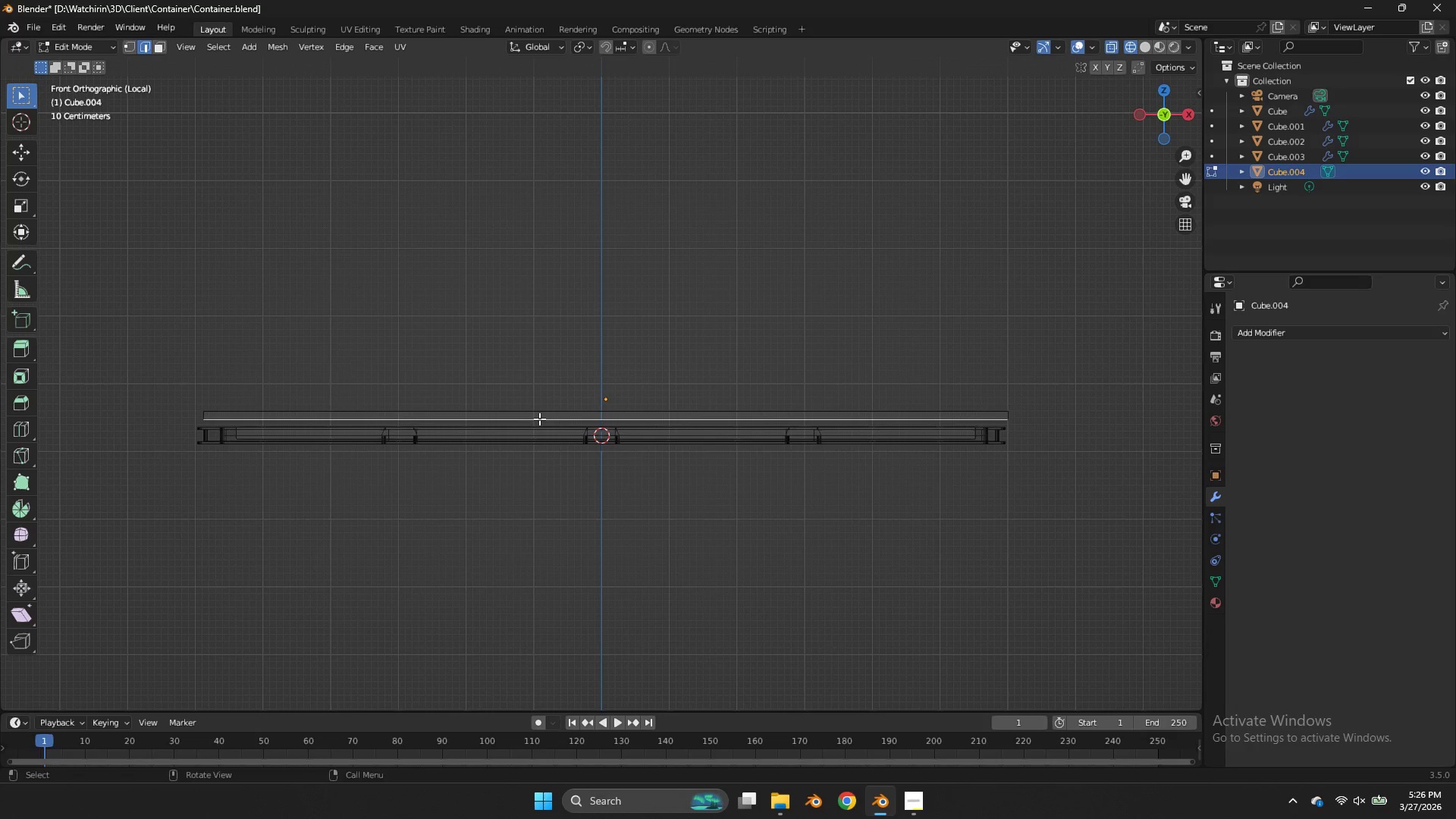 
key(F)
 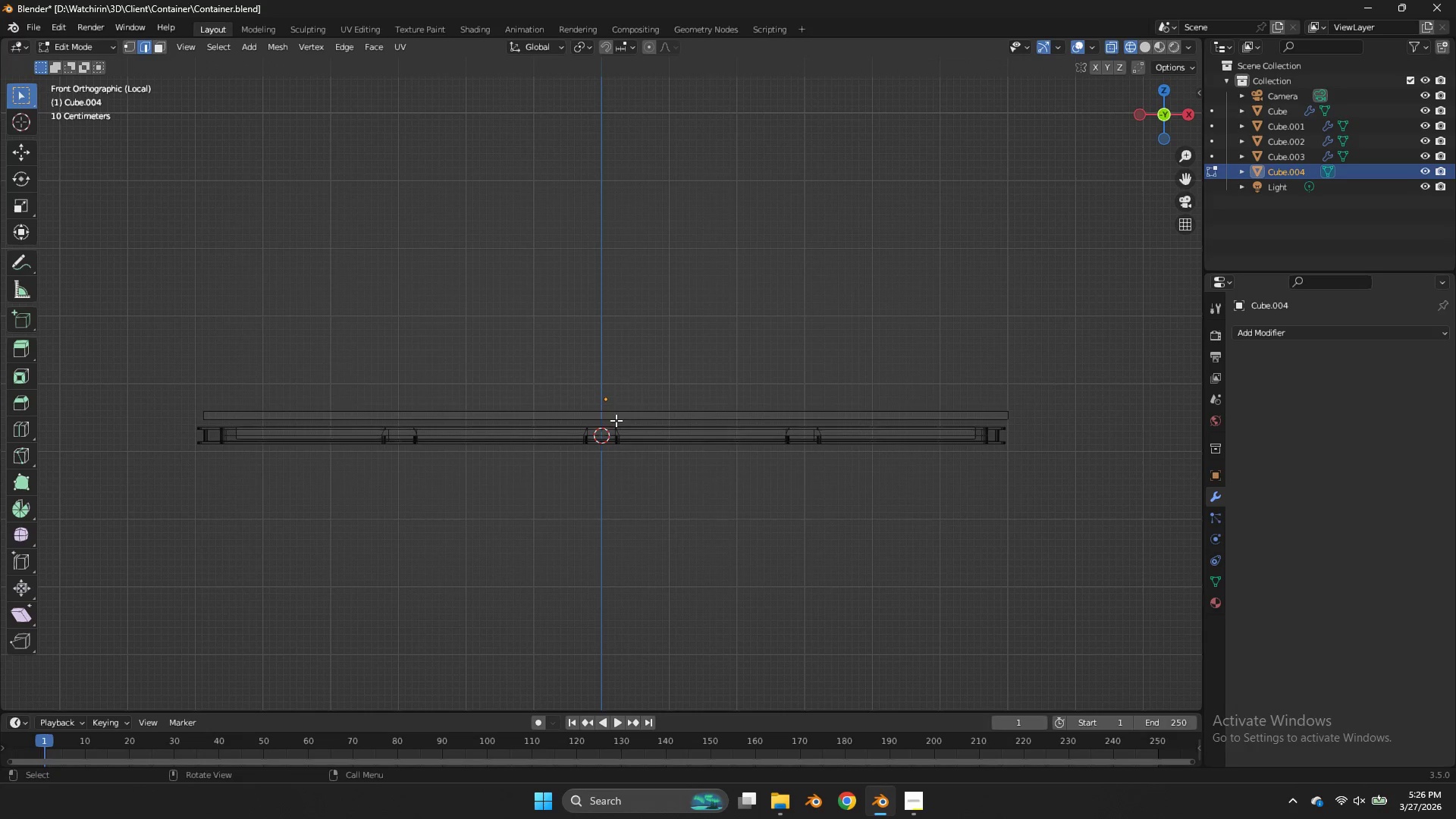 
key(Tab)
 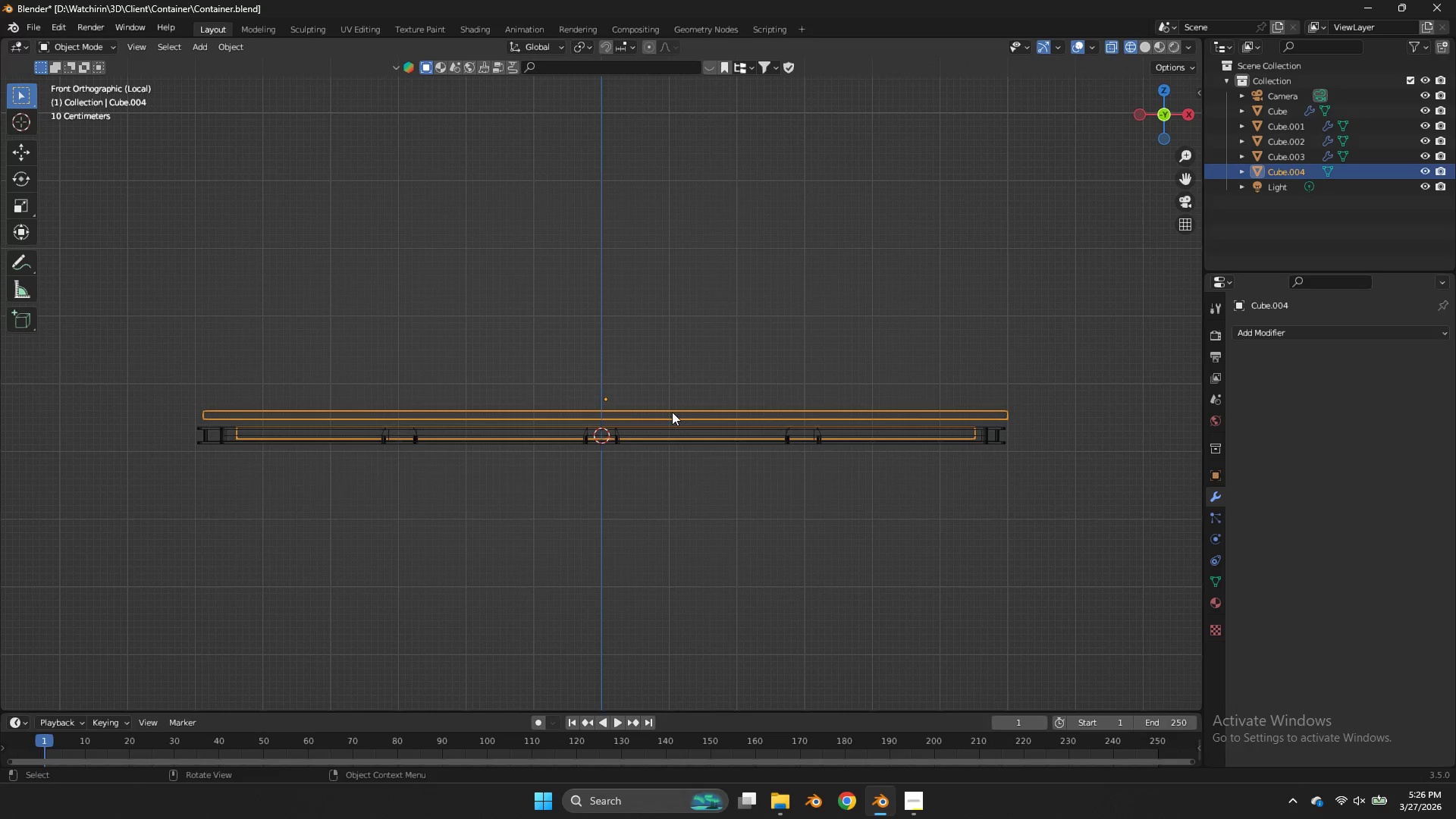 
key(Tab)
 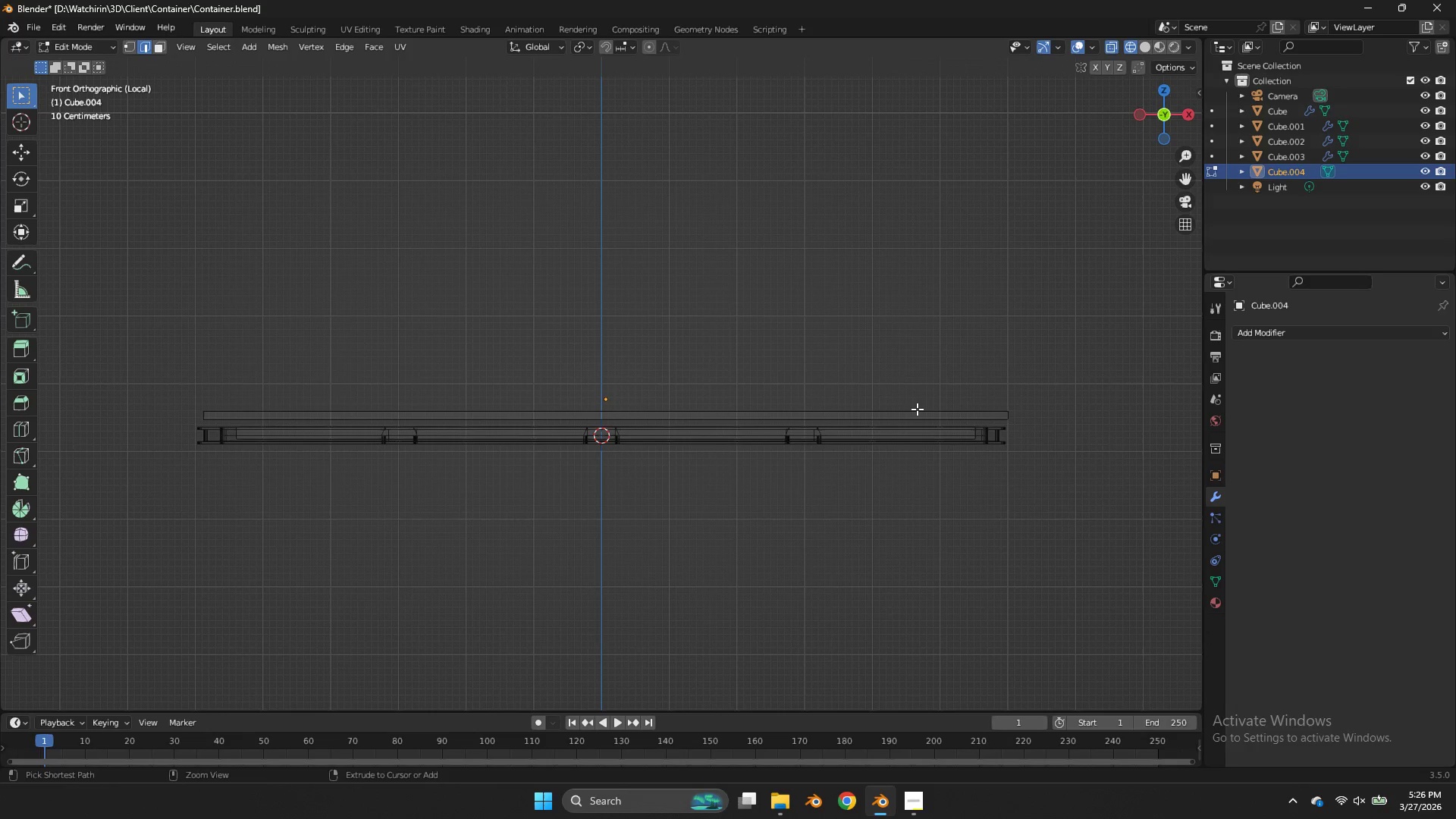 
key(Control+R)
 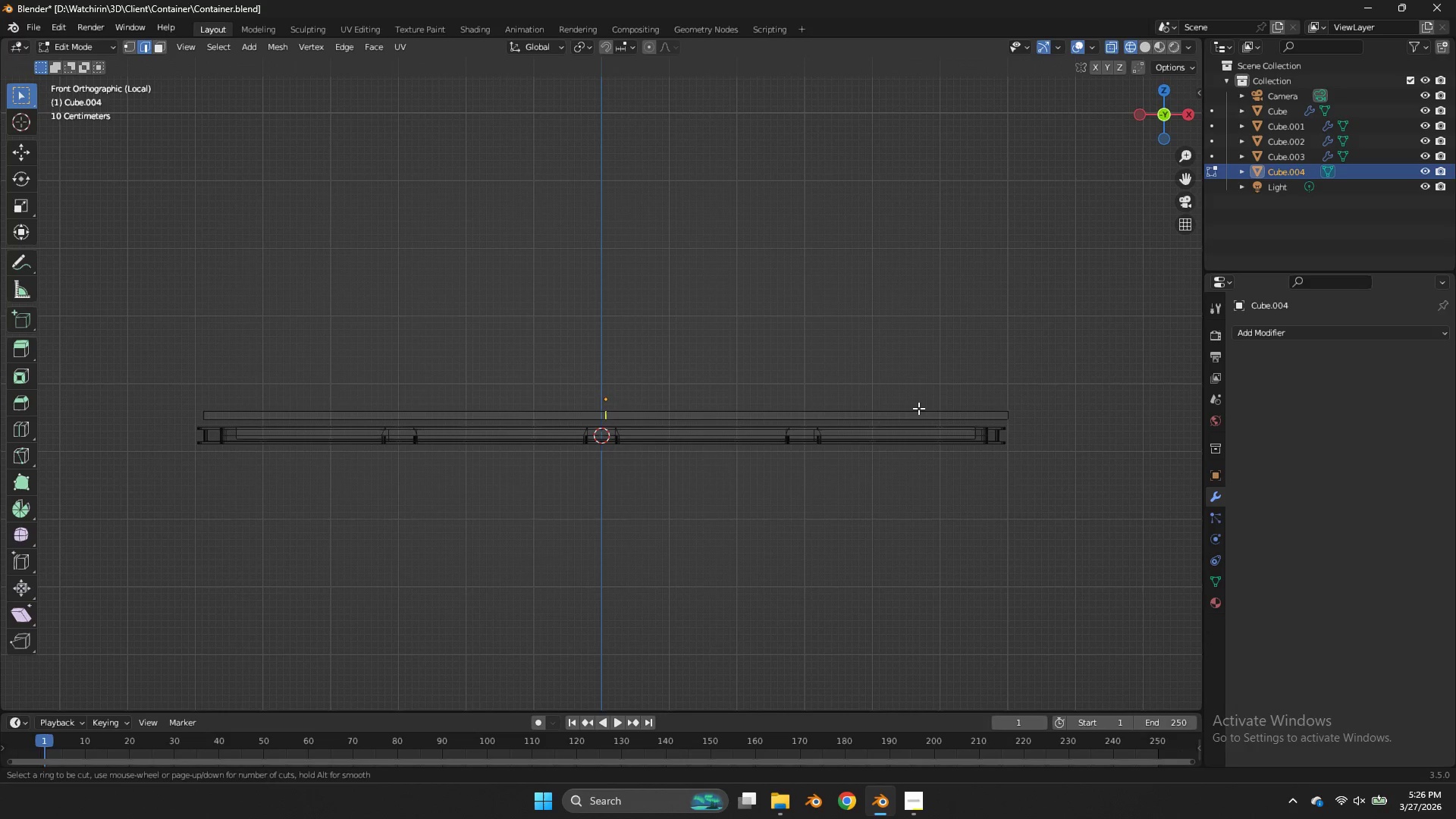 
scroll: coordinate [918, 408], scroll_direction: up, amount: 3.0
 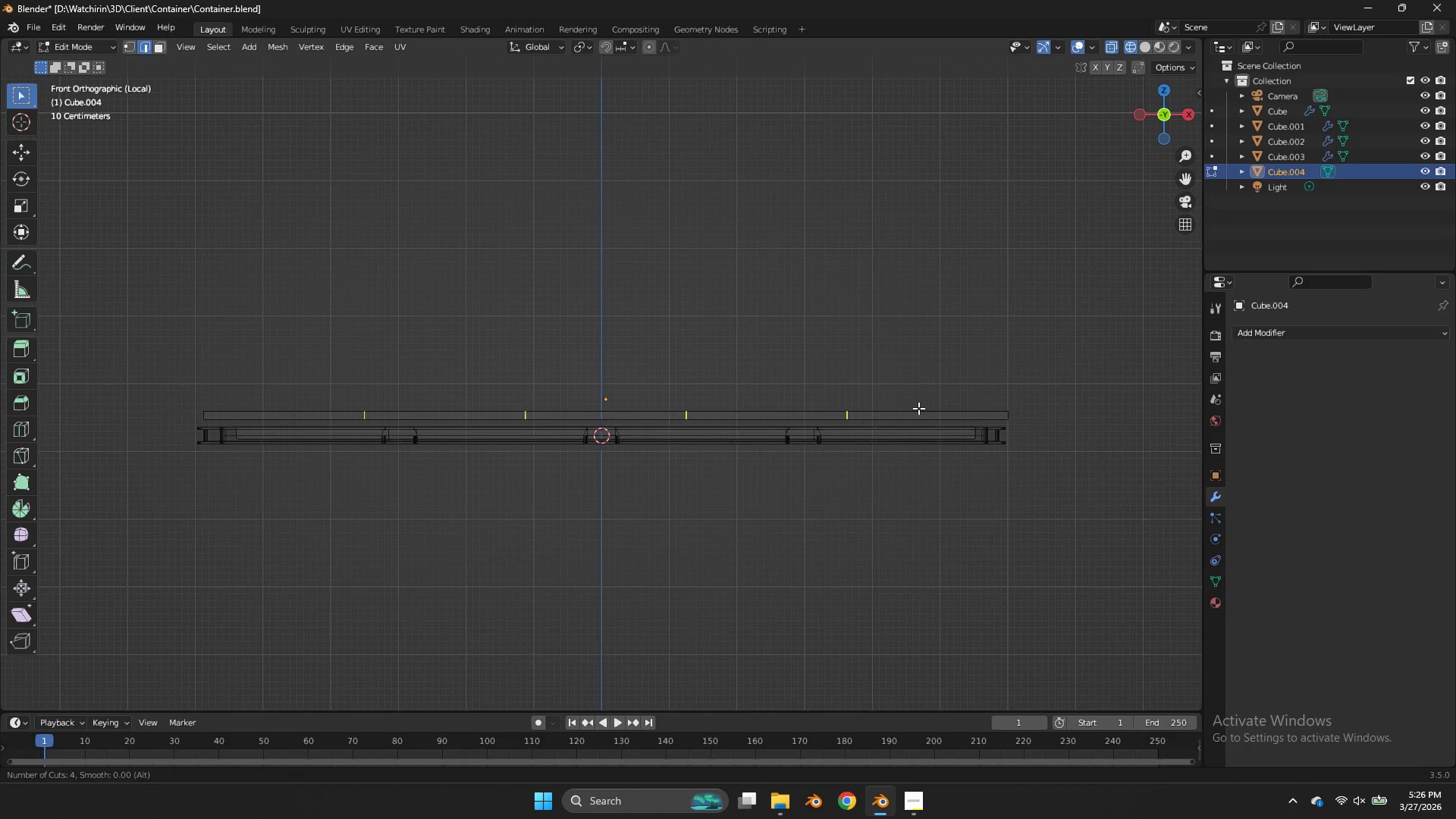 
scroll: coordinate [918, 408], scroll_direction: down, amount: 1.0
 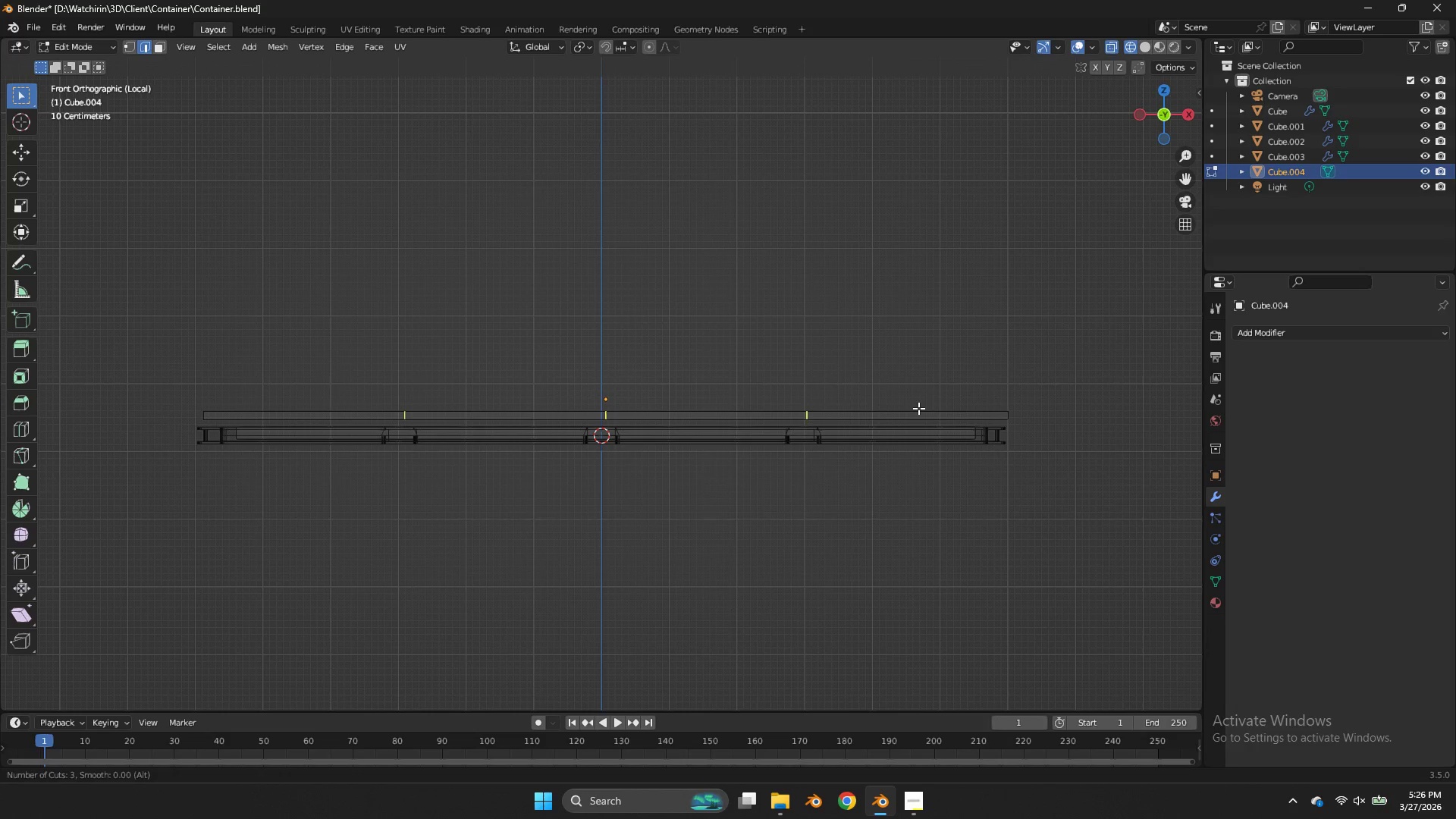 
left_click([918, 408])
 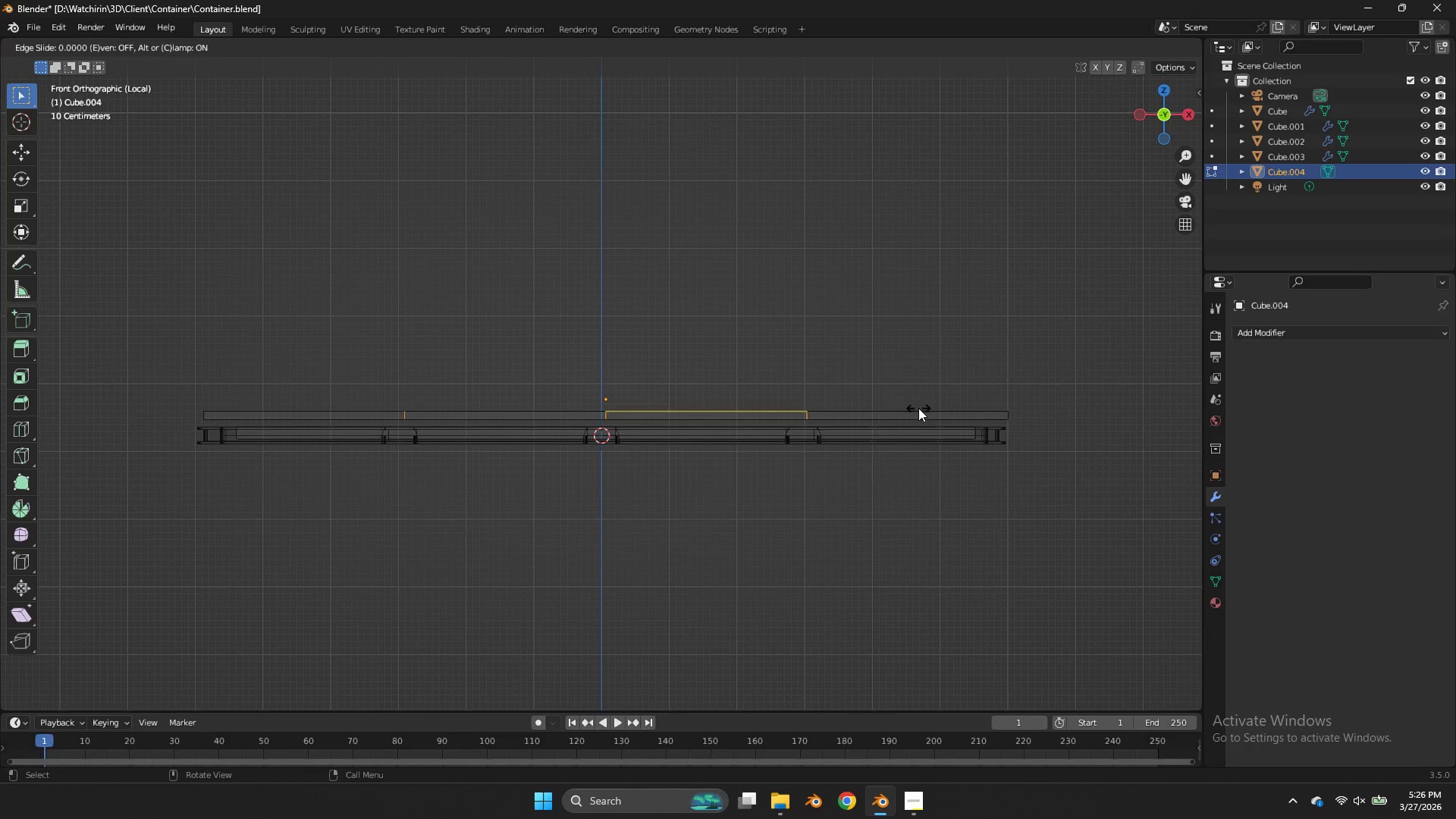 
right_click([918, 408])
 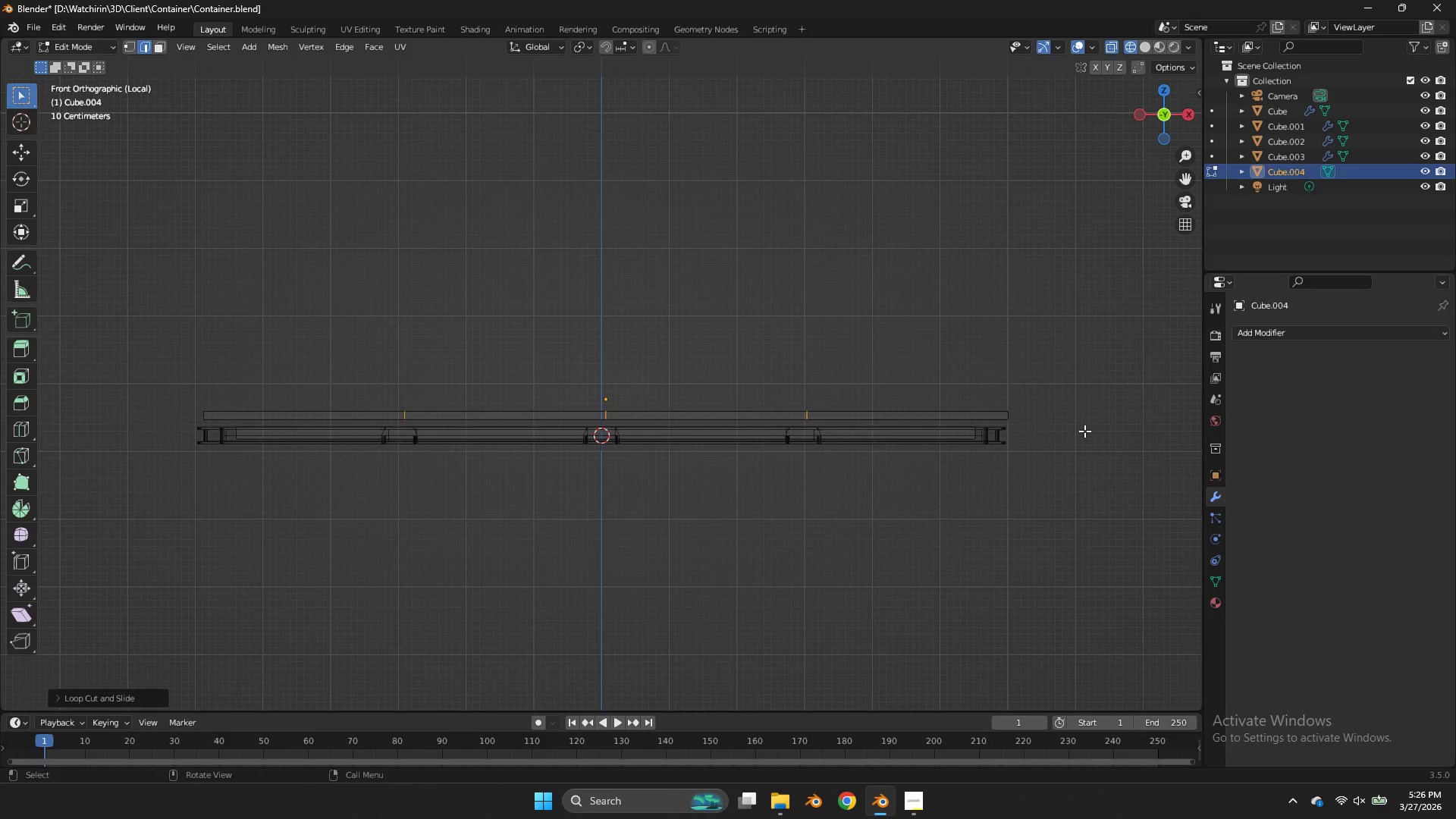 
key(Control+ControlLeft)
 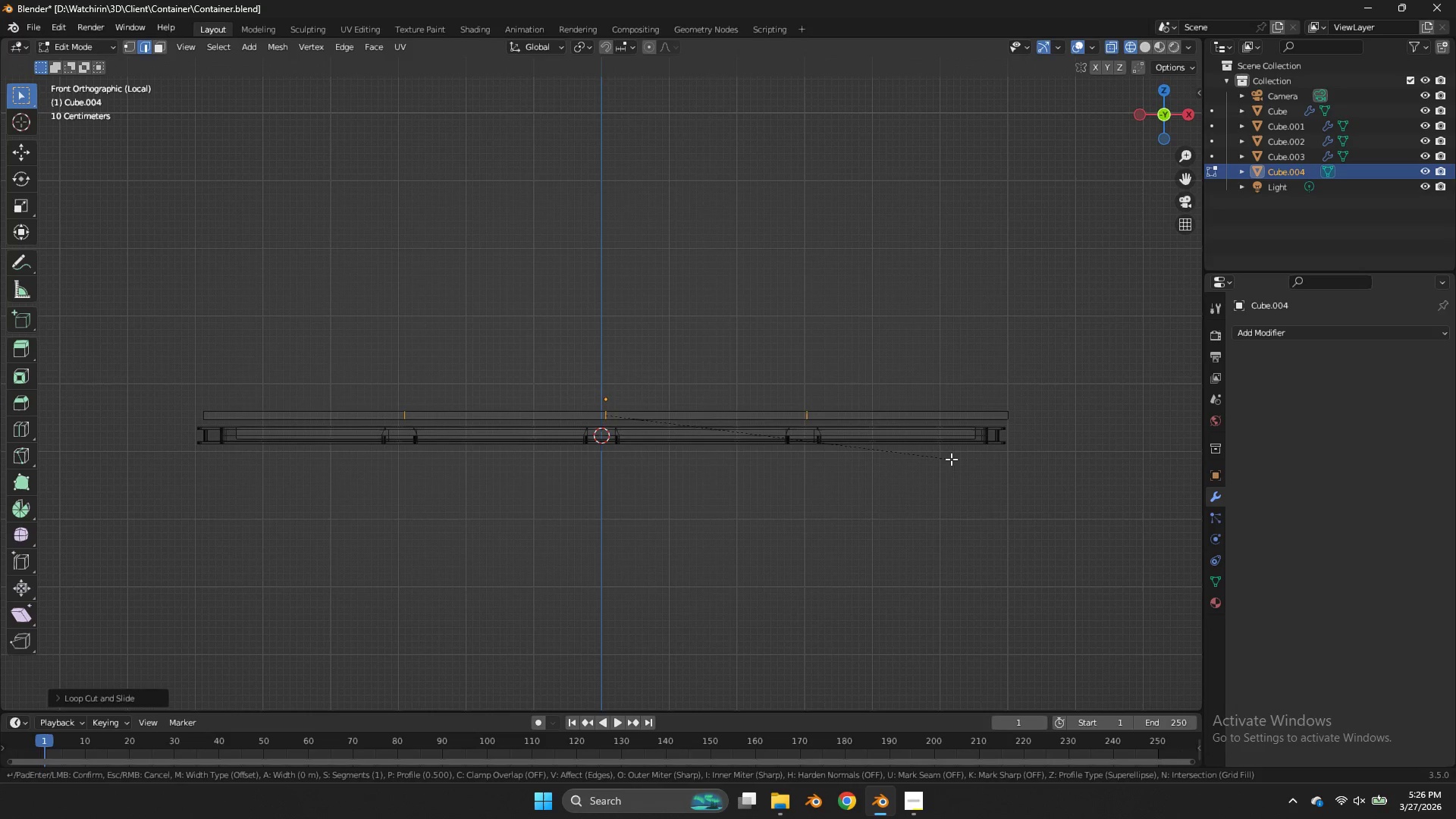 
key(Control+B)
 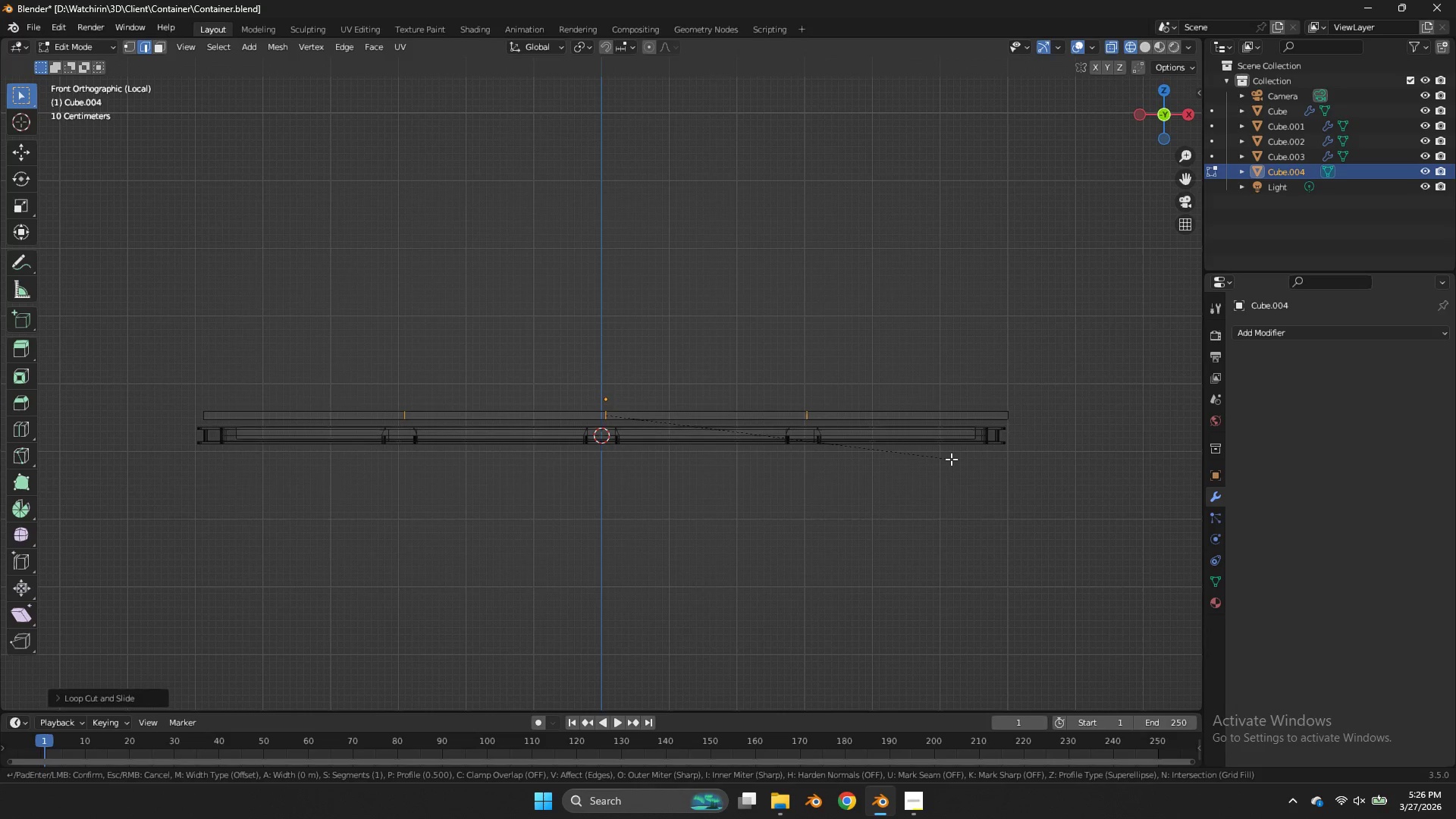 
hold_key(key=ShiftLeft, duration=1.81)
left_click([977, 450])
 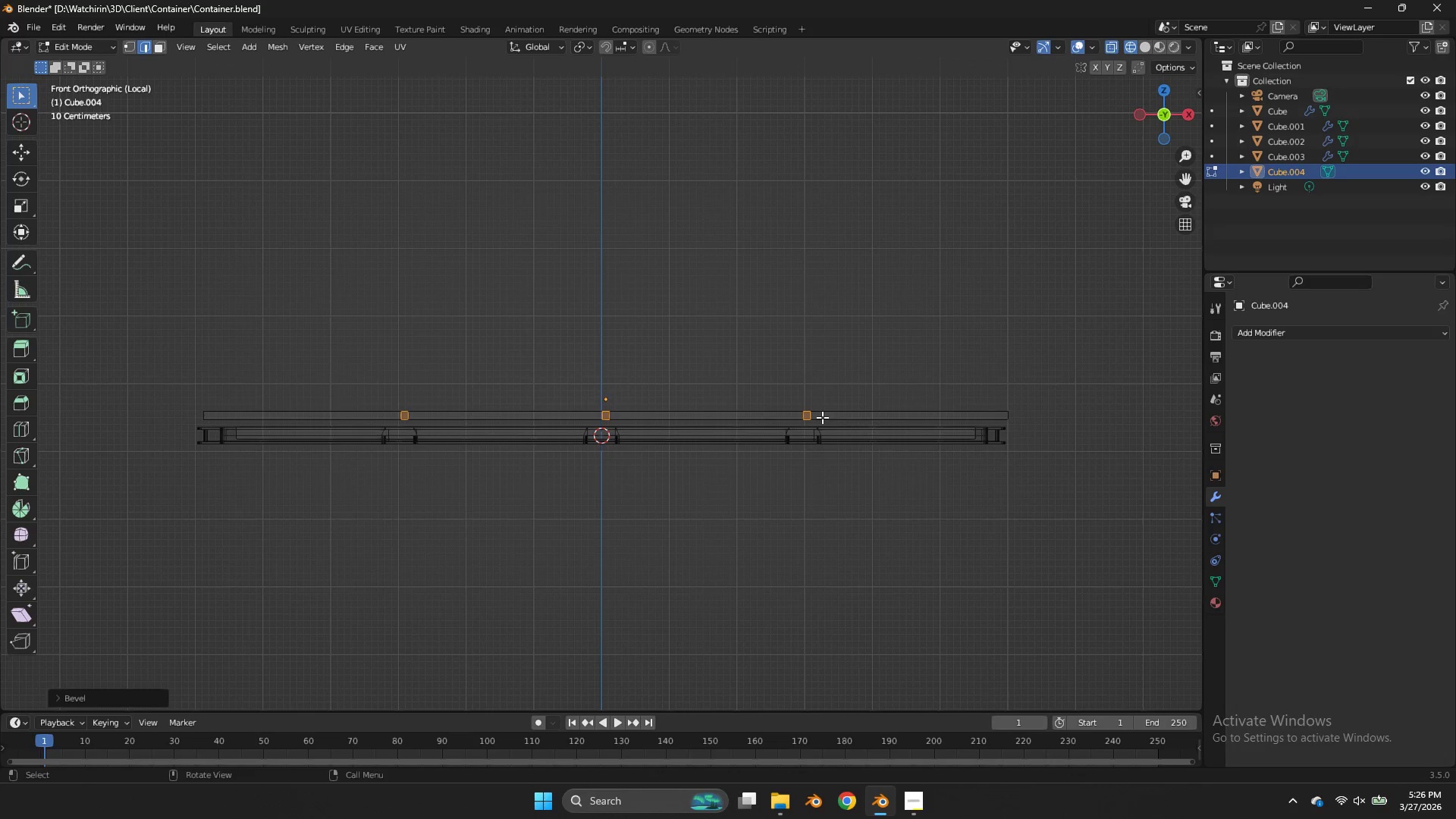 
left_click_drag(start_coordinate=[822, 416], to_coordinate=[369, 448])
 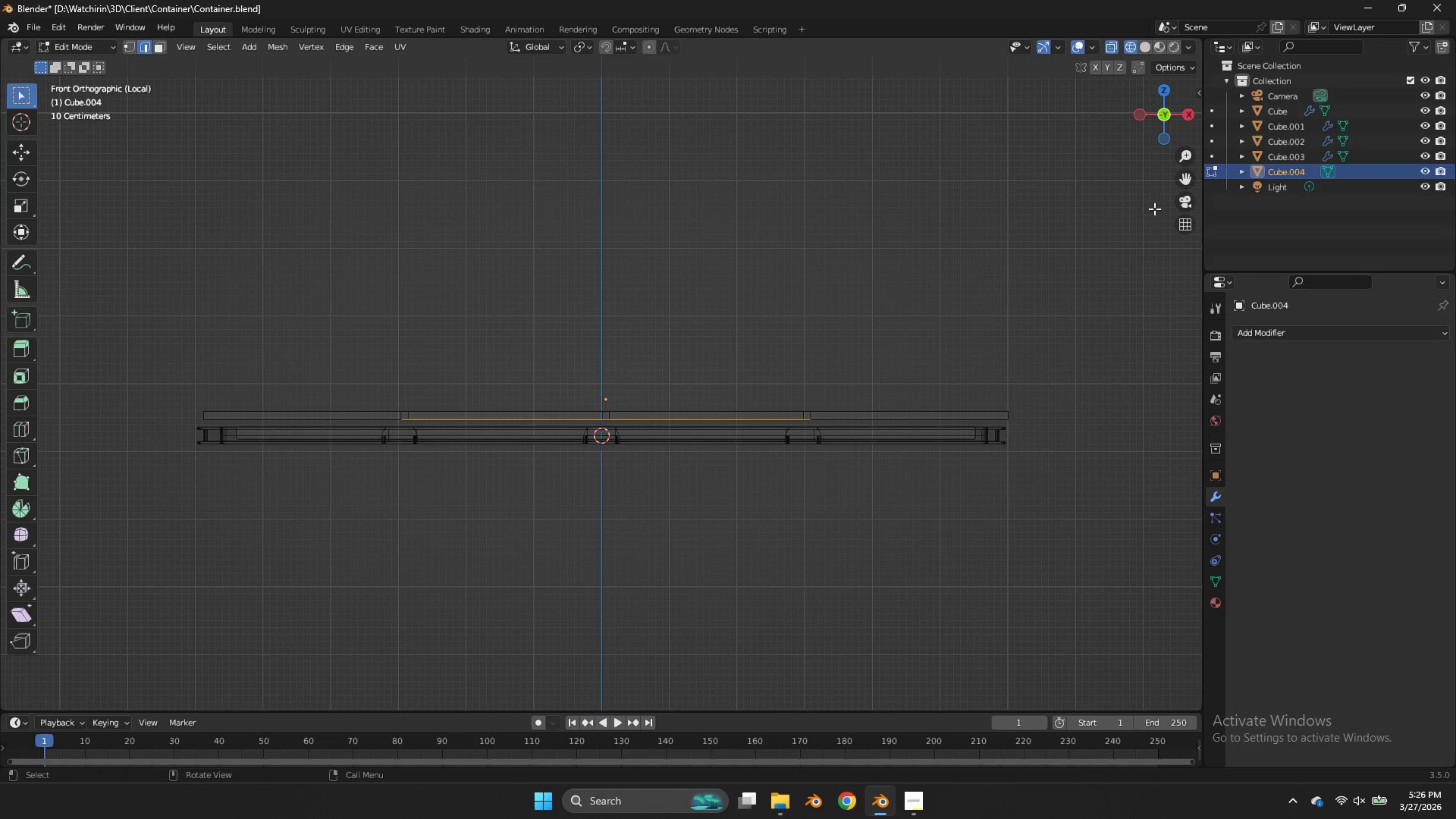 
hold_key(key=ControlLeft, duration=1.75)
left_click_drag(start_coordinate=[758, 387], to_coordinate=[684, 468])
 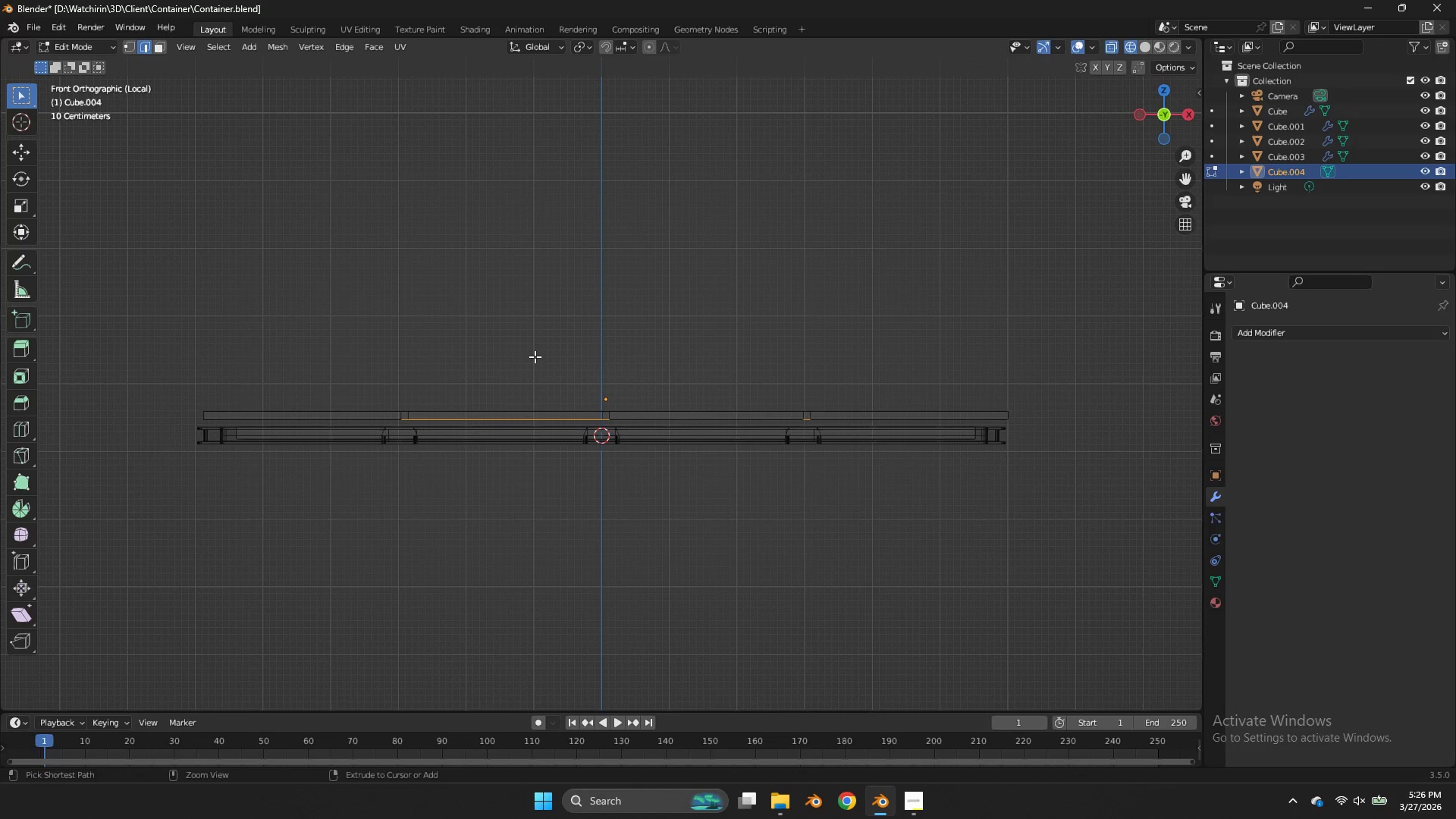 
left_click_drag(start_coordinate=[510, 358], to_coordinate=[437, 469])
 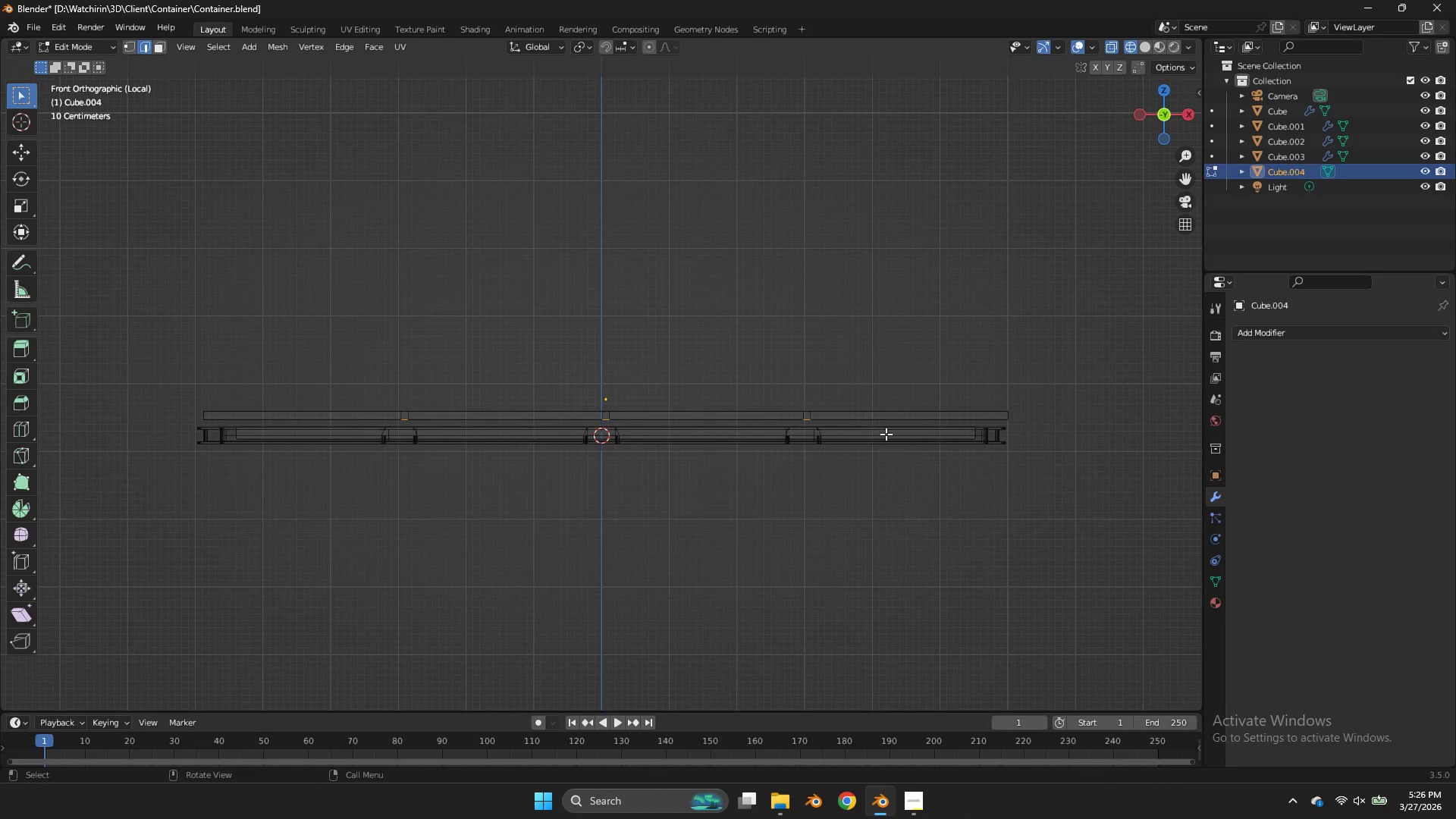 
key(E)
 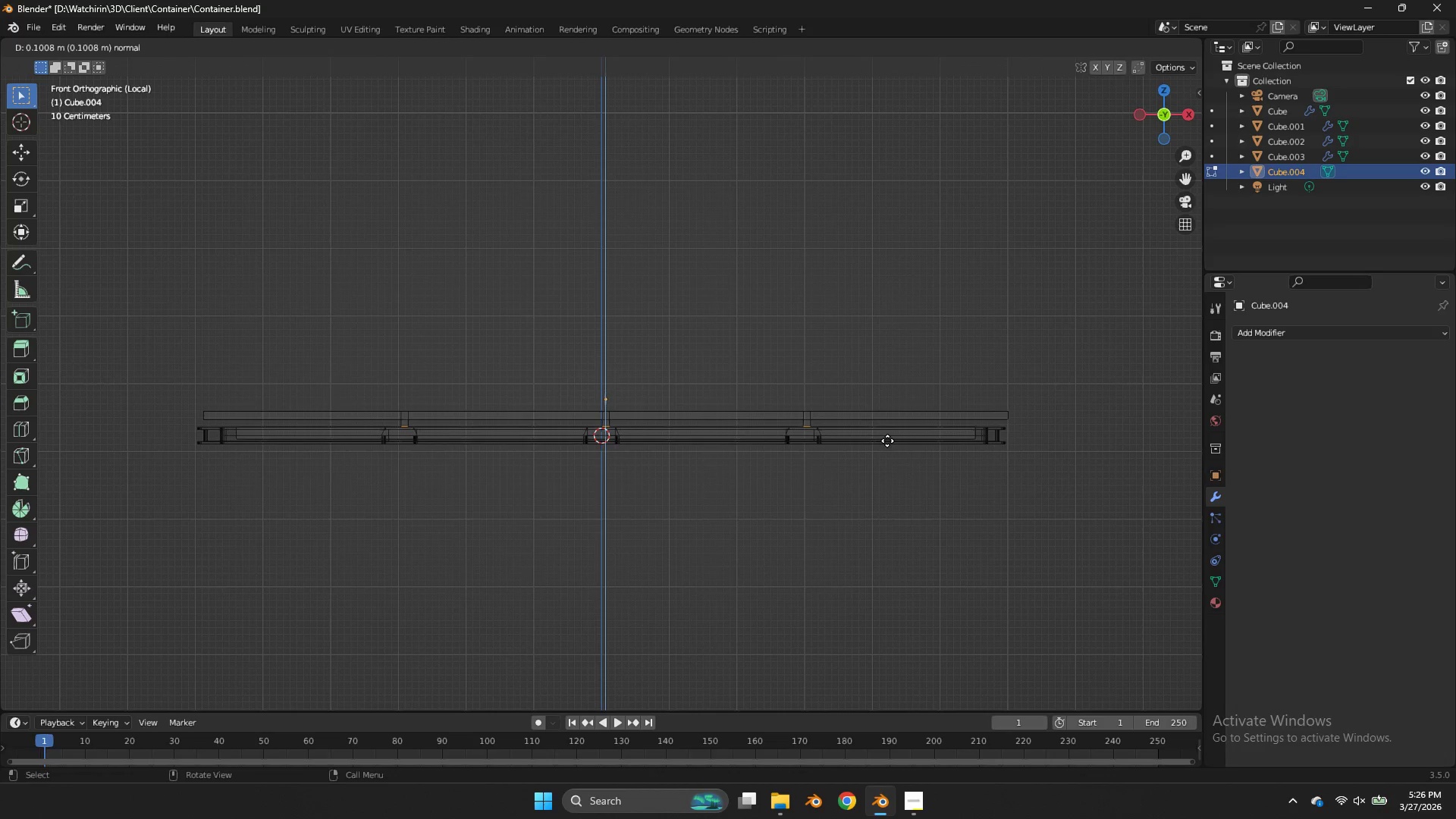 
left_click([887, 441])
 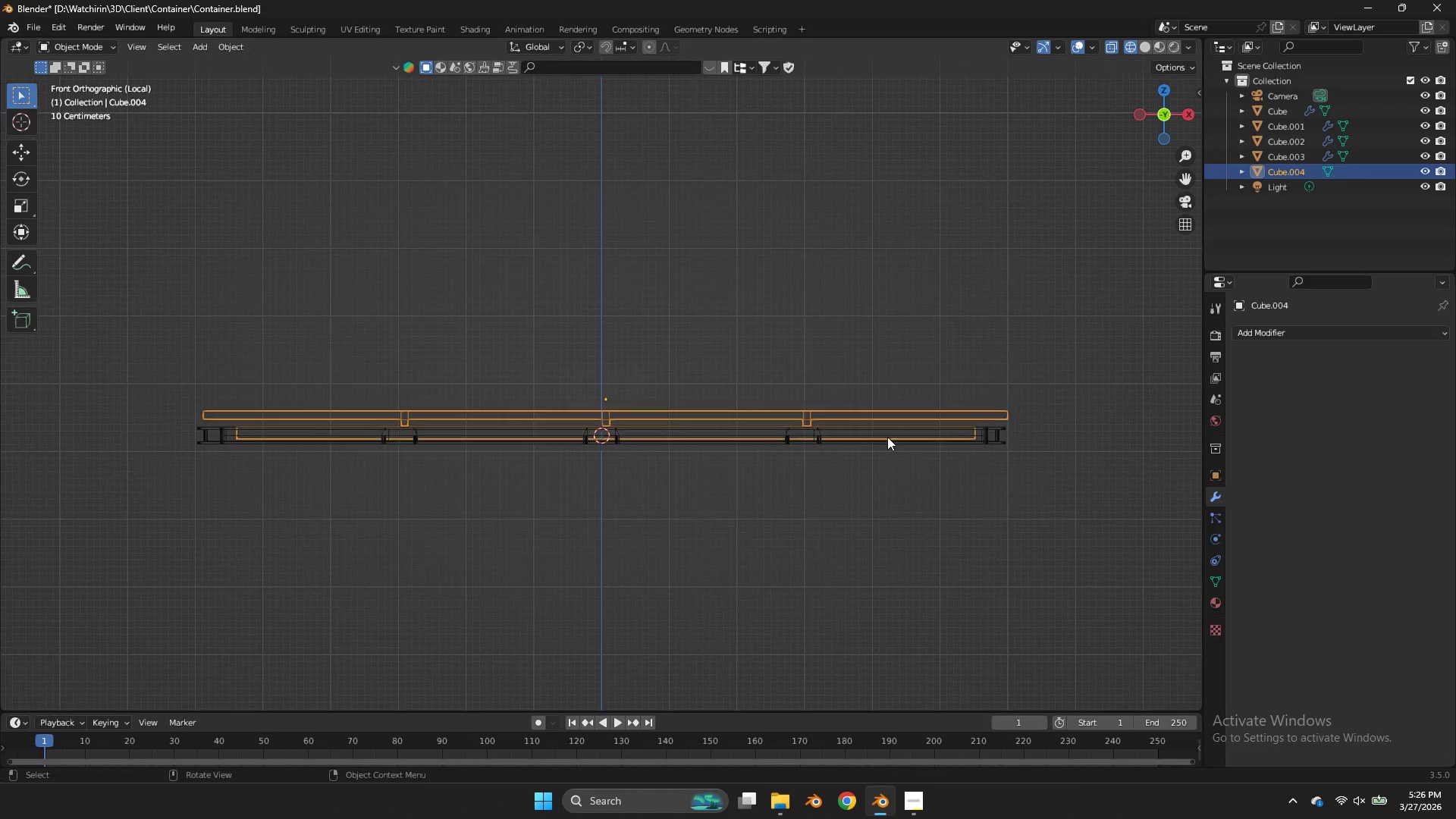 
key(Tab)
 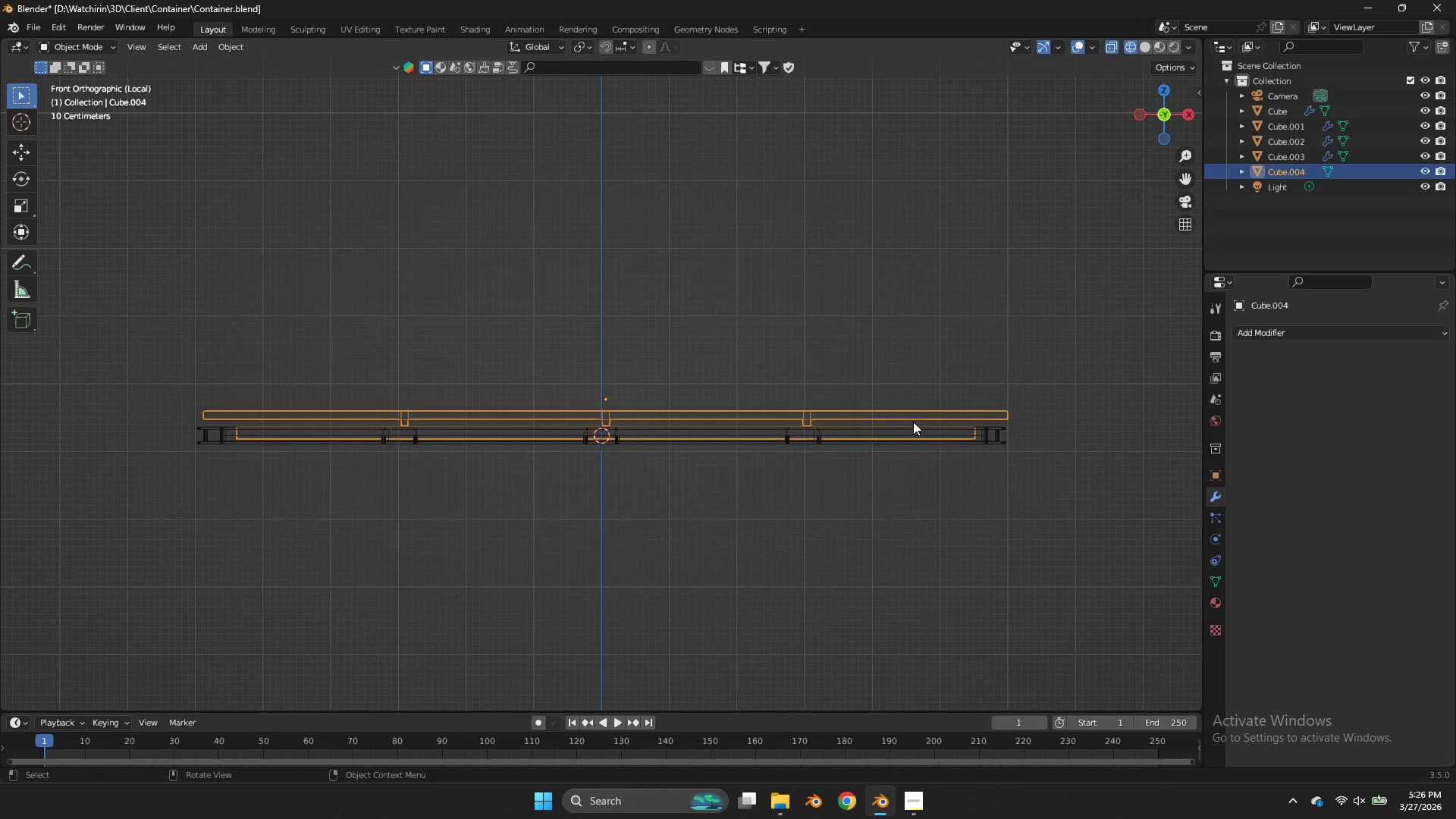 
key(Z)
 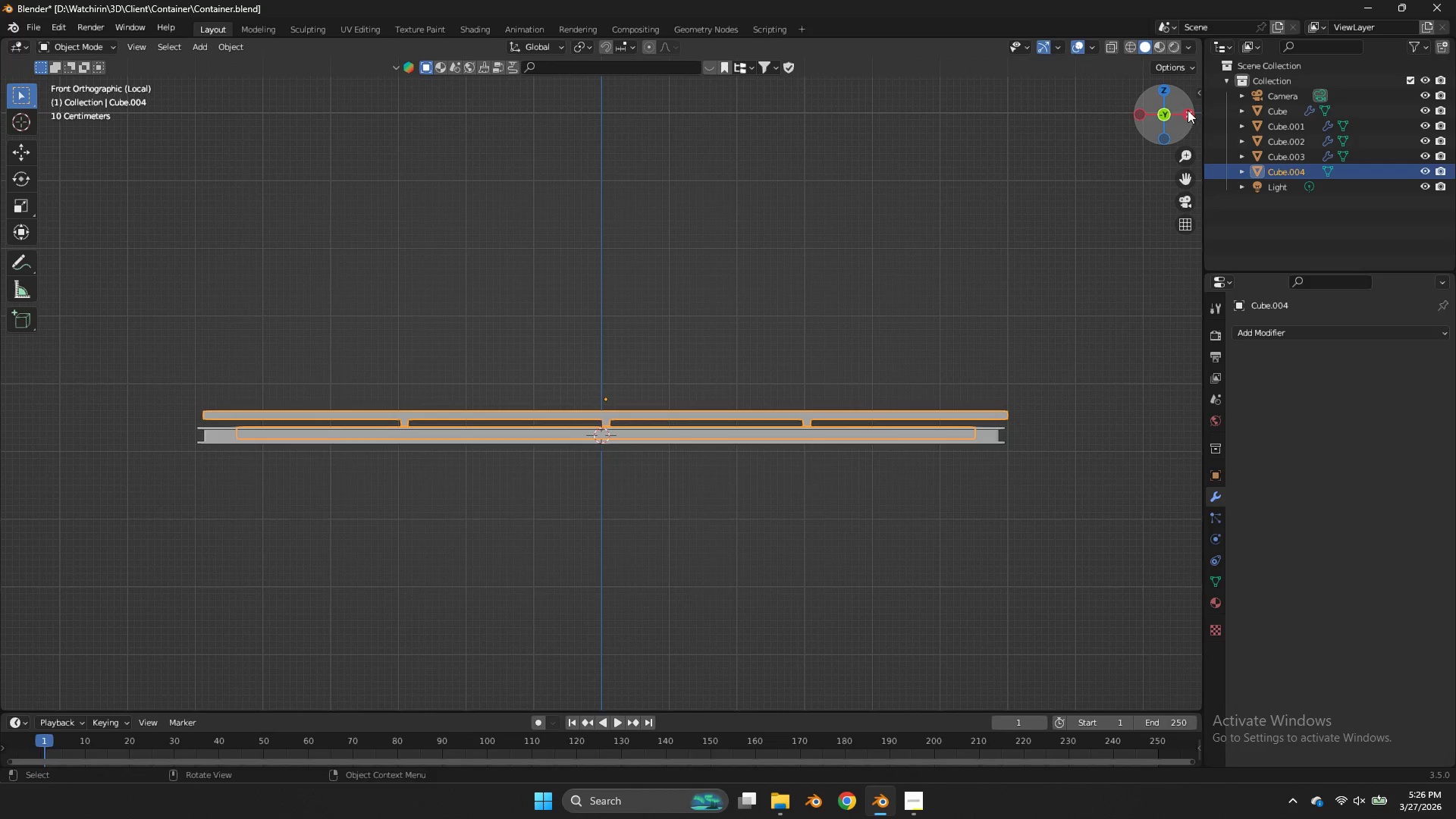 
left_click_drag(start_coordinate=[1188, 110], to_coordinate=[1168, 118])
 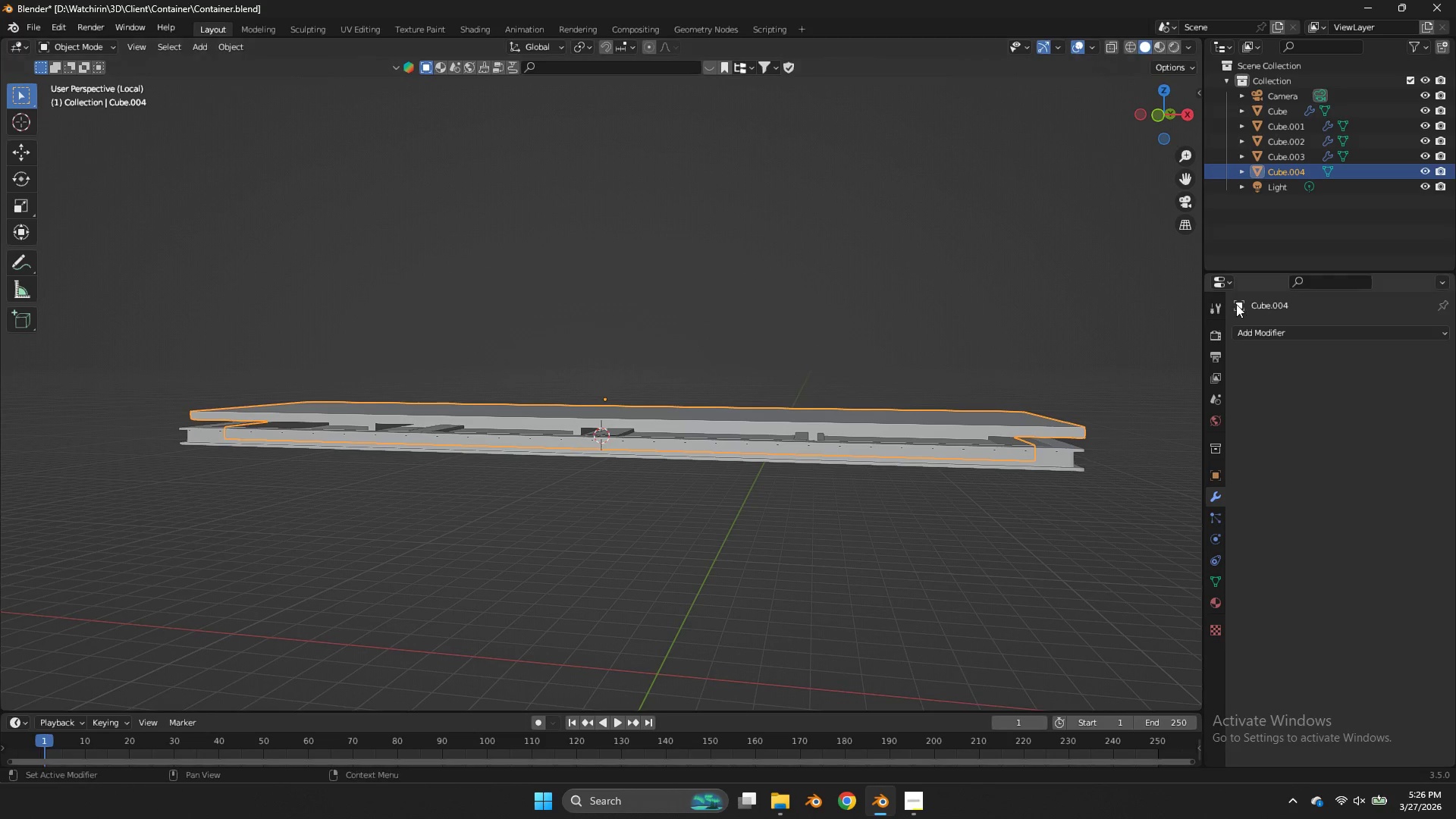 
left_click([1284, 334])
 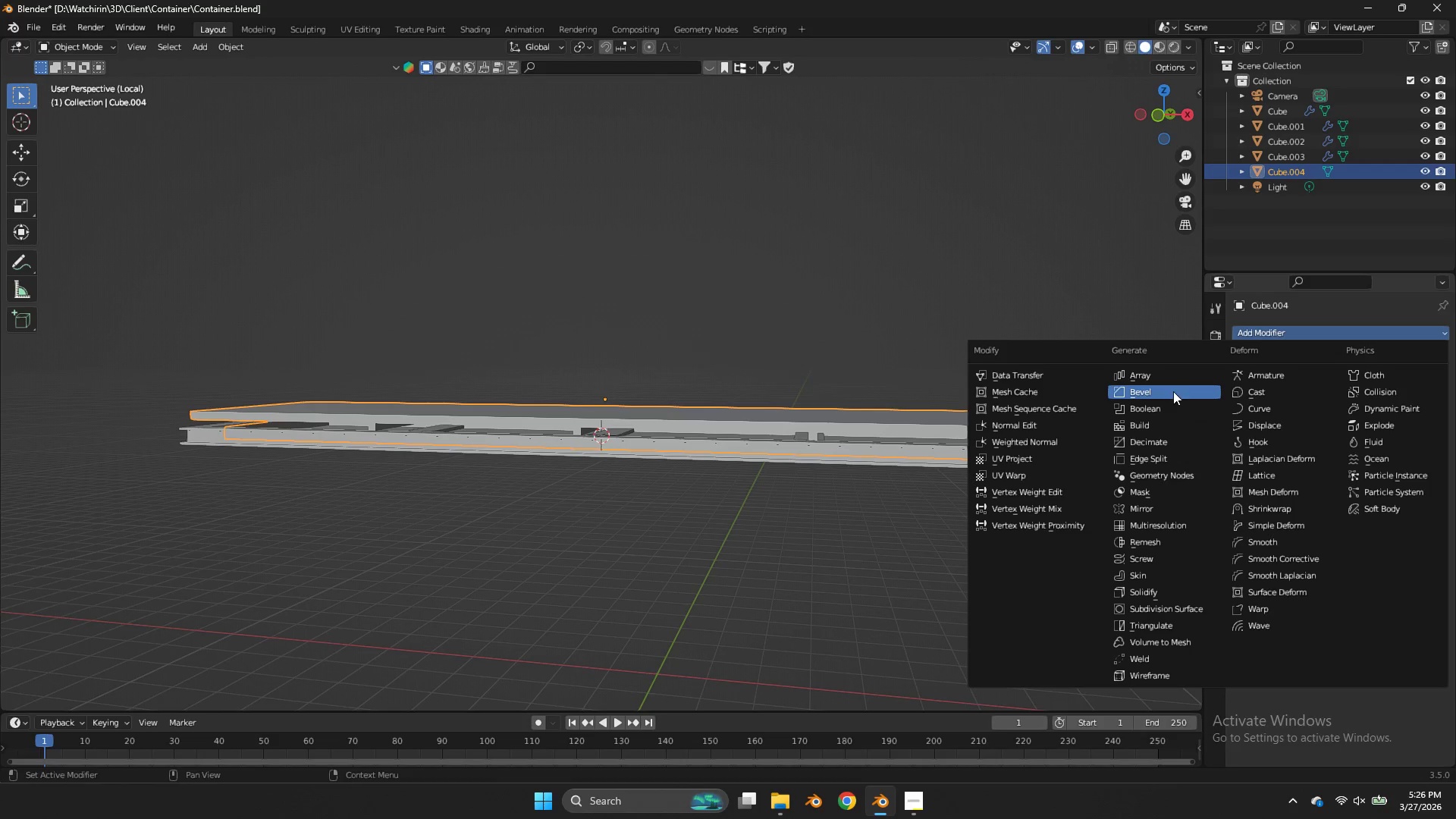 
left_click([1172, 391])
 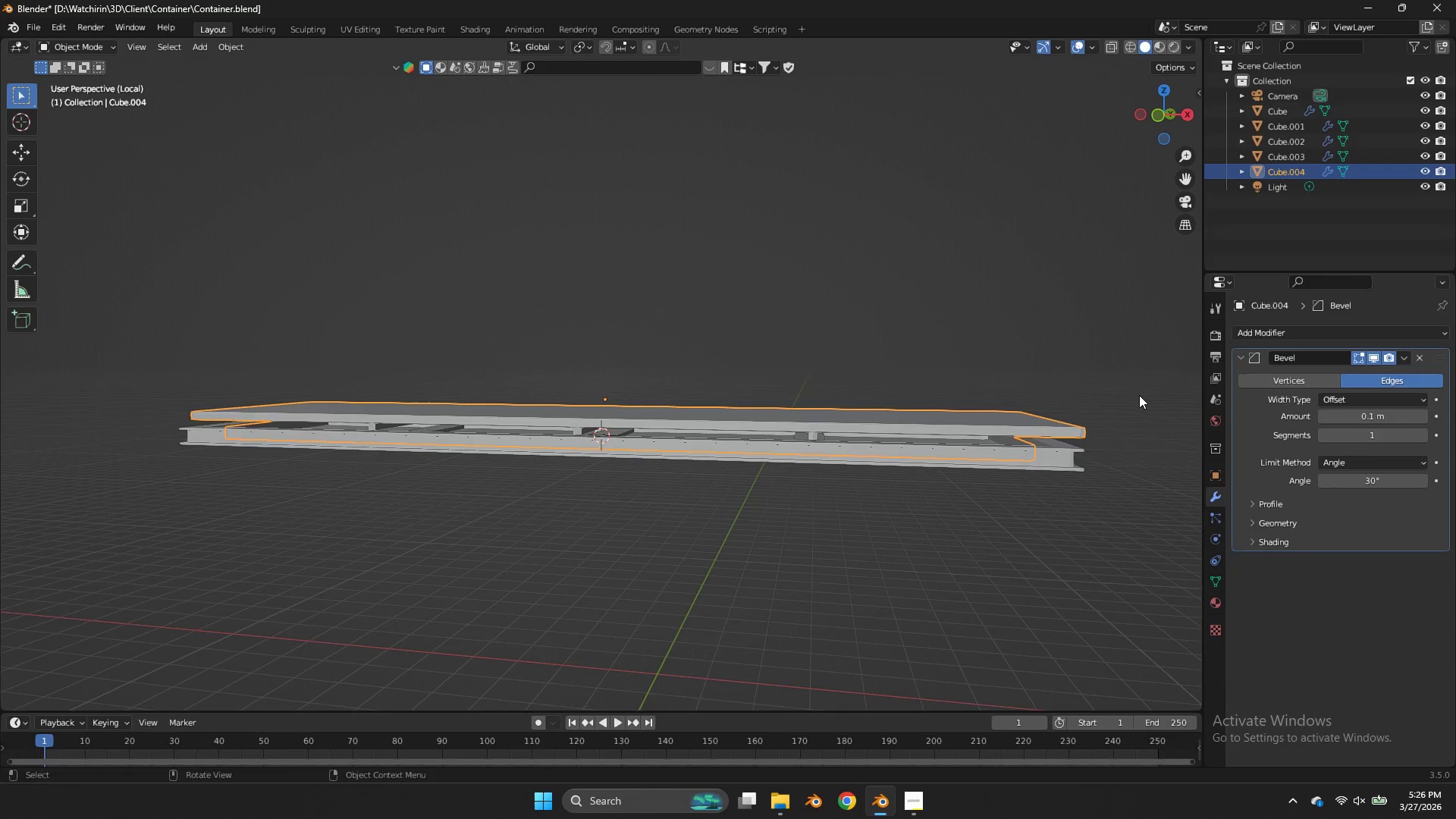 
scroll: coordinate [1139, 395], scroll_direction: up, amount: 2.0
 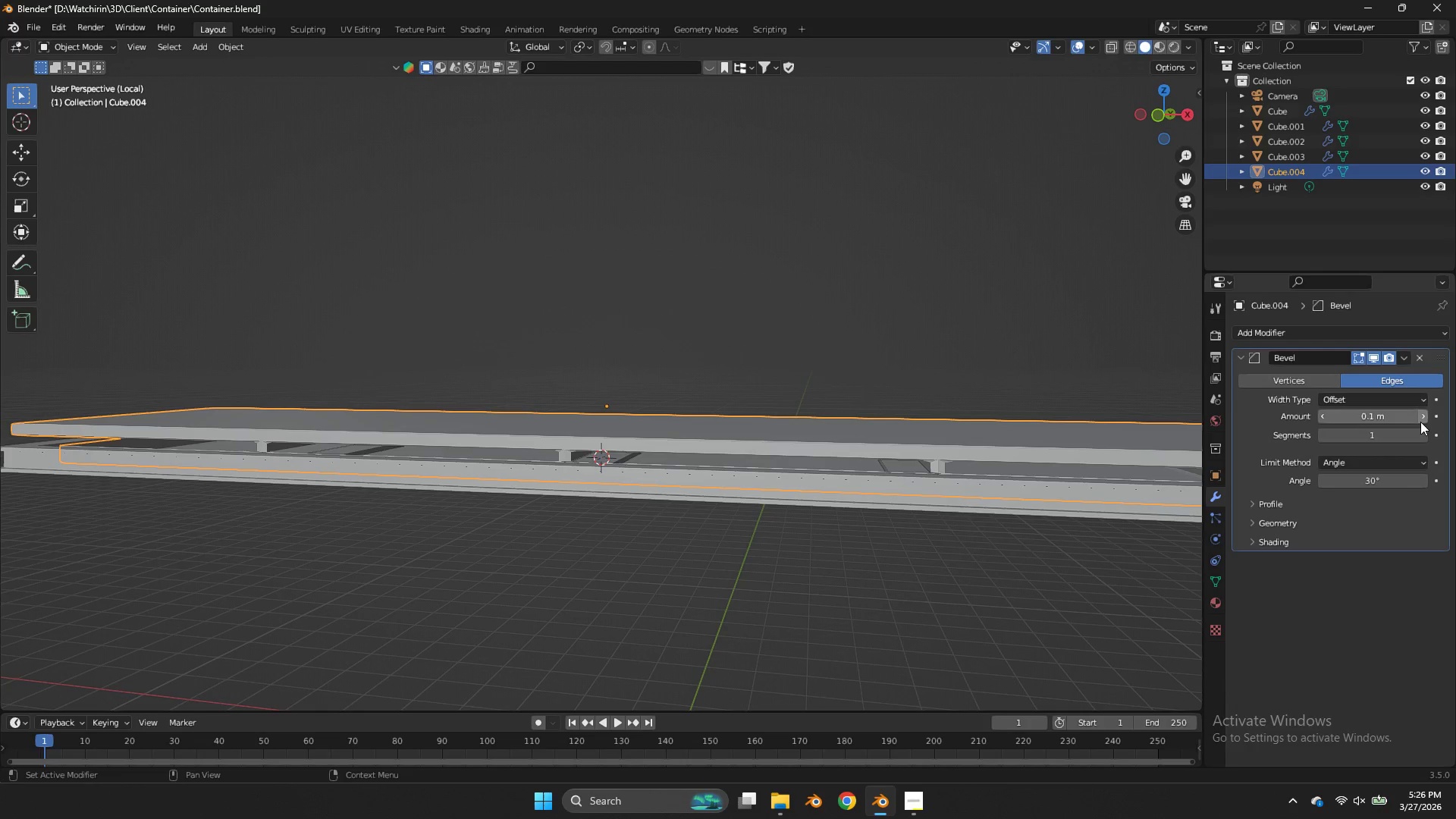 
left_click([1420, 422])
 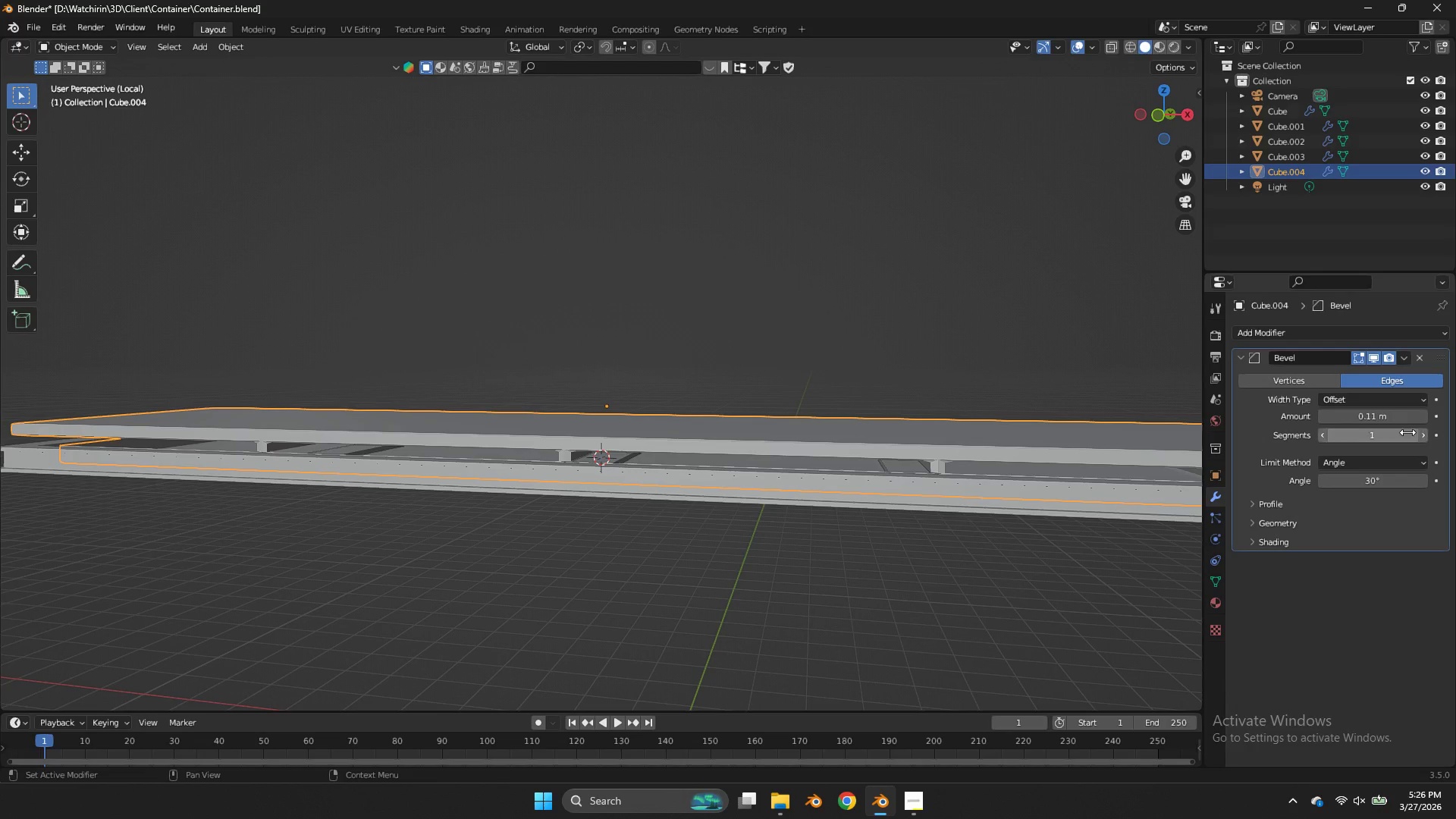 
left_click_drag(start_coordinate=[1407, 432], to_coordinate=[691, 434])
 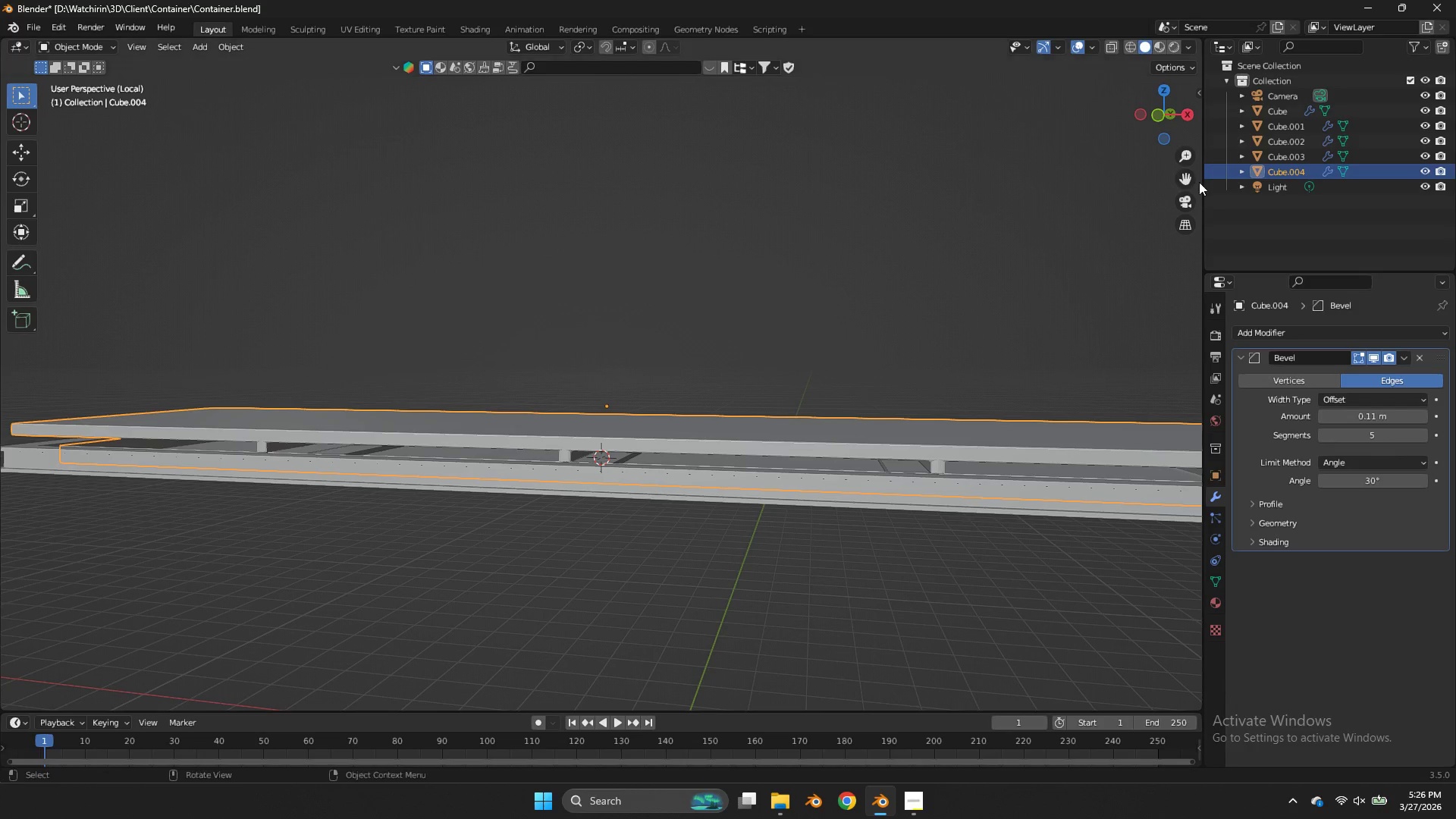 
left_click_drag(start_coordinate=[1189, 180], to_coordinate=[763, 155])
 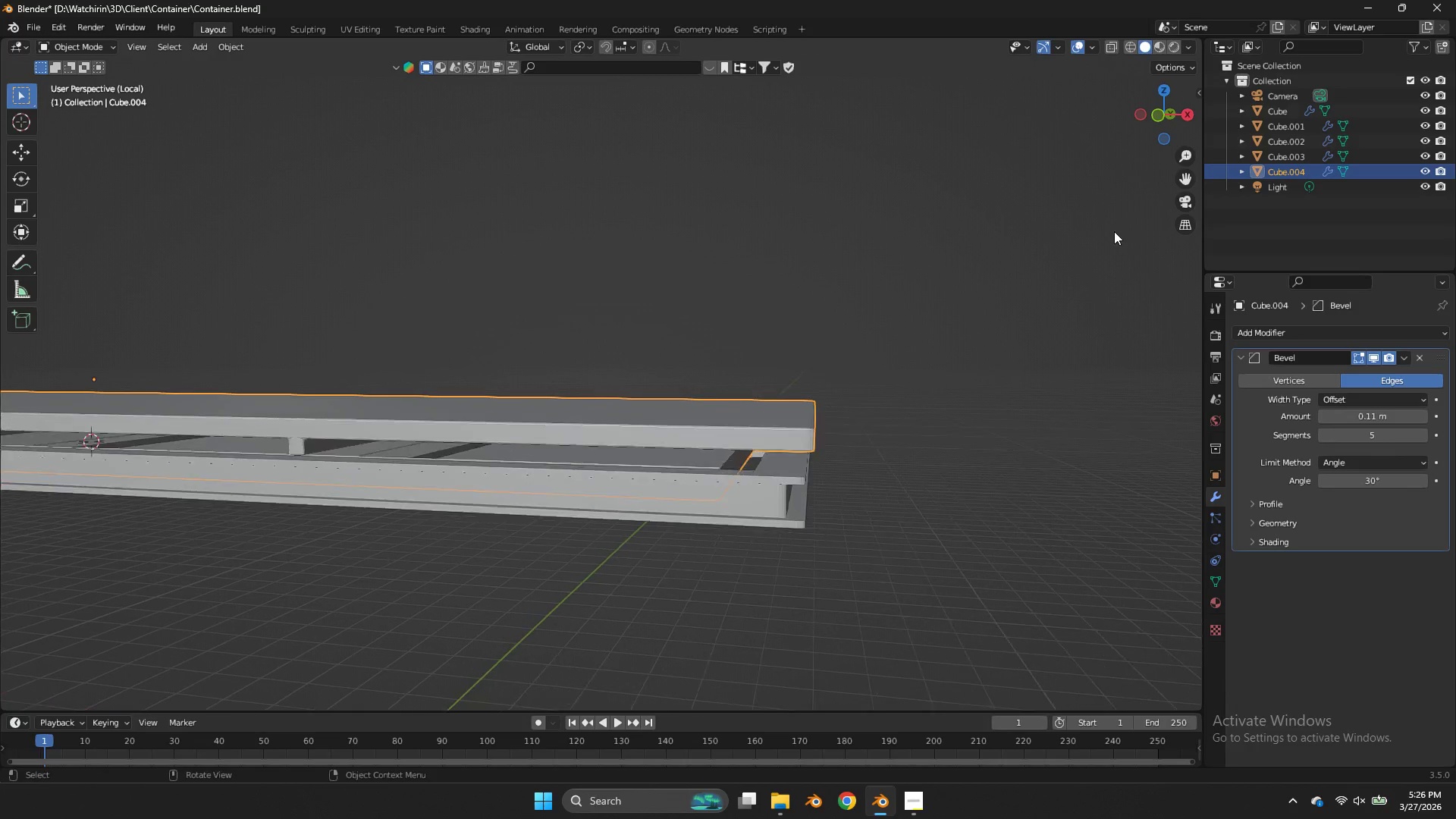 
scroll: coordinate [1114, 231], scroll_direction: up, amount: 2.0
 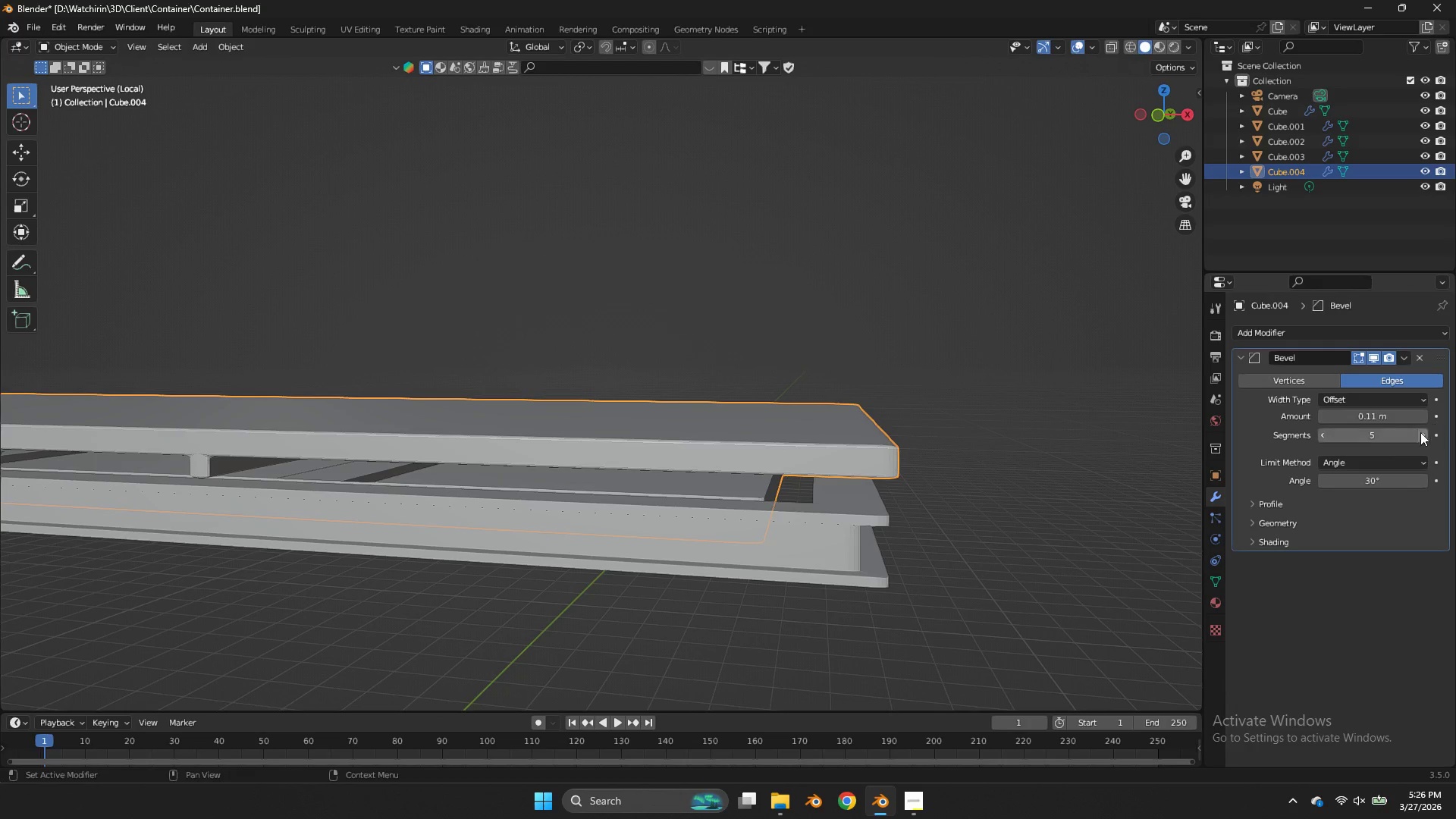 
left_click_drag(start_coordinate=[1401, 435], to_coordinate=[666, 435])
 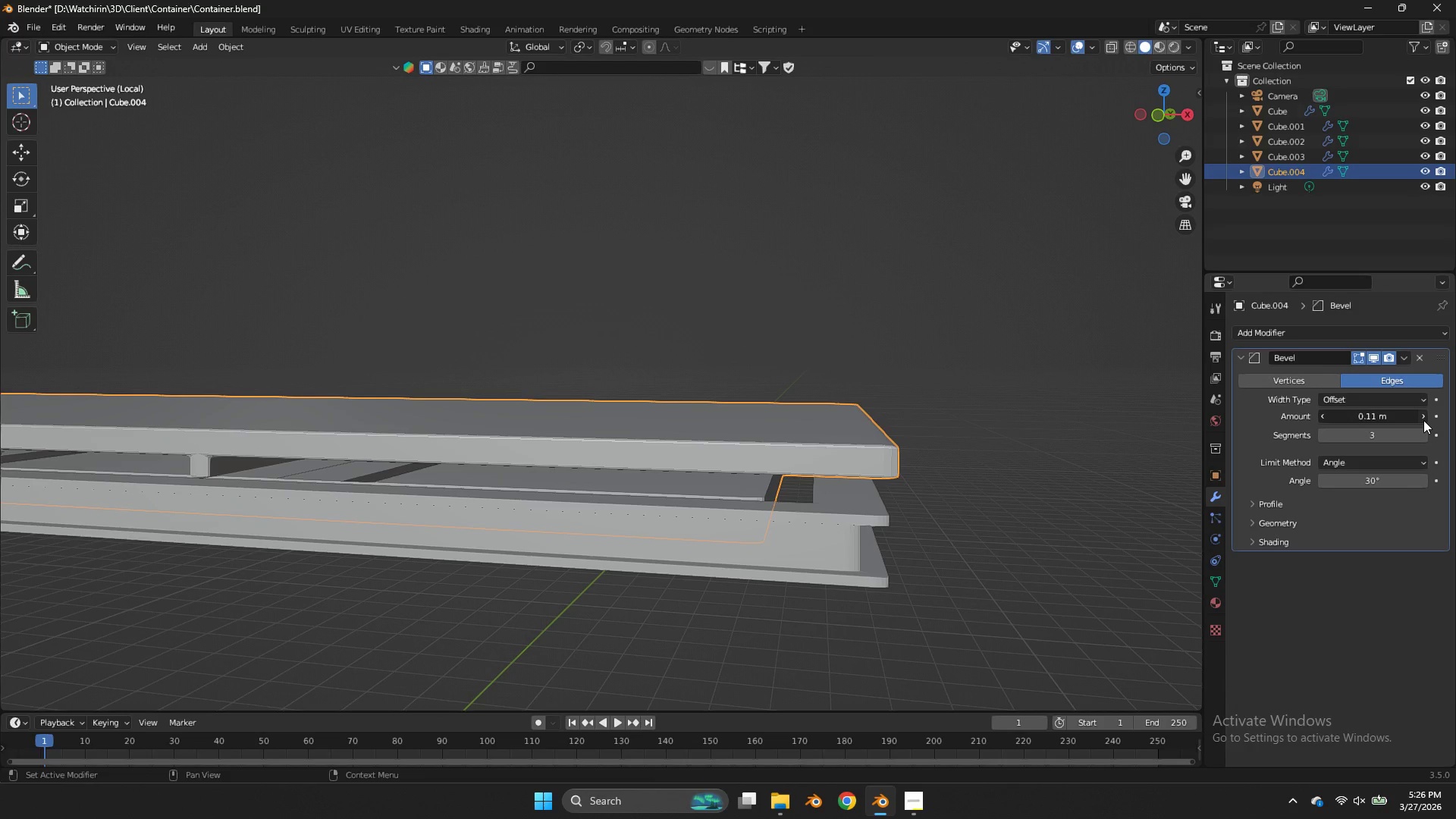 
double_click([1423, 420])
 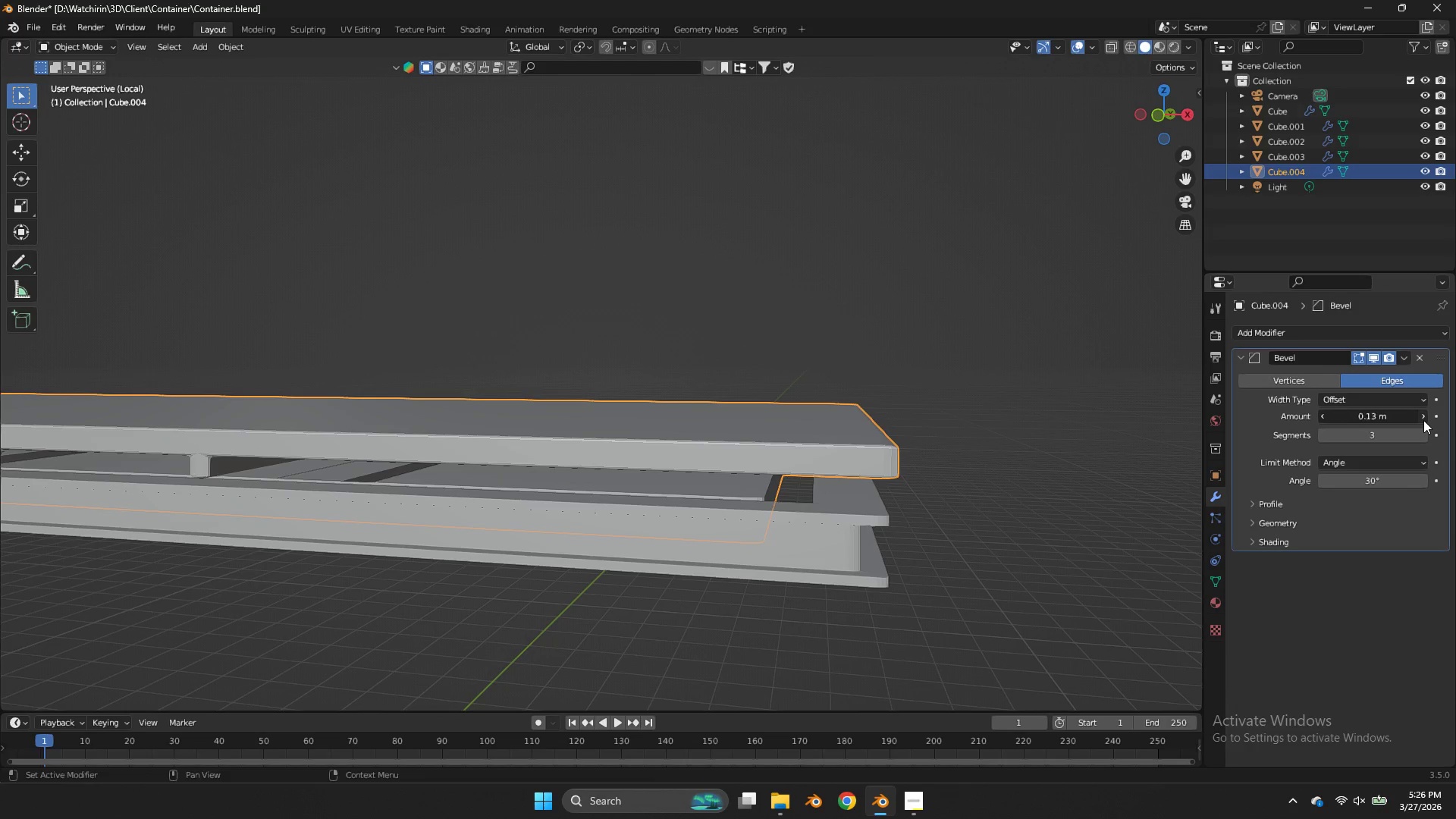 
triple_click([1423, 420])
 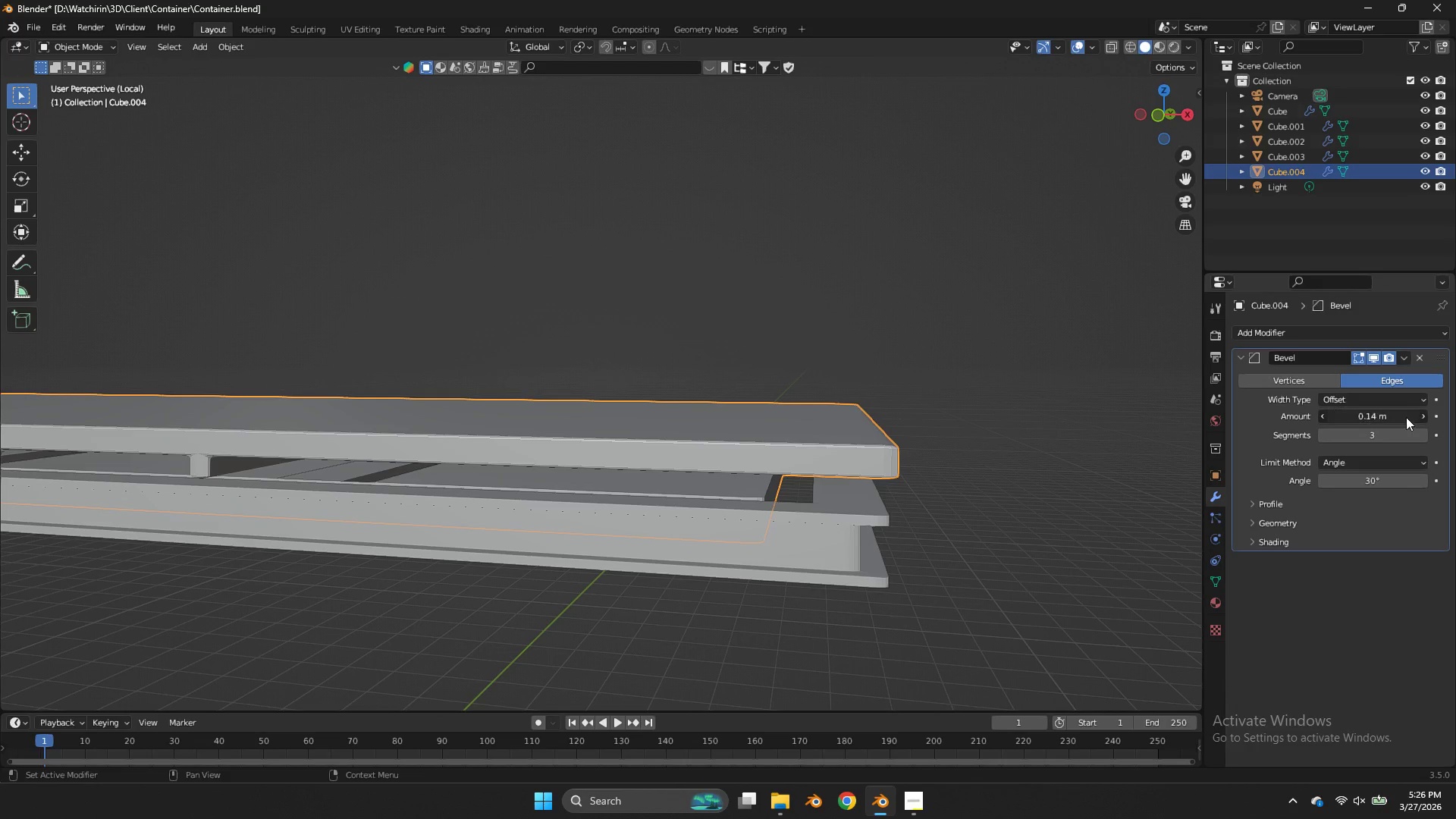 
left_click_drag(start_coordinate=[1406, 417], to_coordinate=[656, 421])
 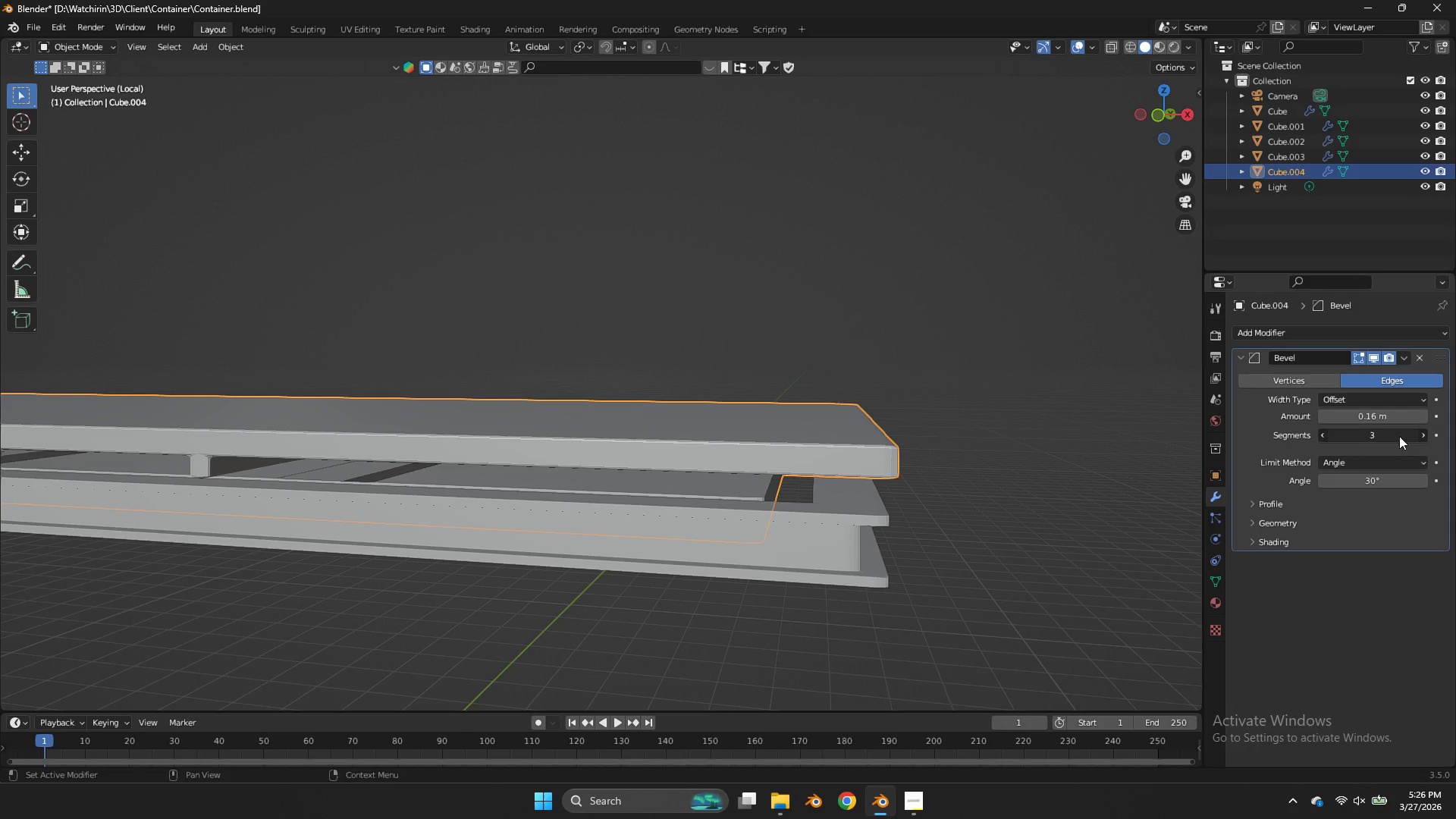 
left_click_drag(start_coordinate=[1398, 436], to_coordinate=[693, 436])
 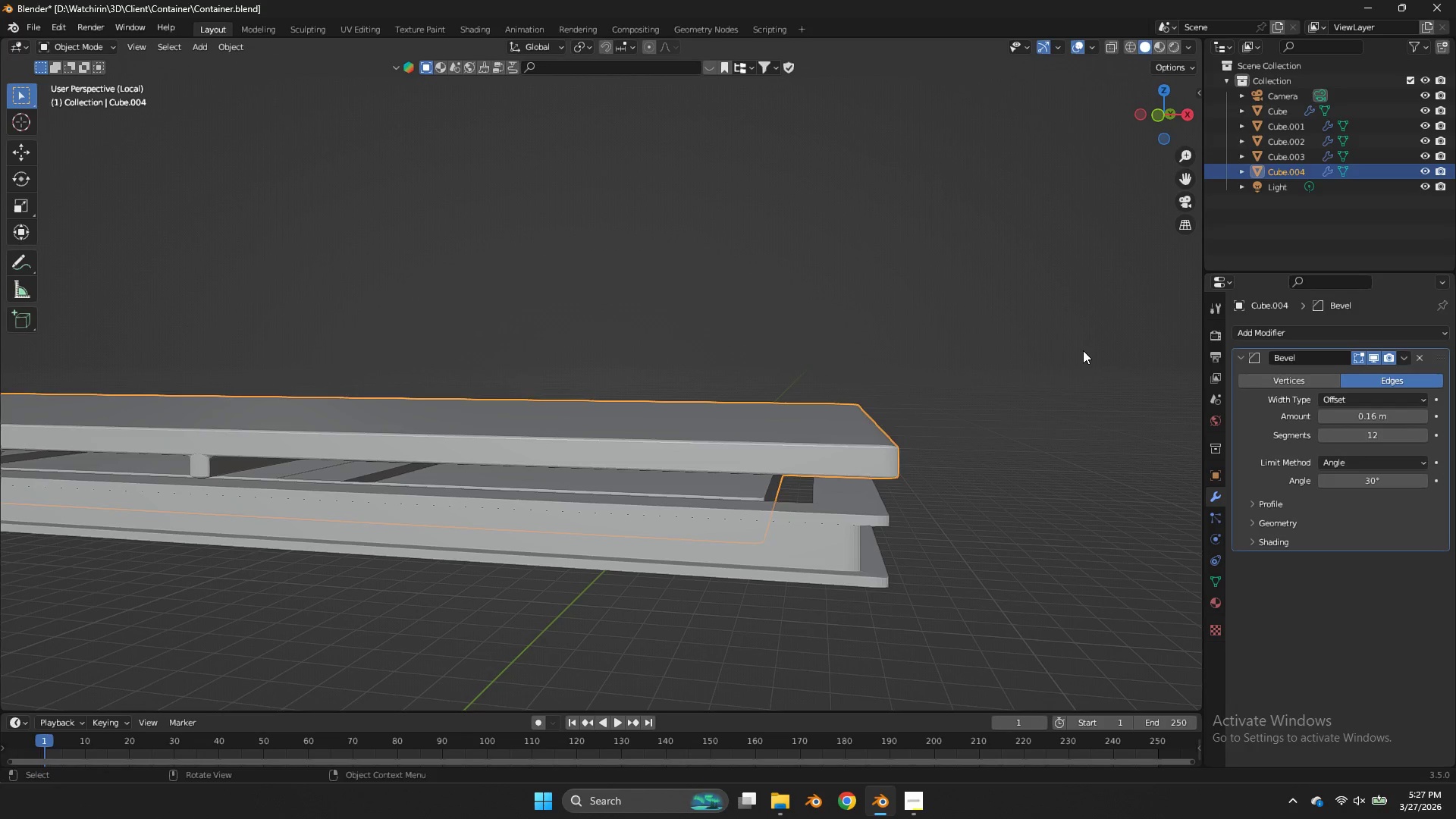 
left_click([1083, 350])
 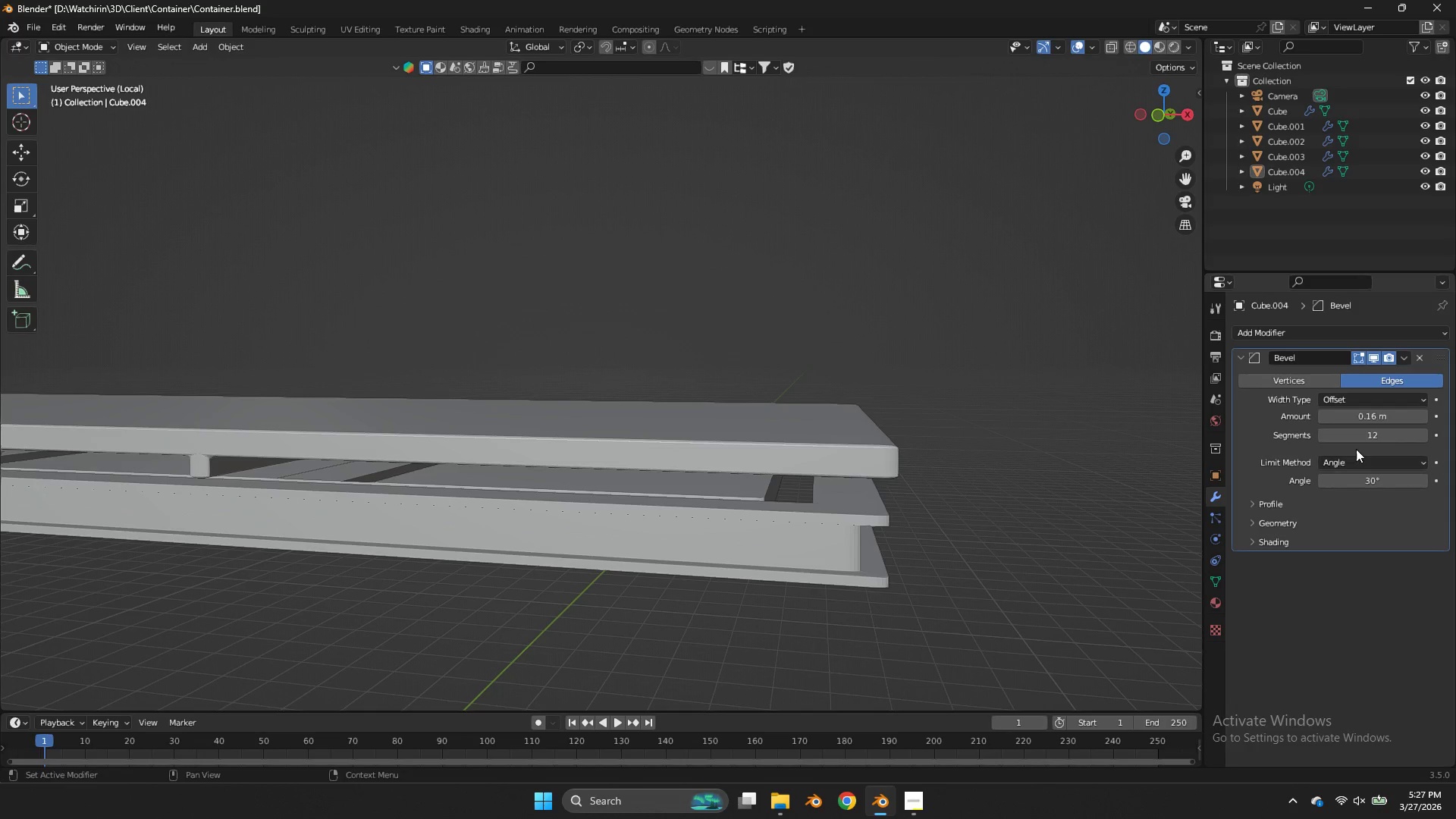 
left_click([1356, 431])
 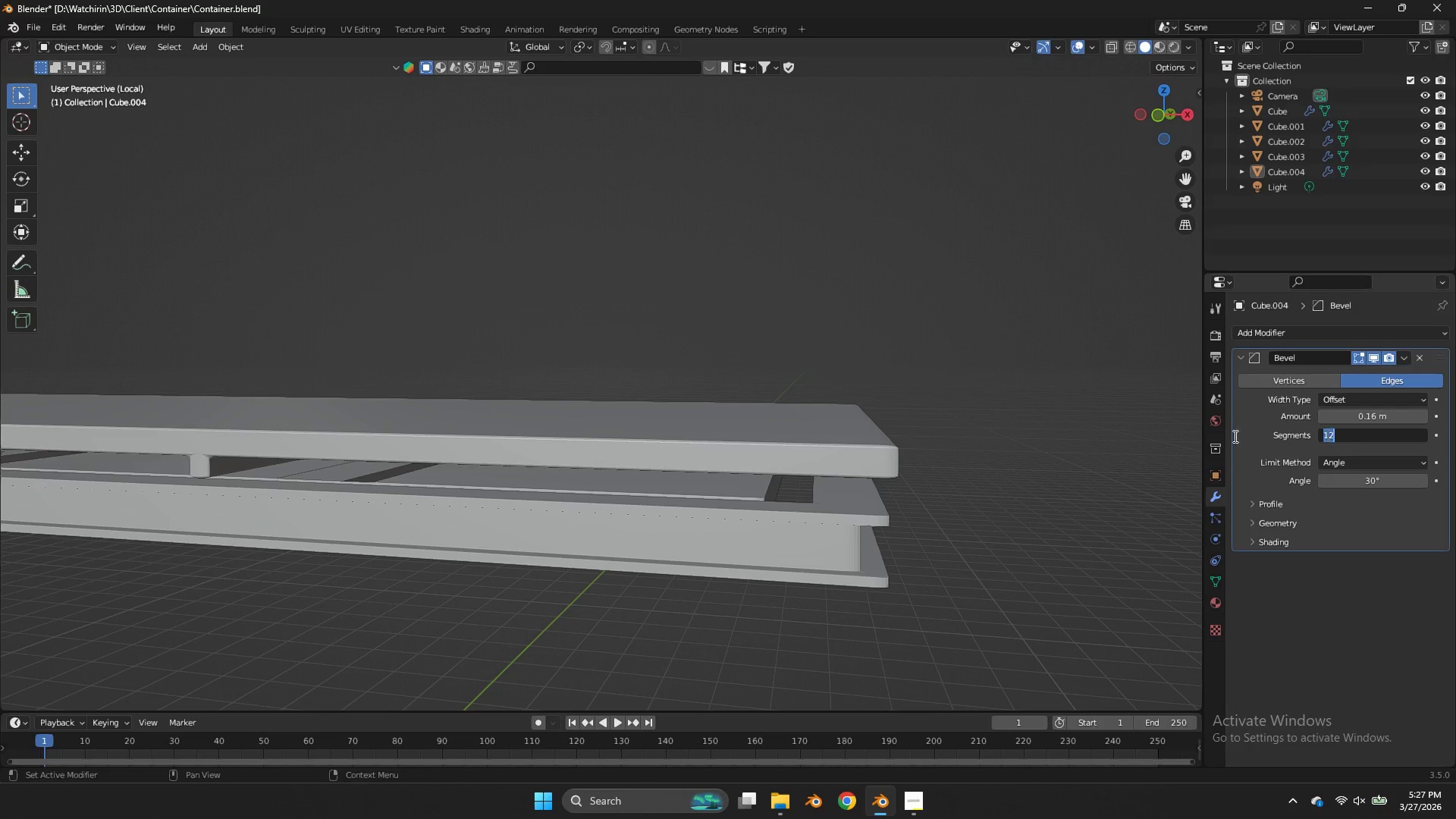 
key(6)
 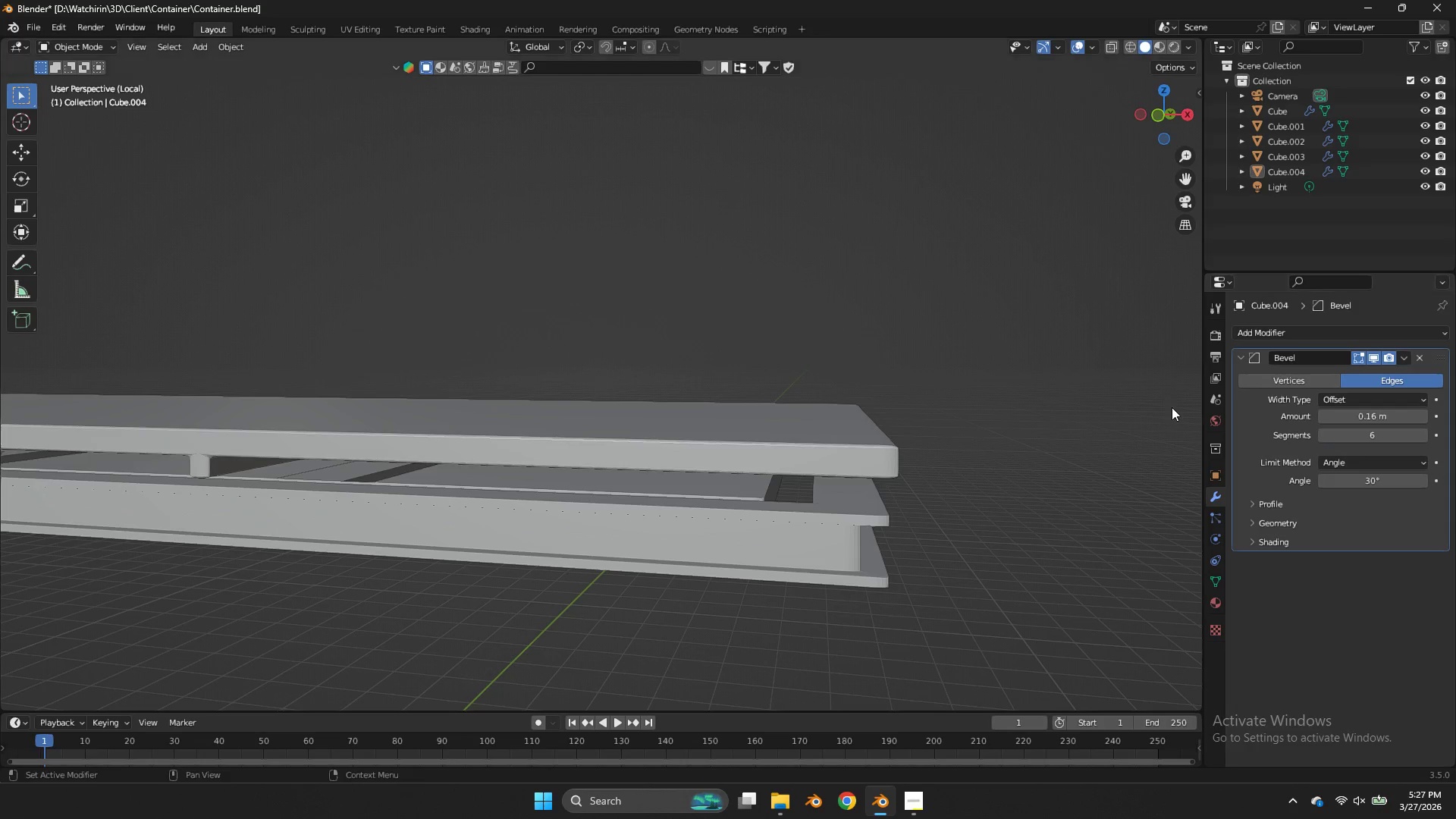 
left_click([1172, 407])
 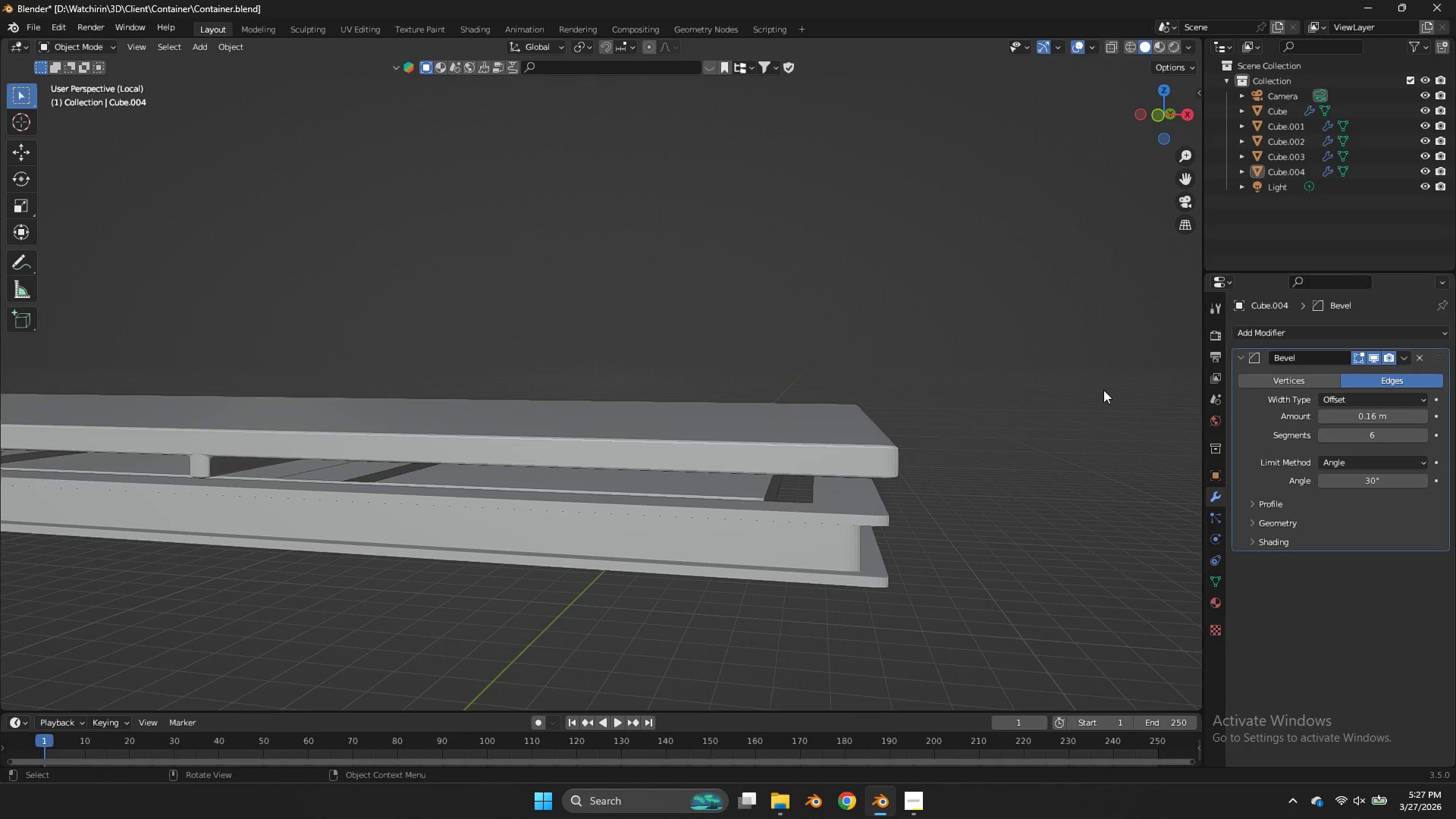 
key(Control+ControlLeft)
 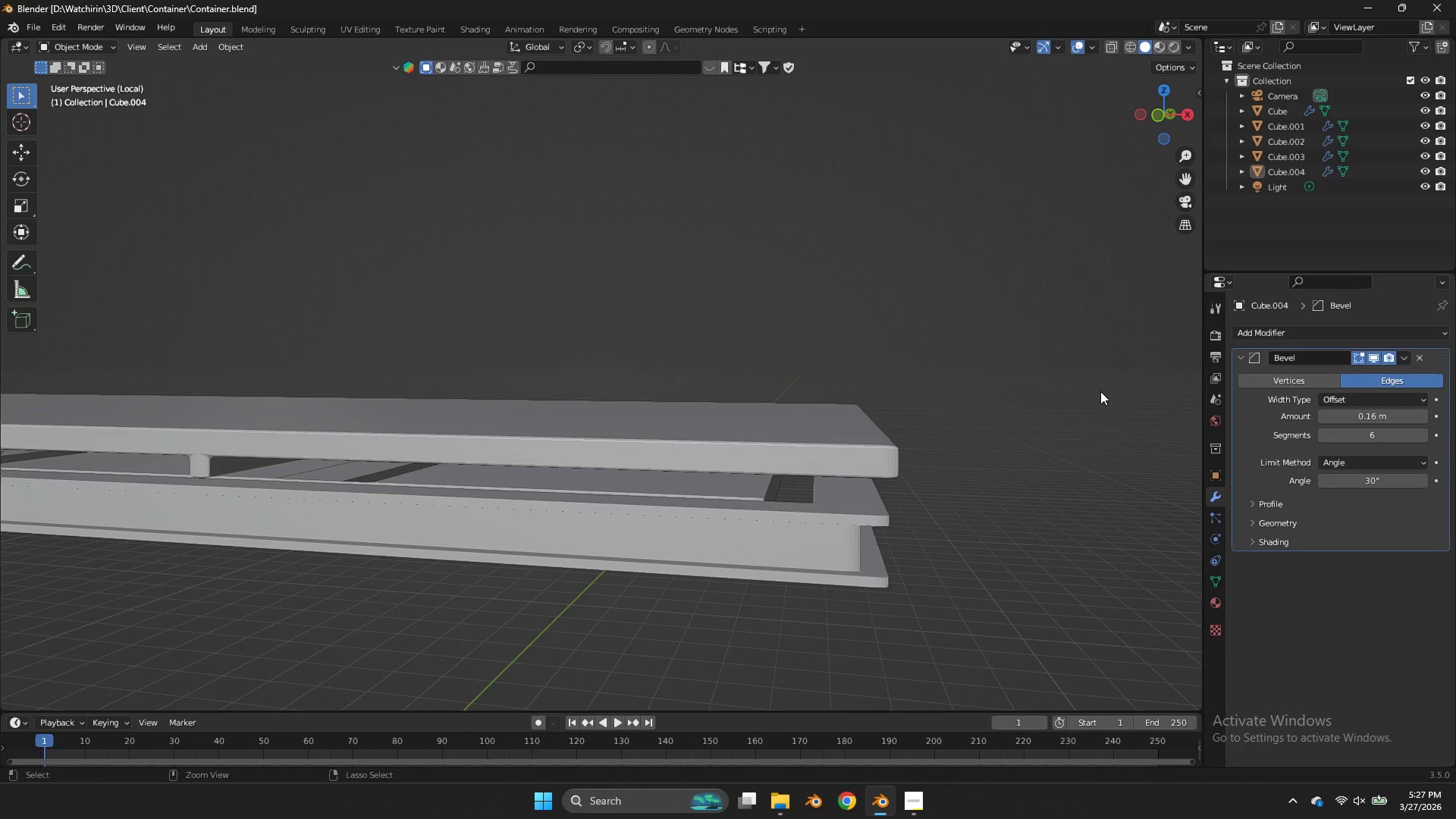 
key(Control+S)
 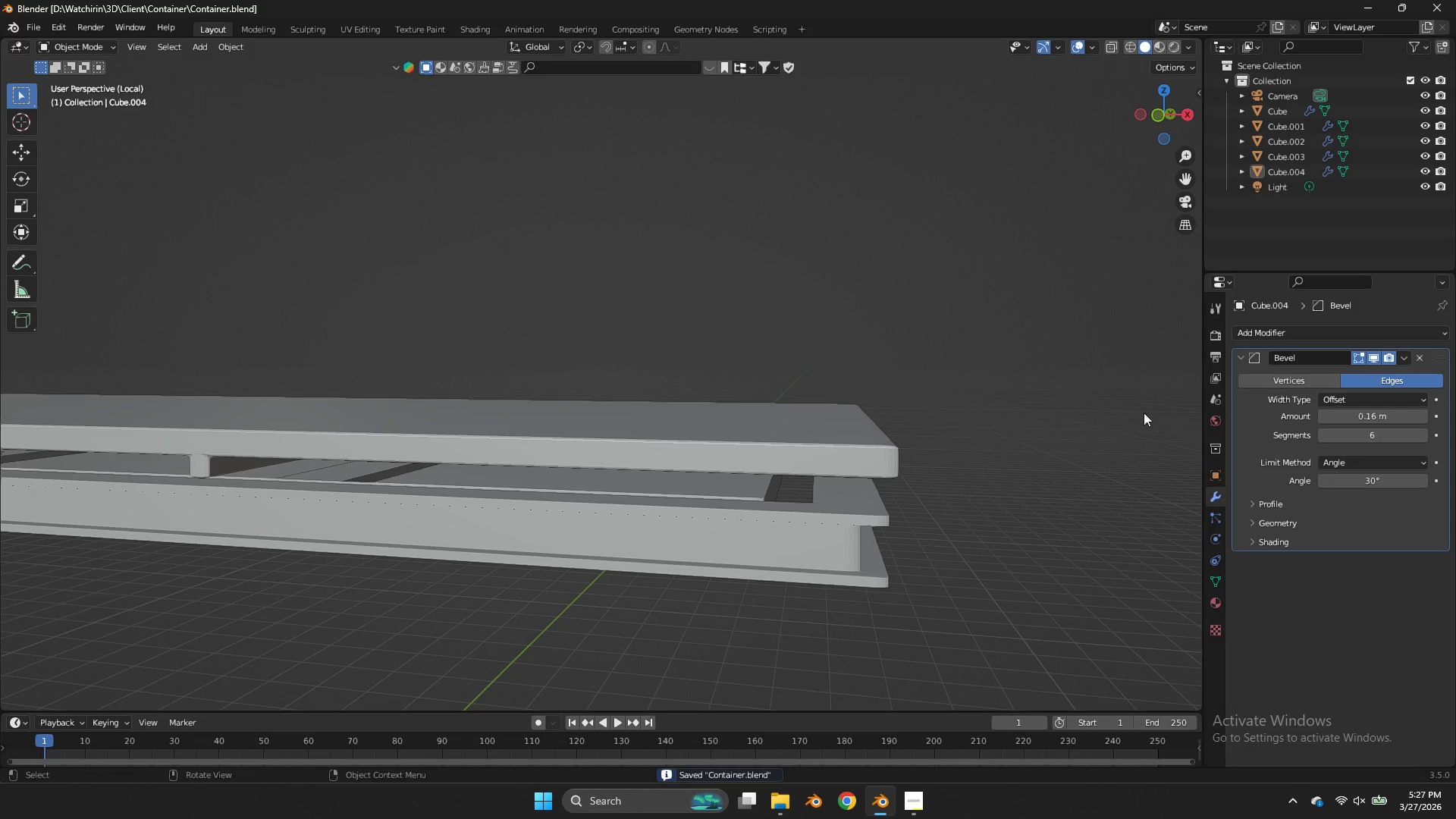 
key(Tab)
 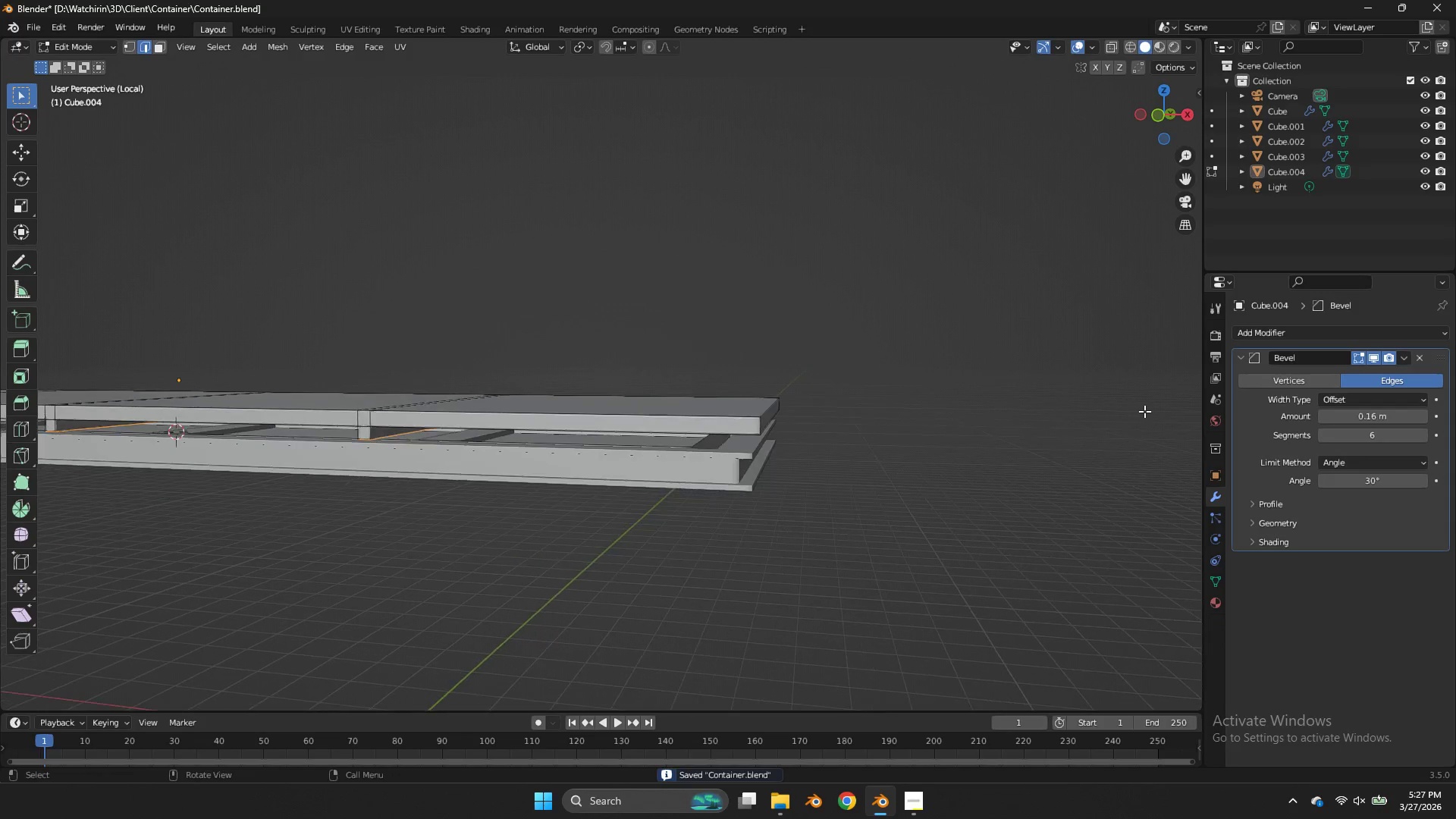 
key(Tab)
 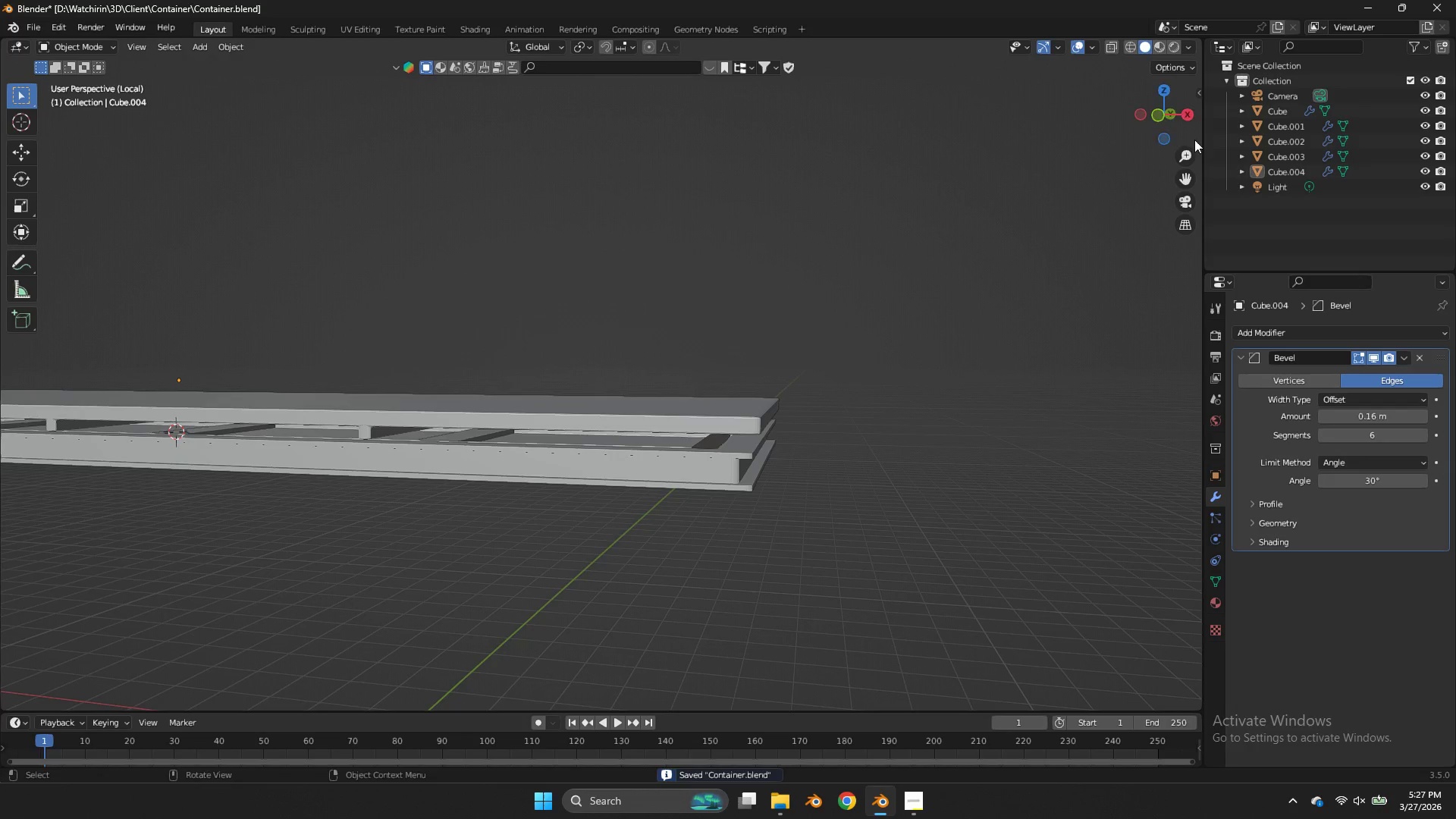 
scroll: coordinate [1144, 411], scroll_direction: down, amount: 2.0
 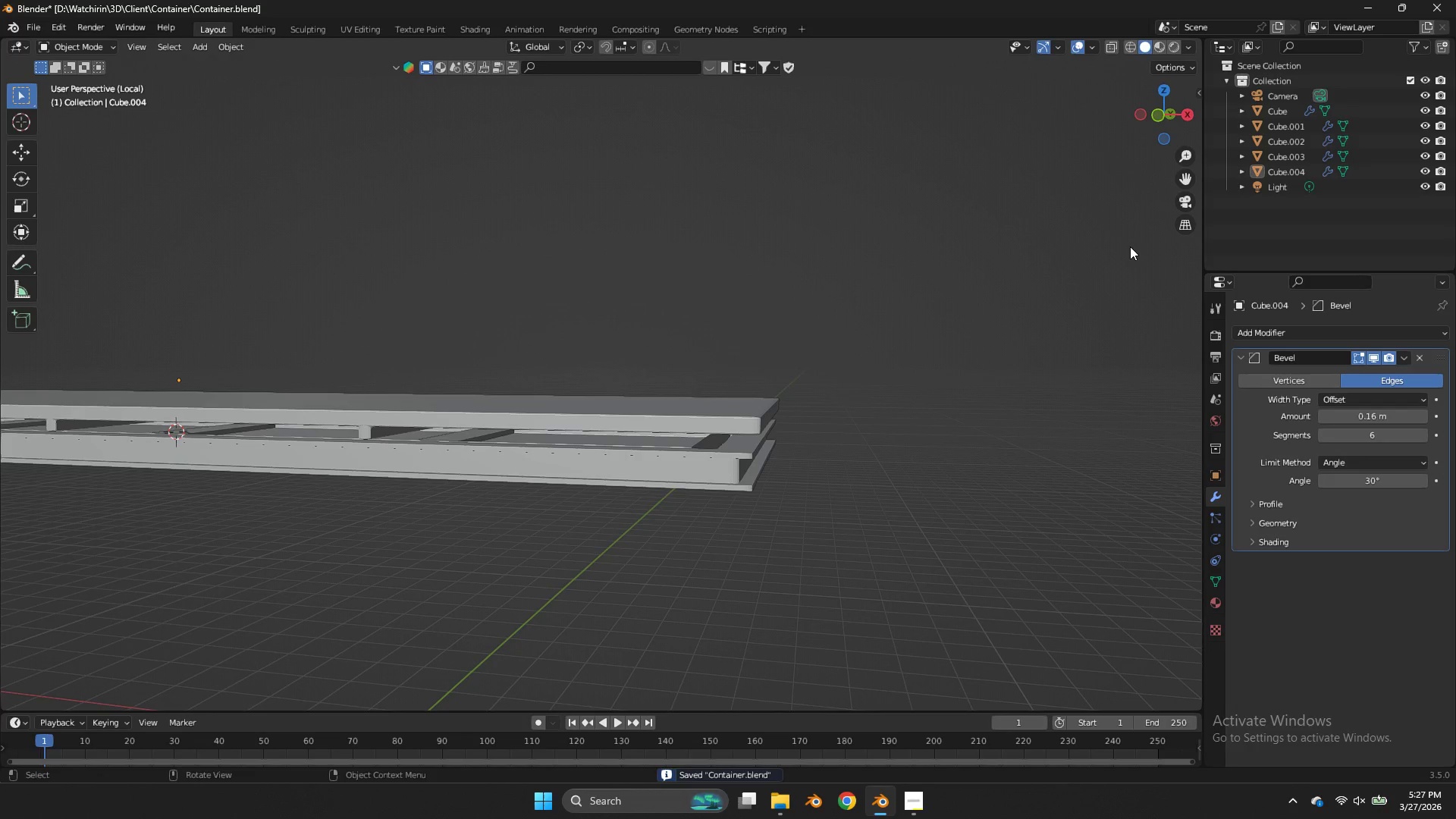 
left_click_drag(start_coordinate=[1158, 117], to_coordinate=[1158, 663])
 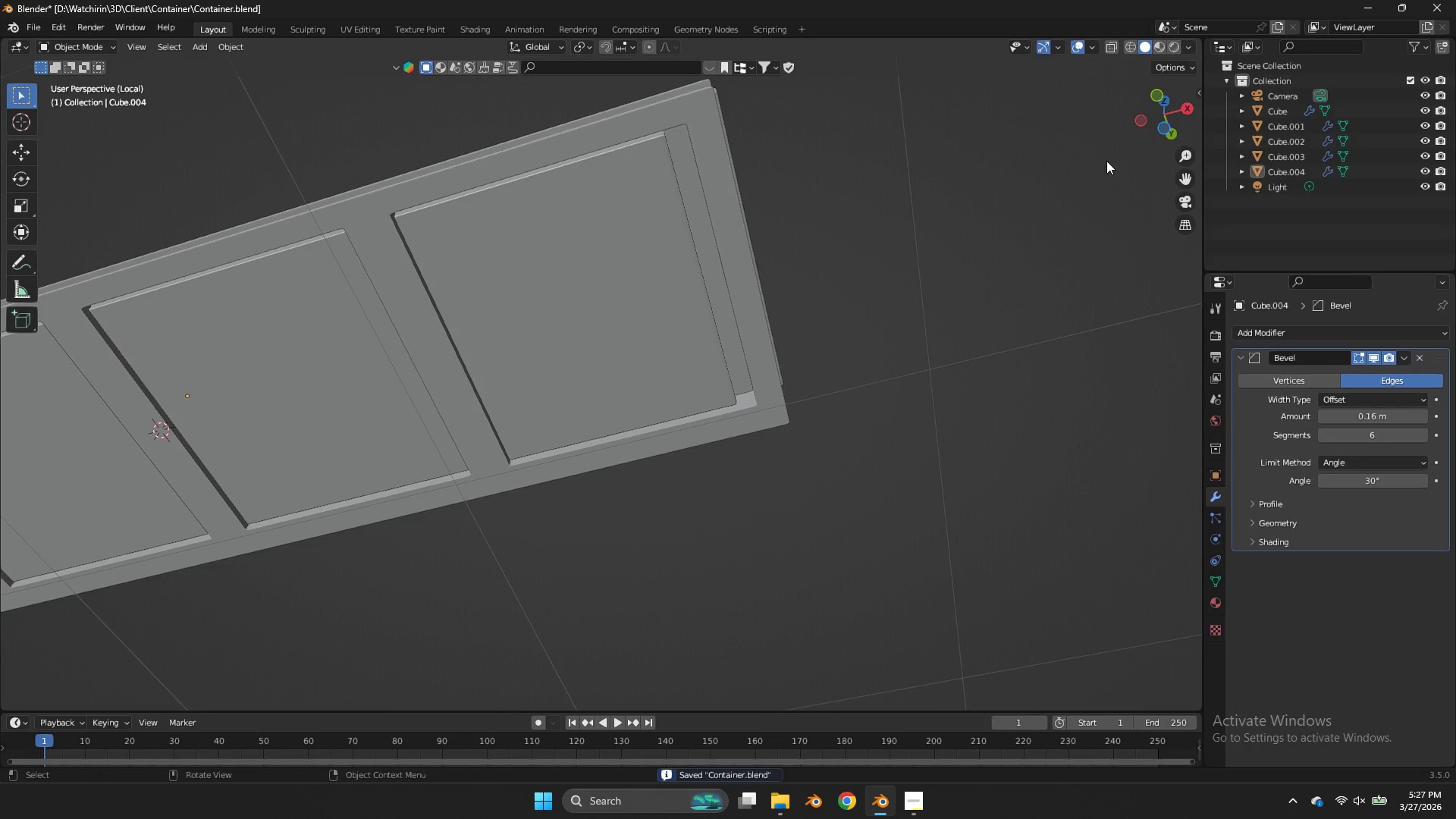 
key(Z)
 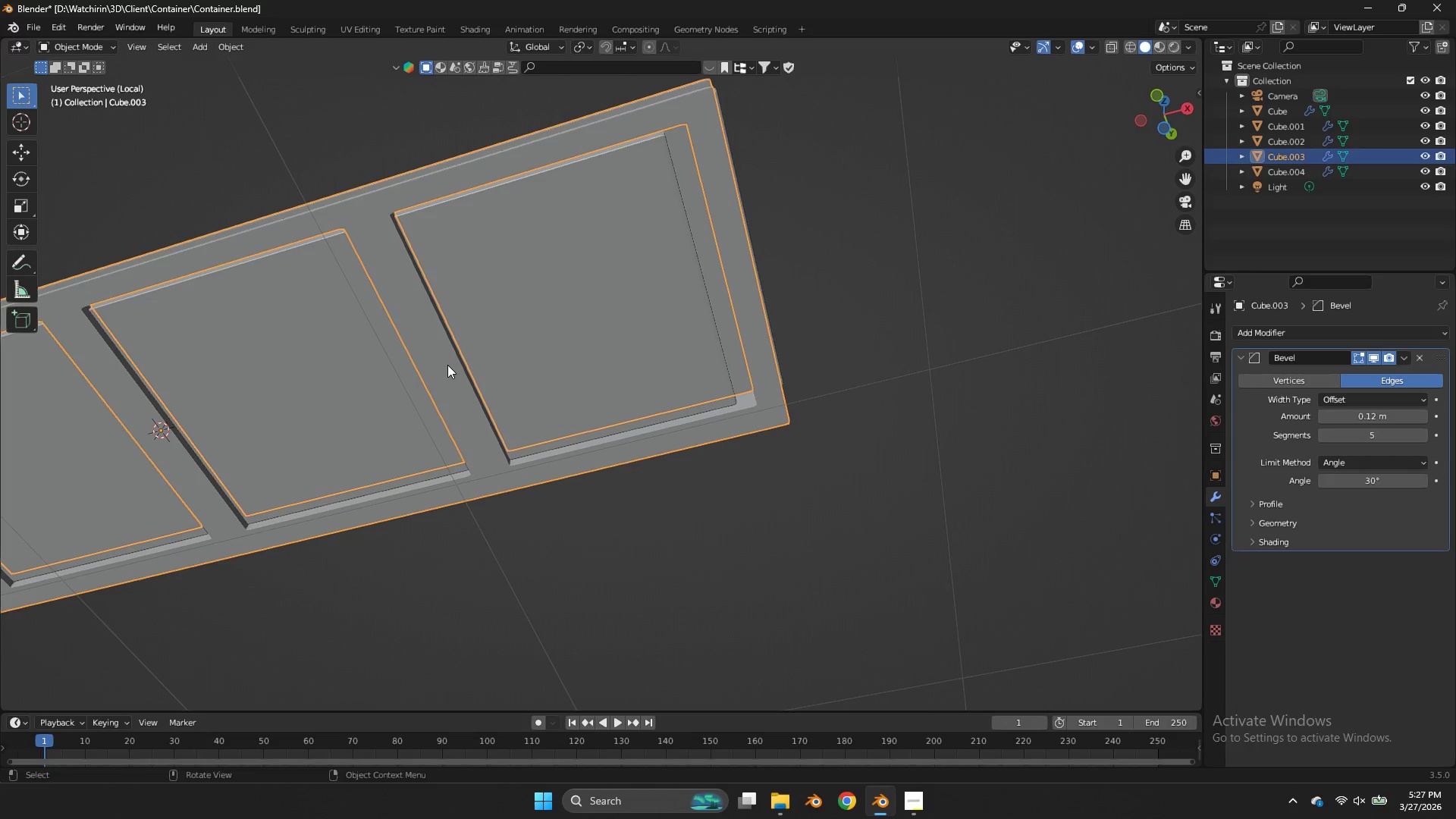 
double_click([549, 339])
 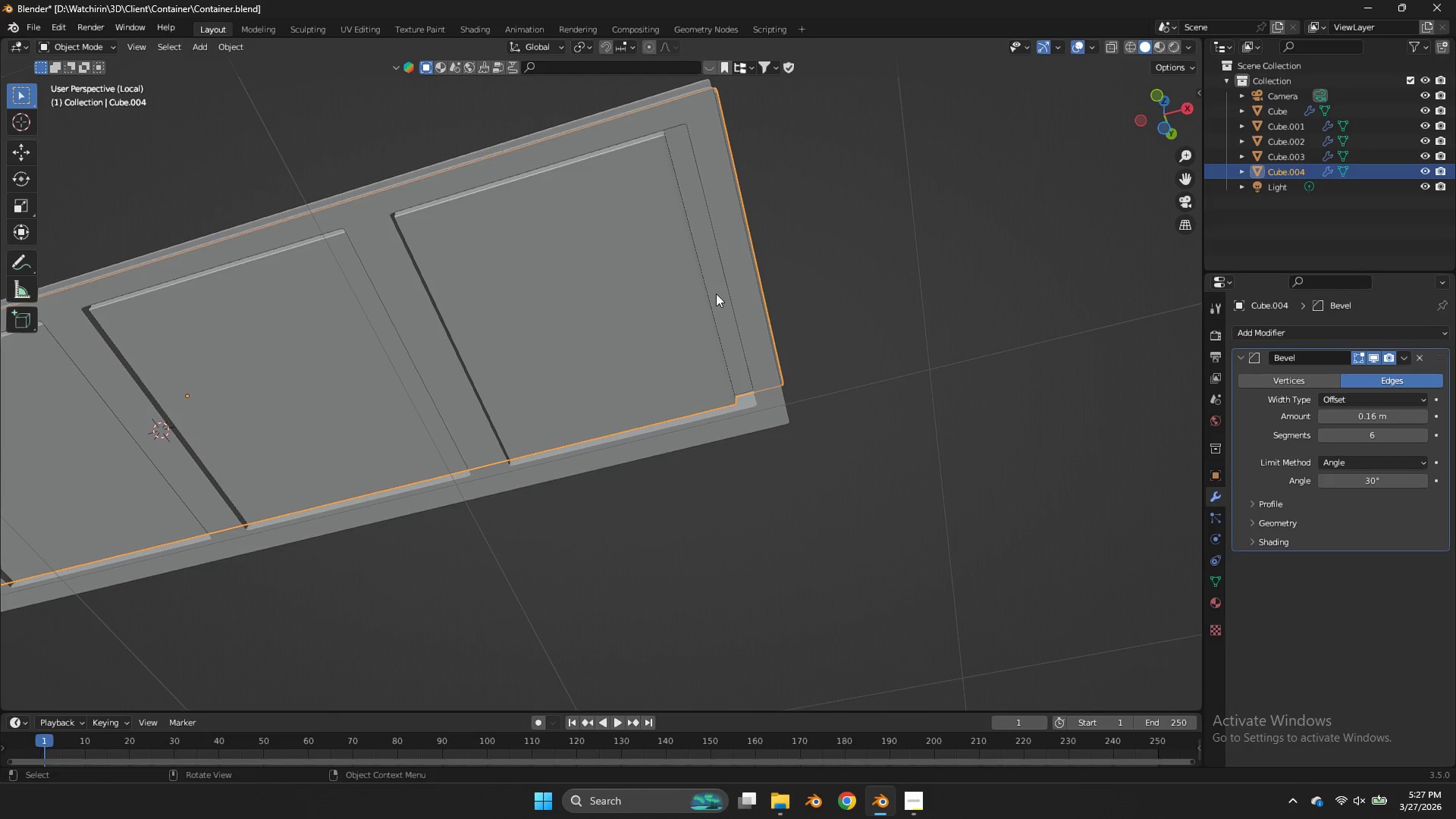 
key(Tab)
 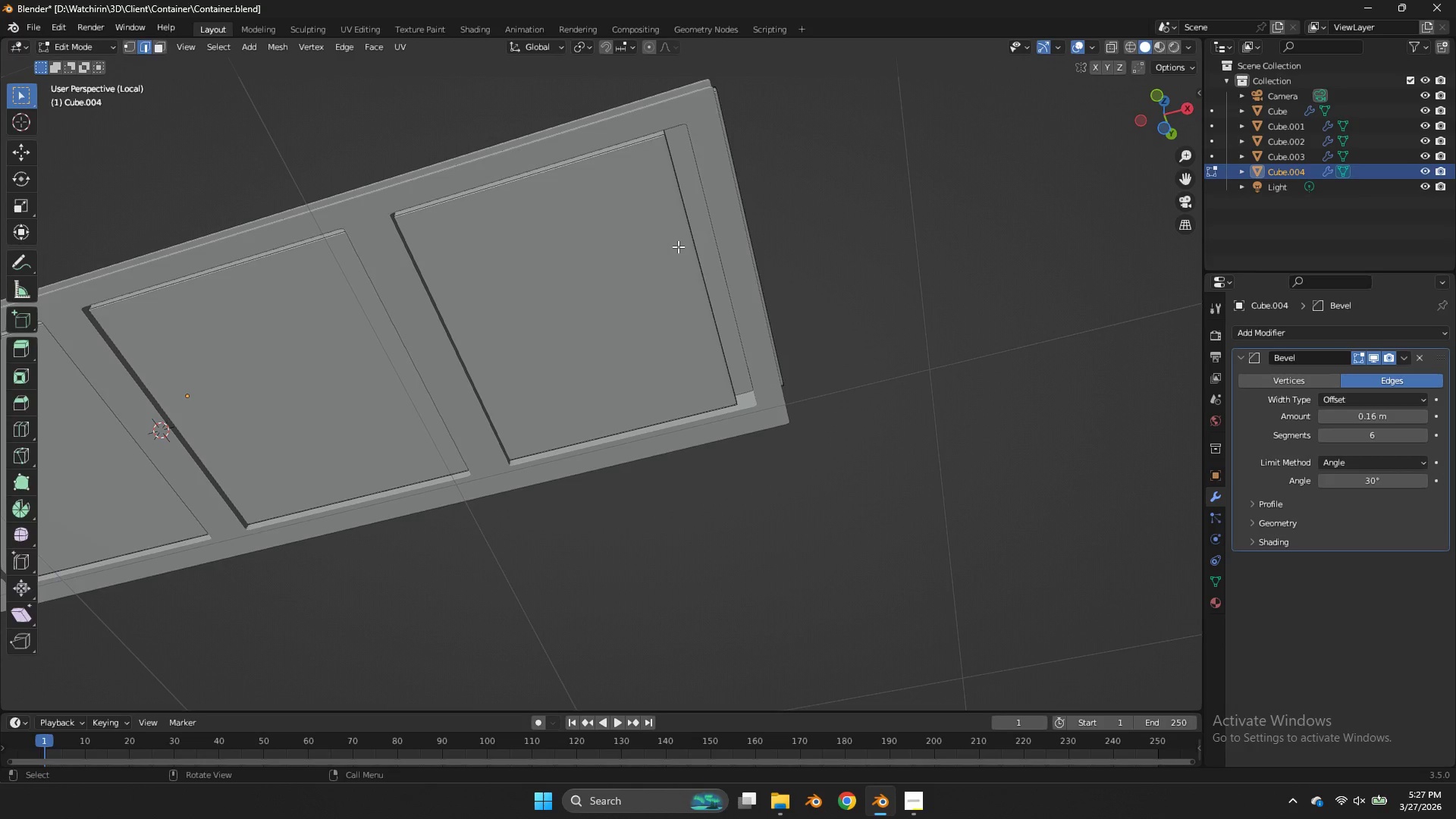 
key(Tab)
 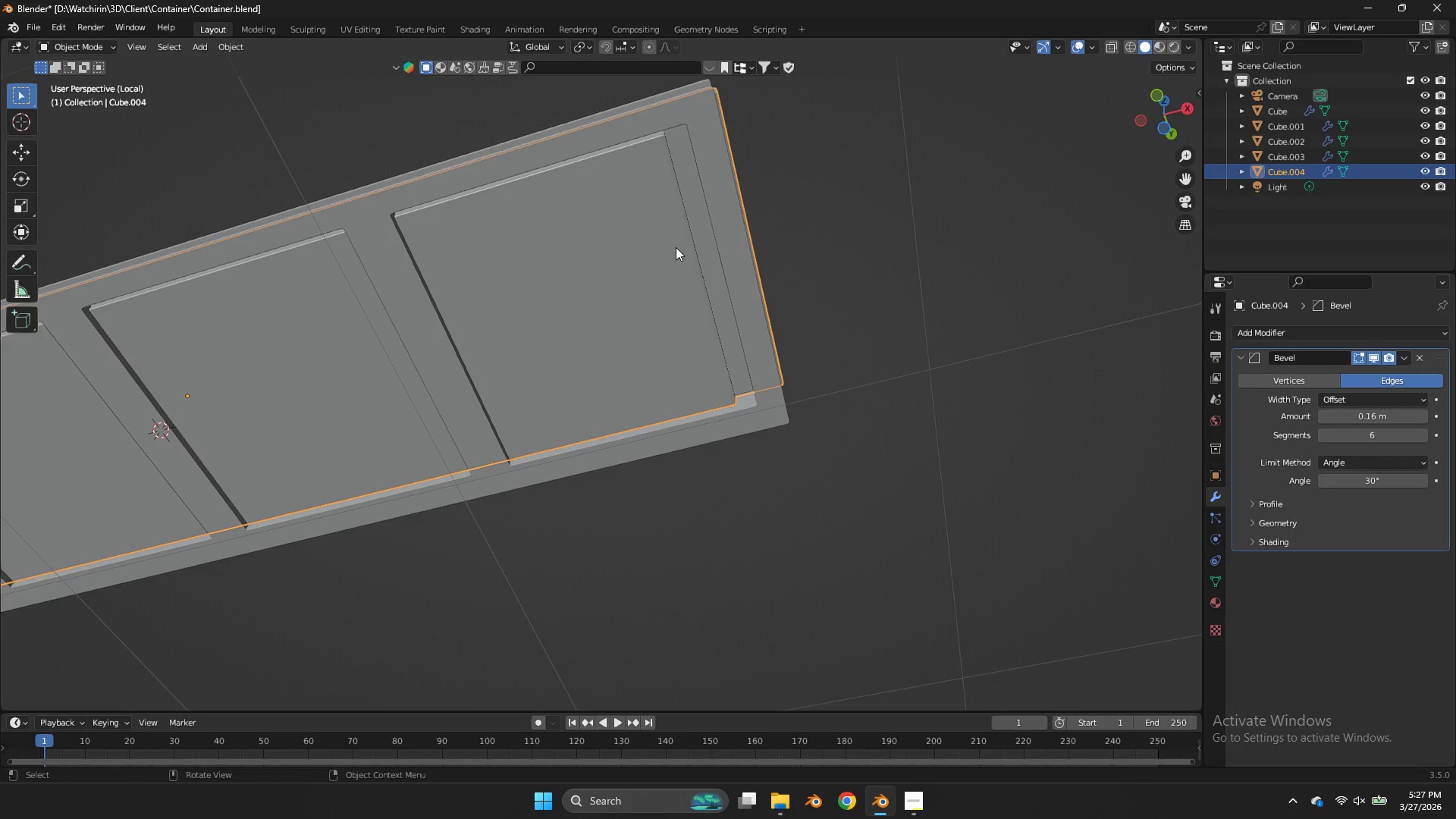 
left_click([676, 247])
 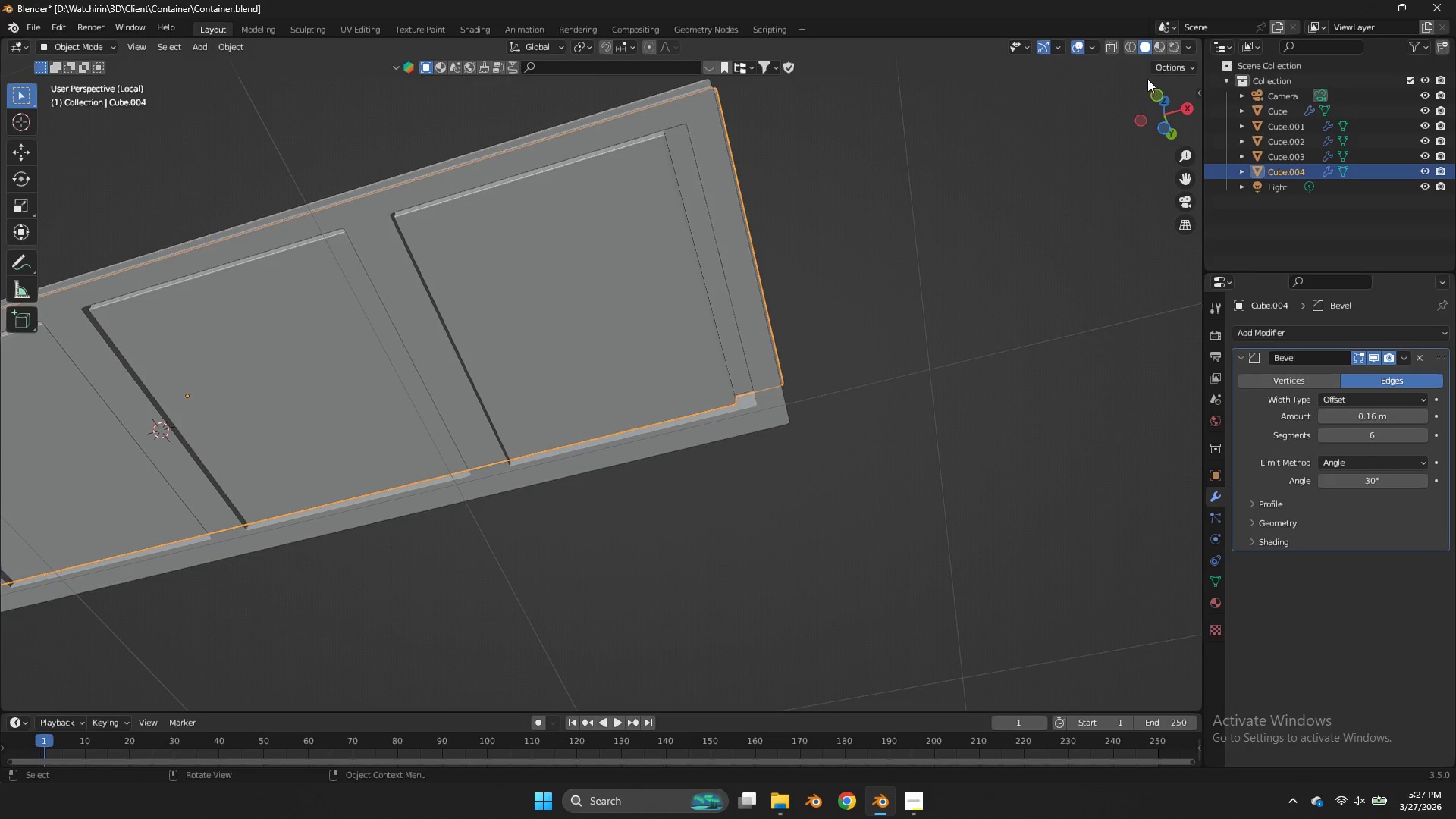 
key(Tab)
 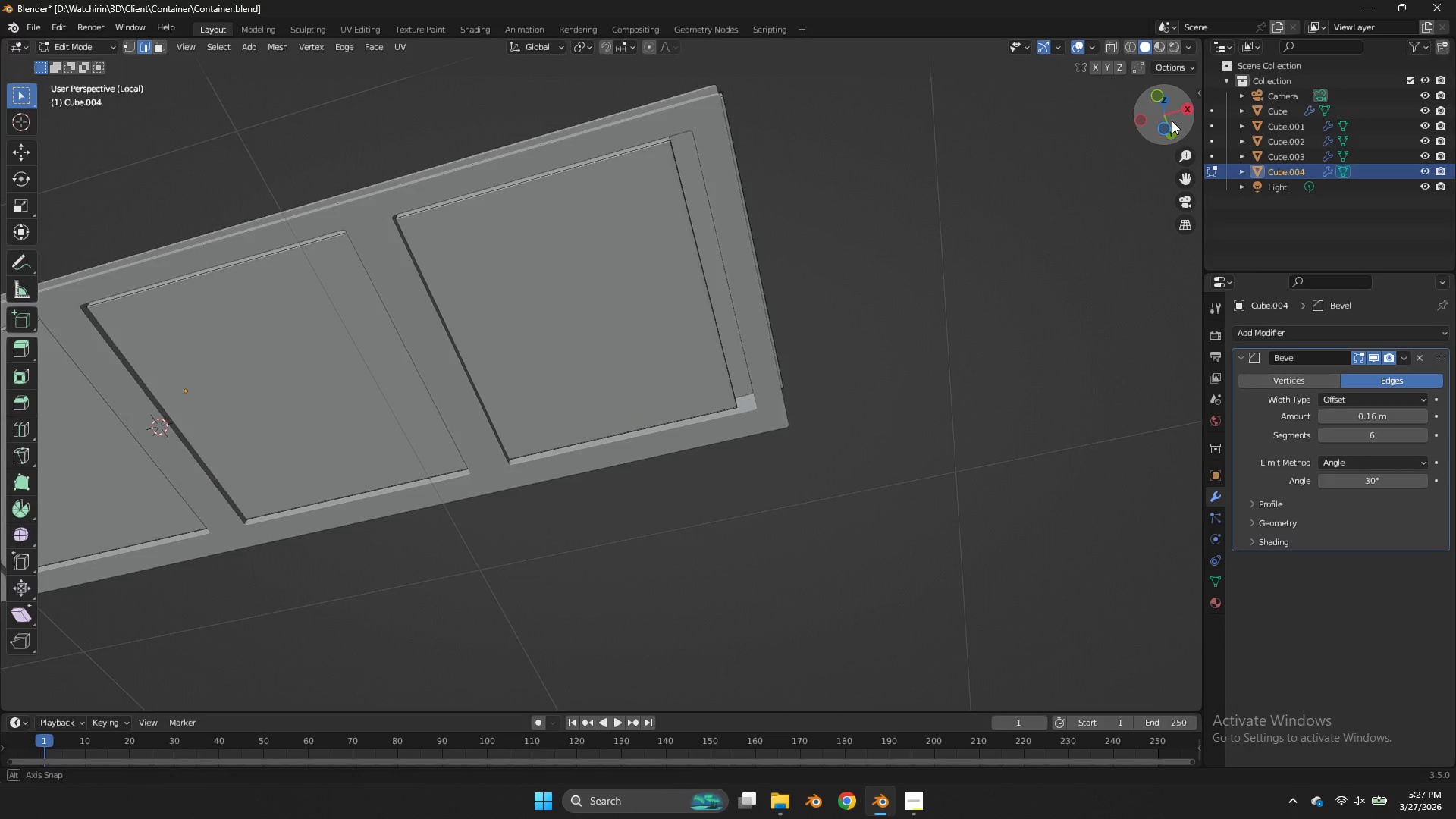 
left_click_drag(start_coordinate=[1167, 109], to_coordinate=[14, 180])
 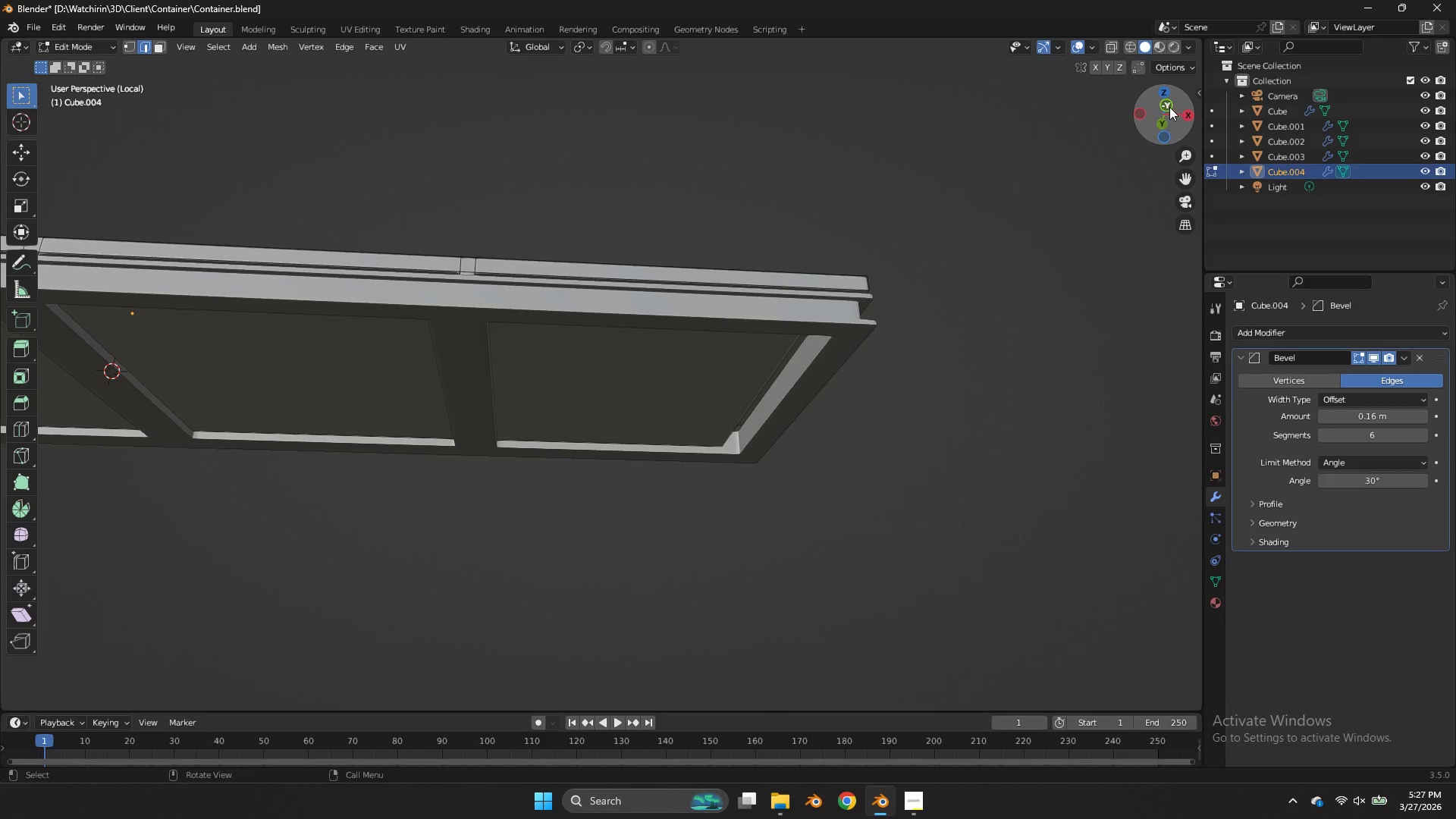 
left_click([1169, 107])
 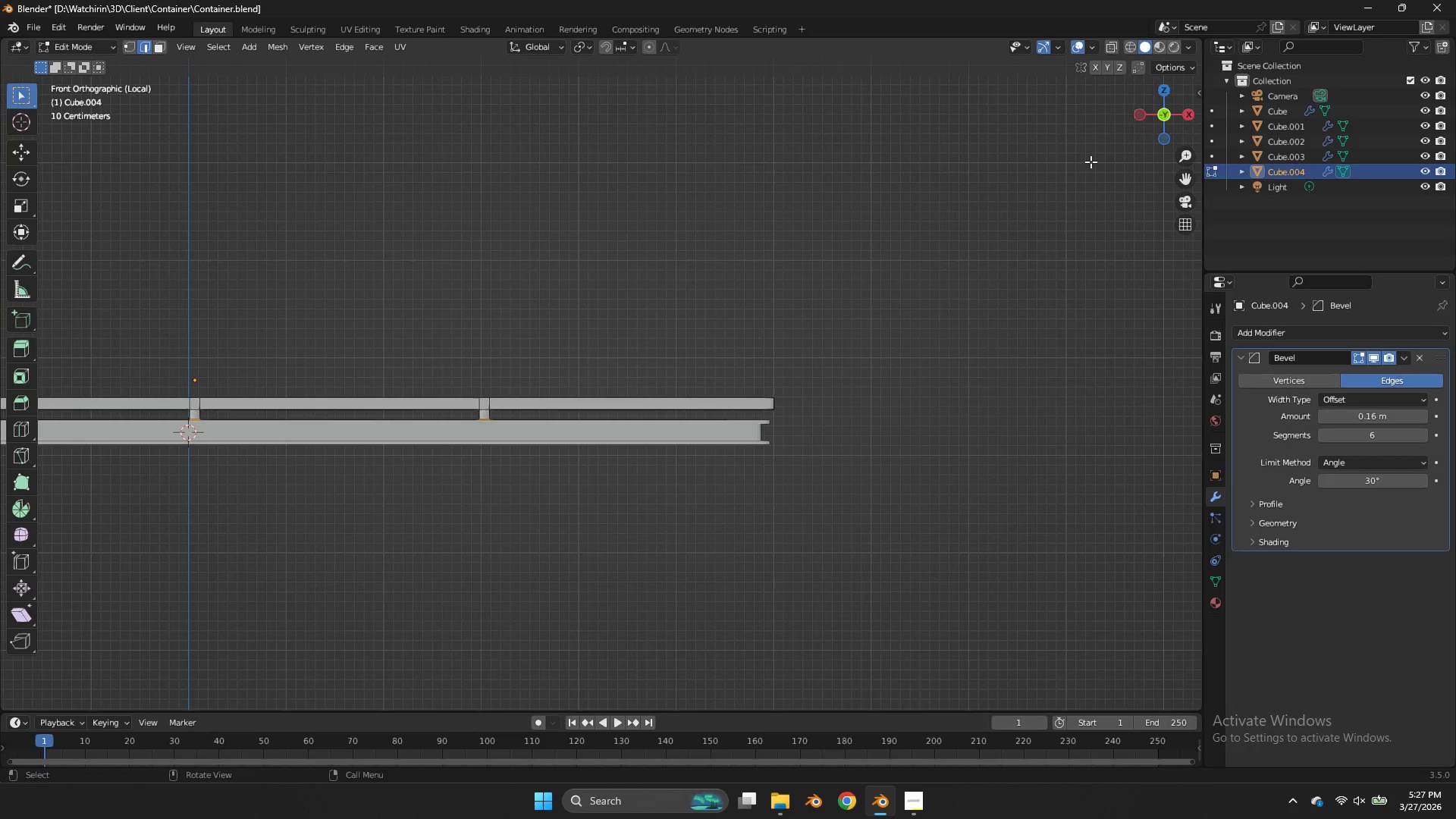 
key(Z)
 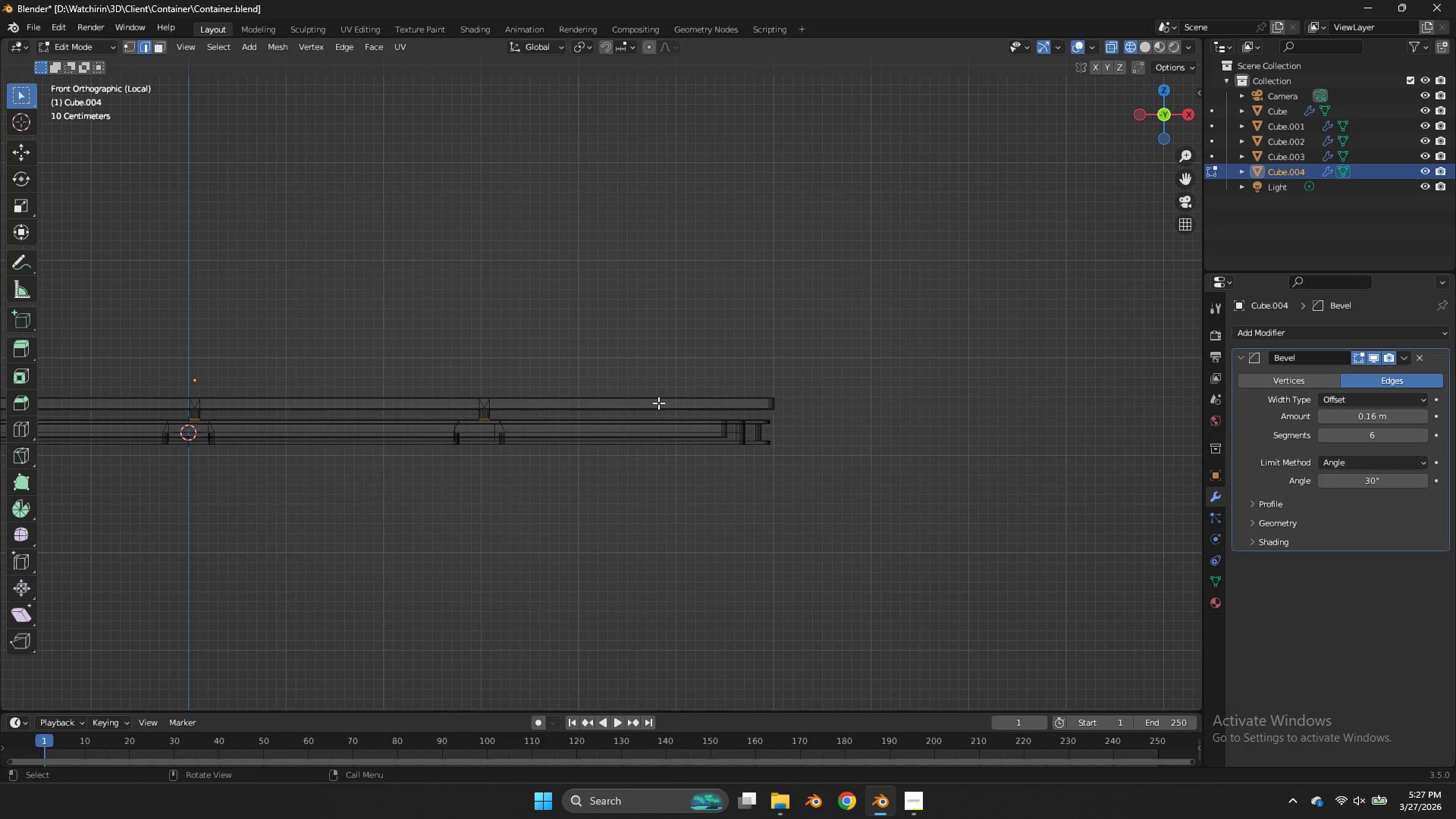 
key(Tab)
 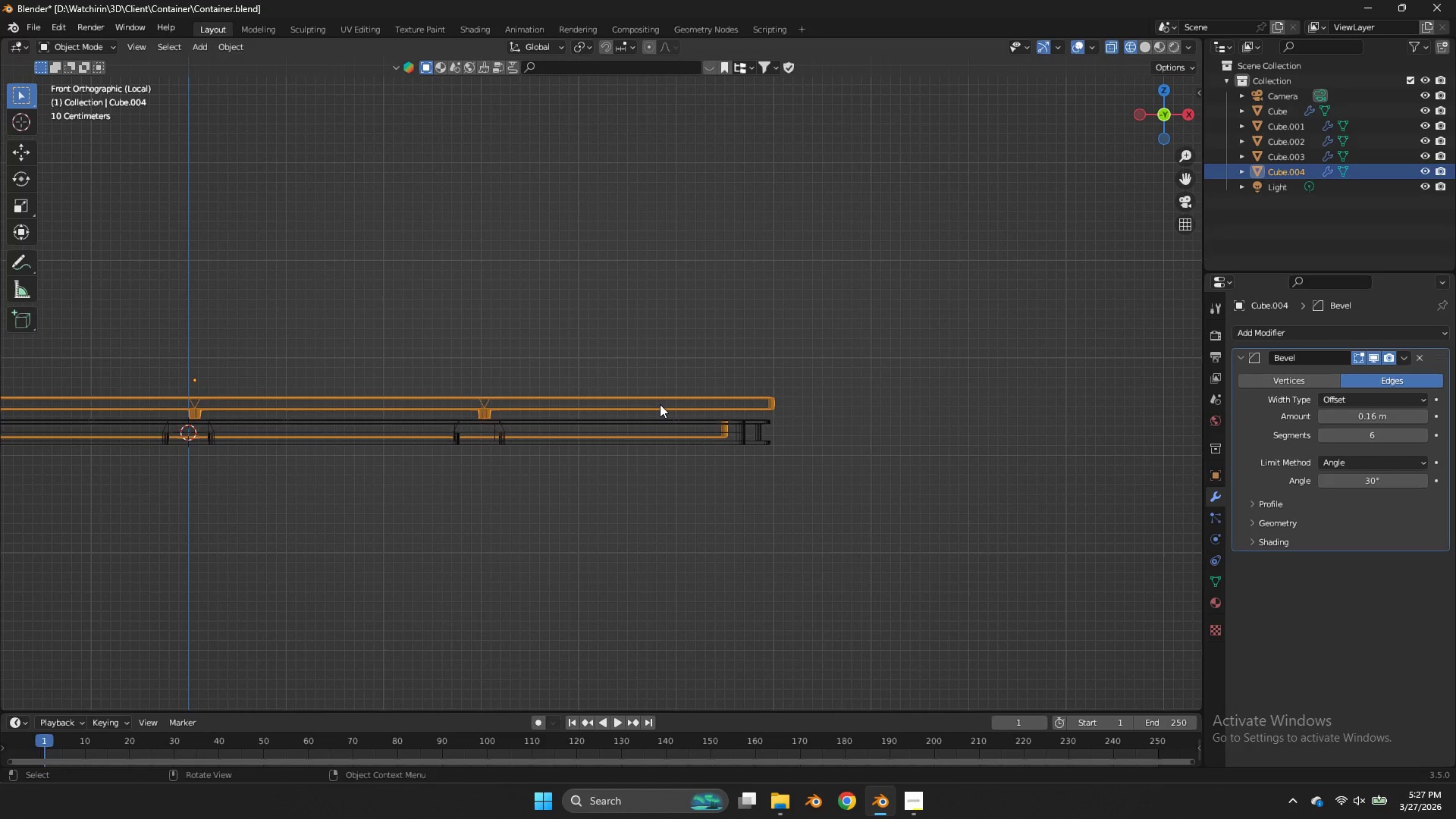 
left_click([660, 404])
 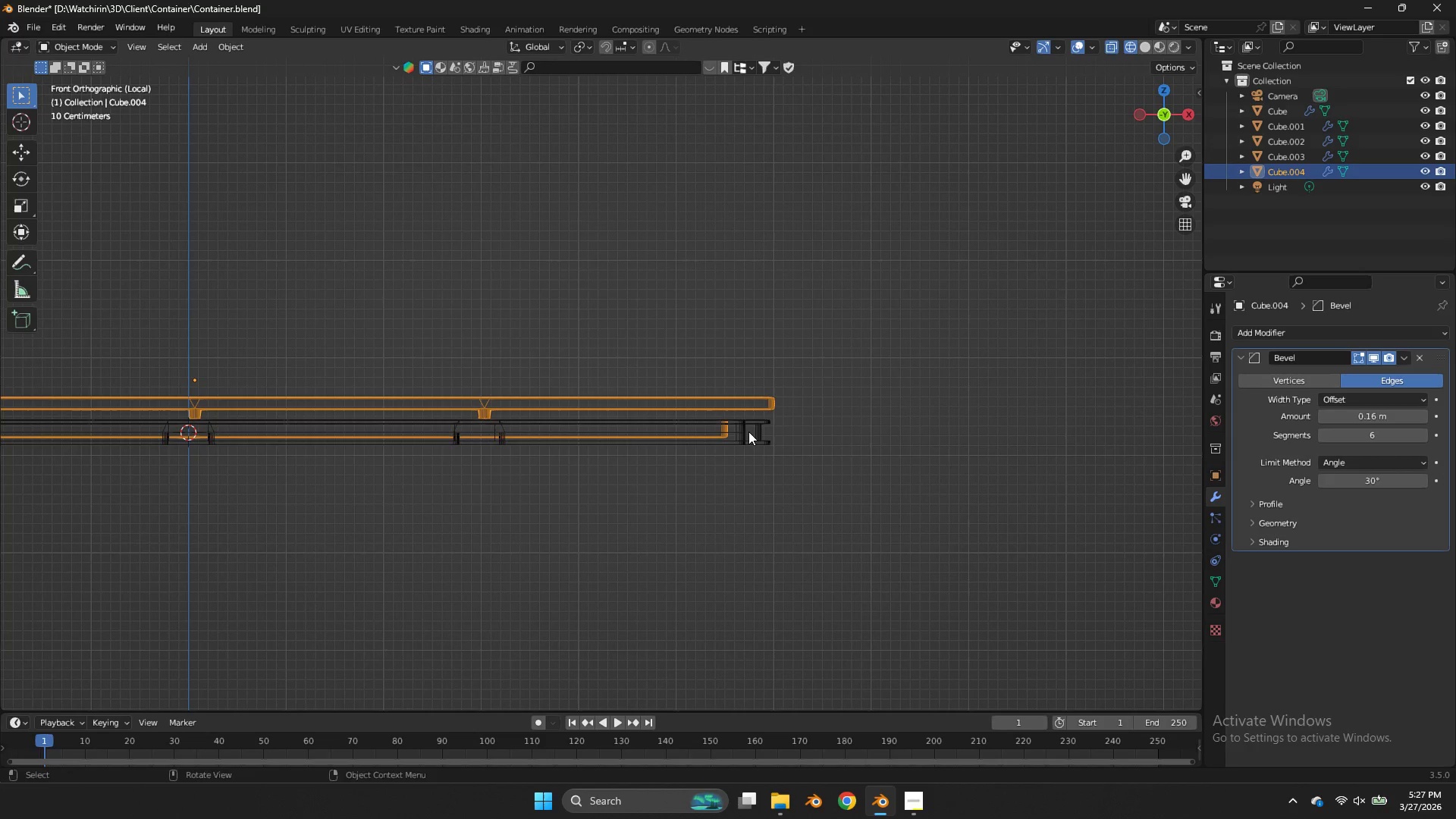 
key(Tab)
 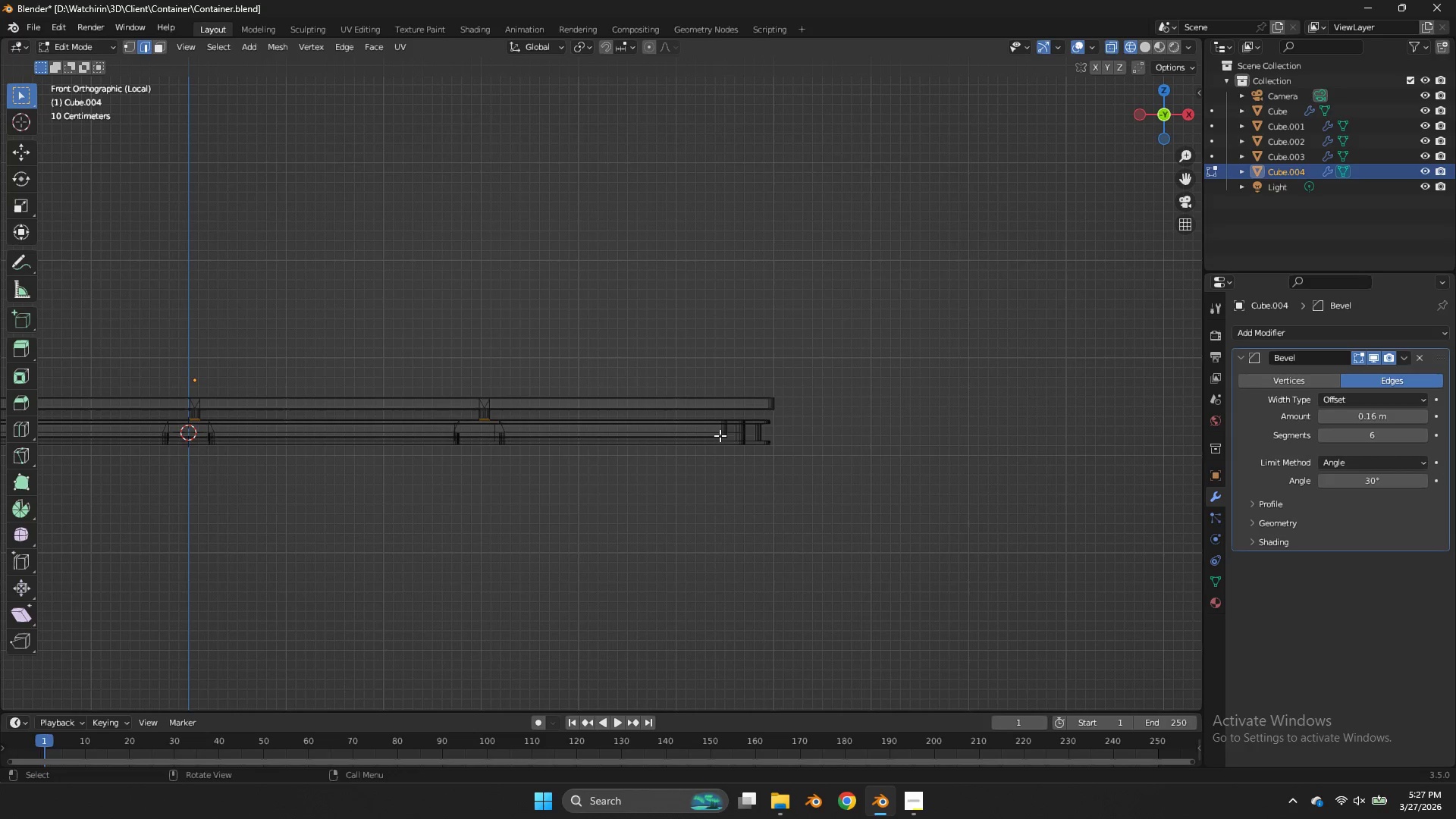 
left_click([720, 435])
 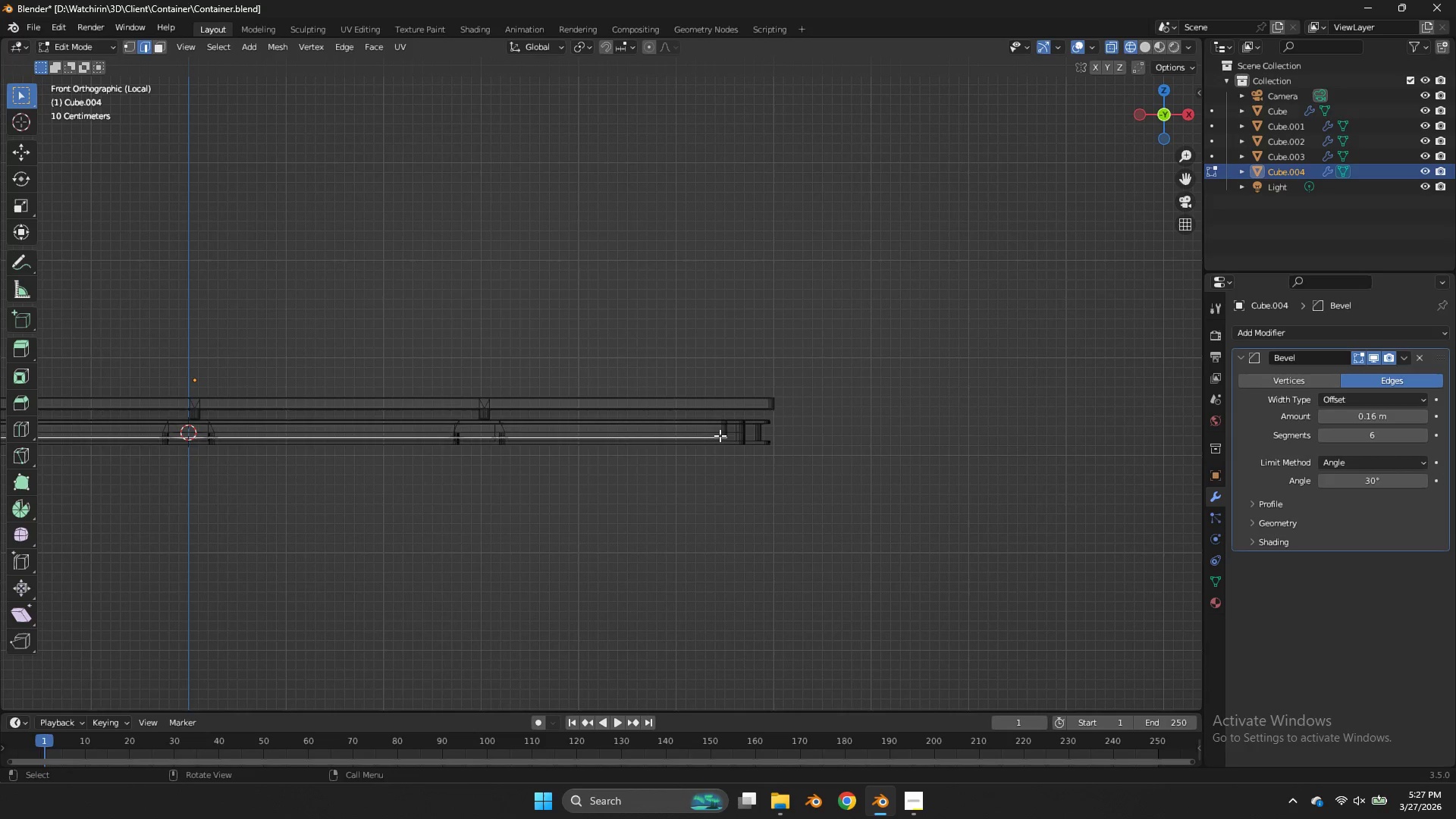 
key(L)
 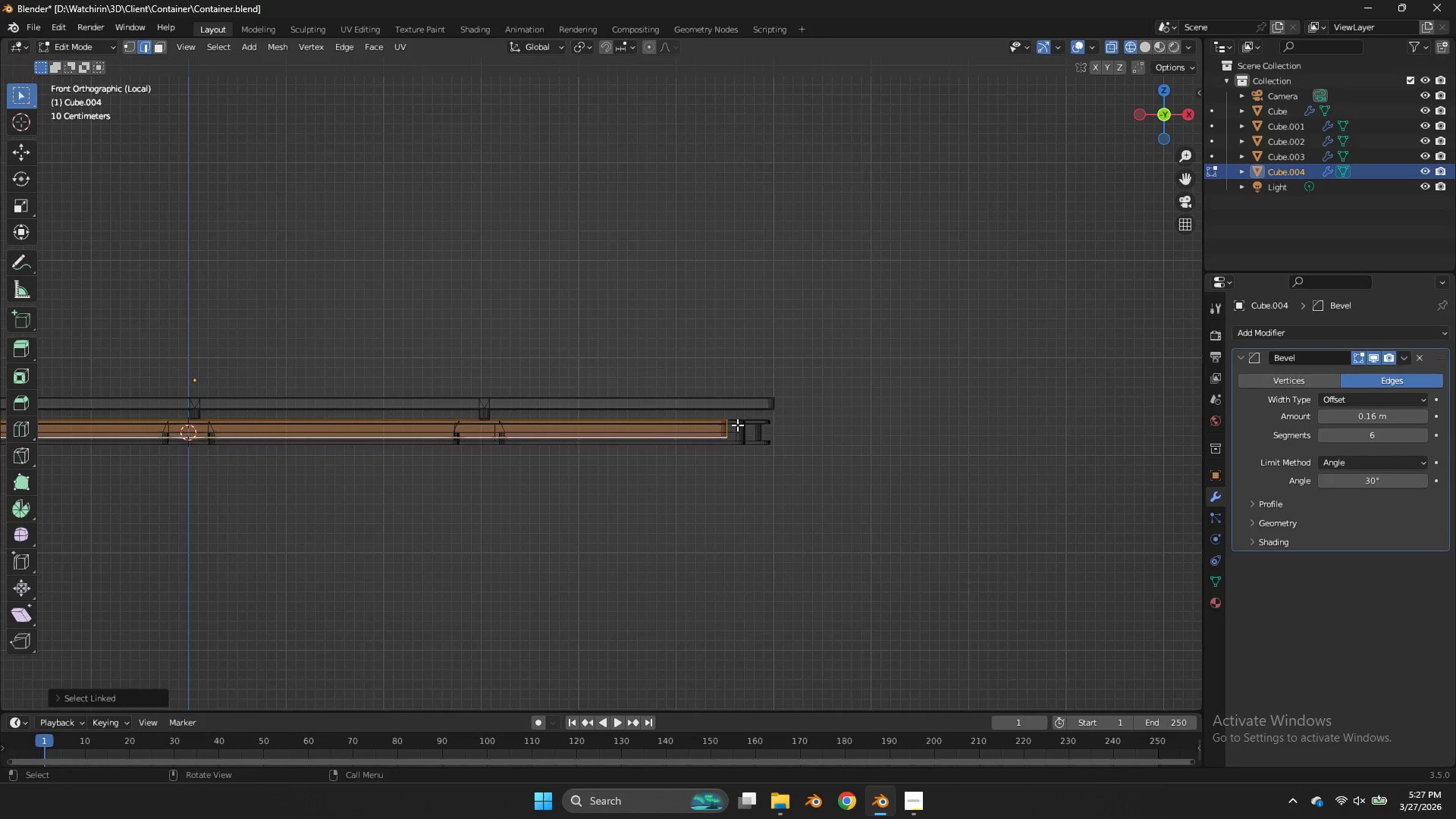 
scroll: coordinate [792, 400], scroll_direction: up, amount: 2.0
 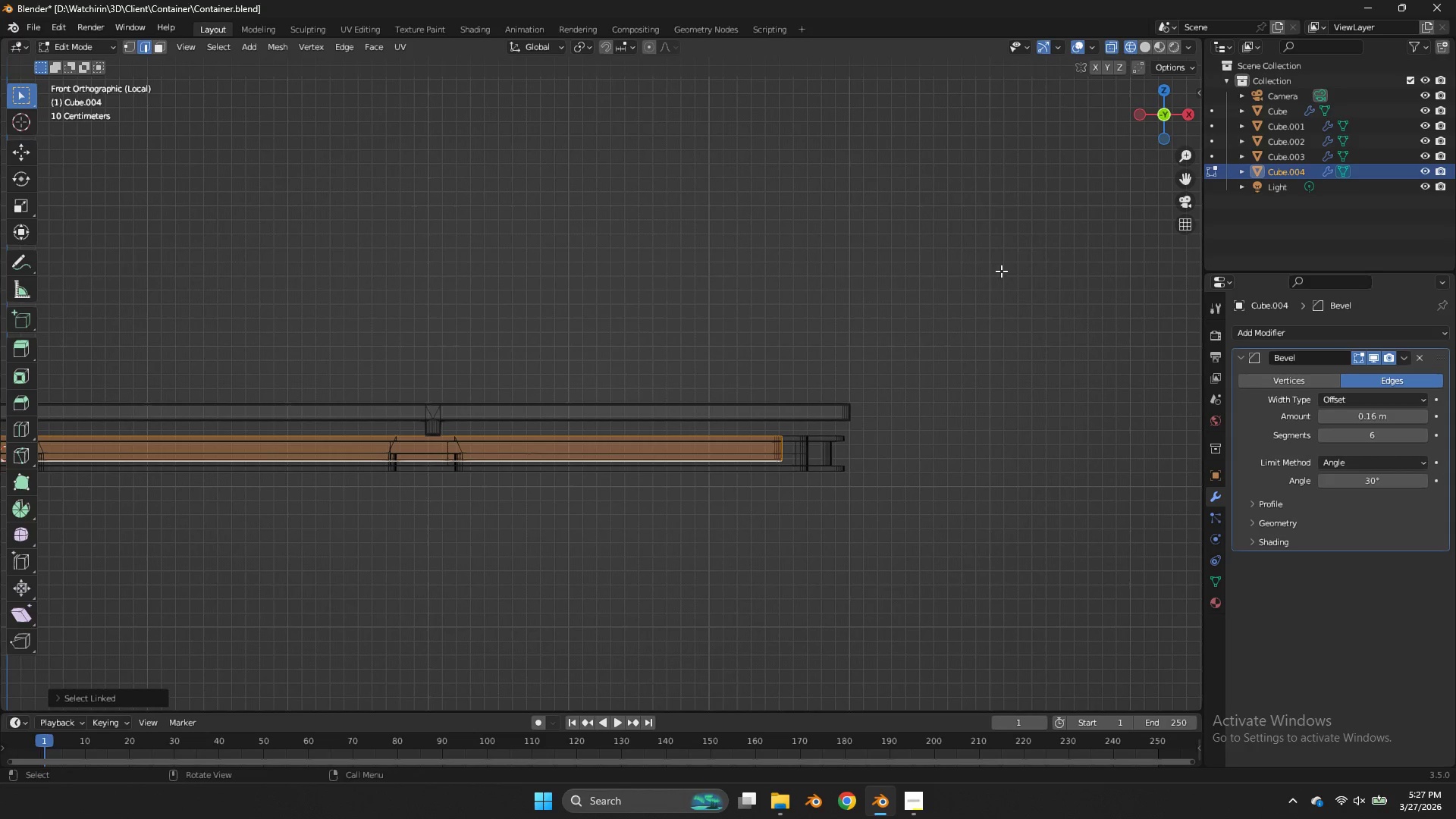 
type(sx)
 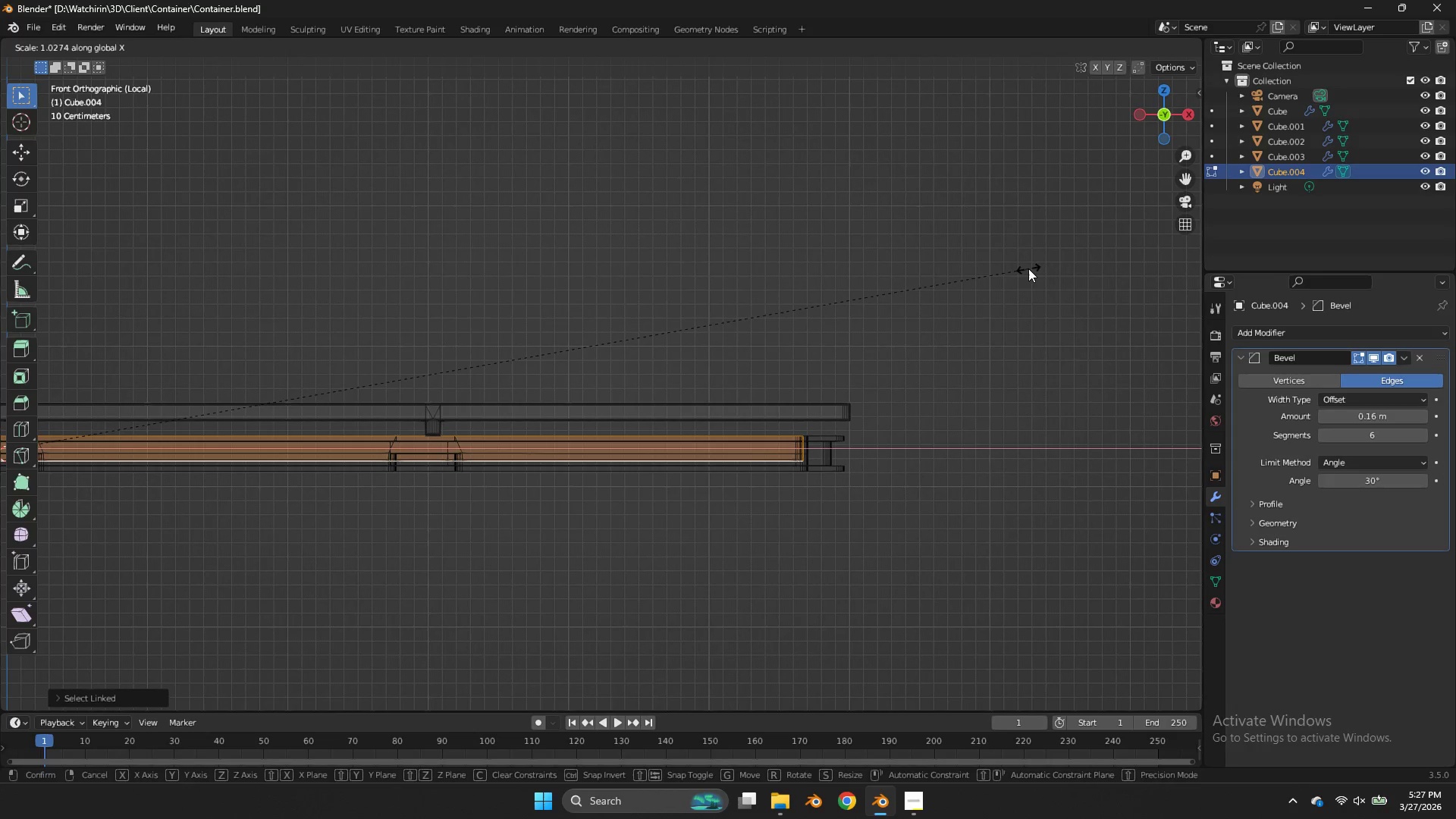 
hold_key(key=ShiftLeft, duration=1.16)
left_click([1102, 259])
 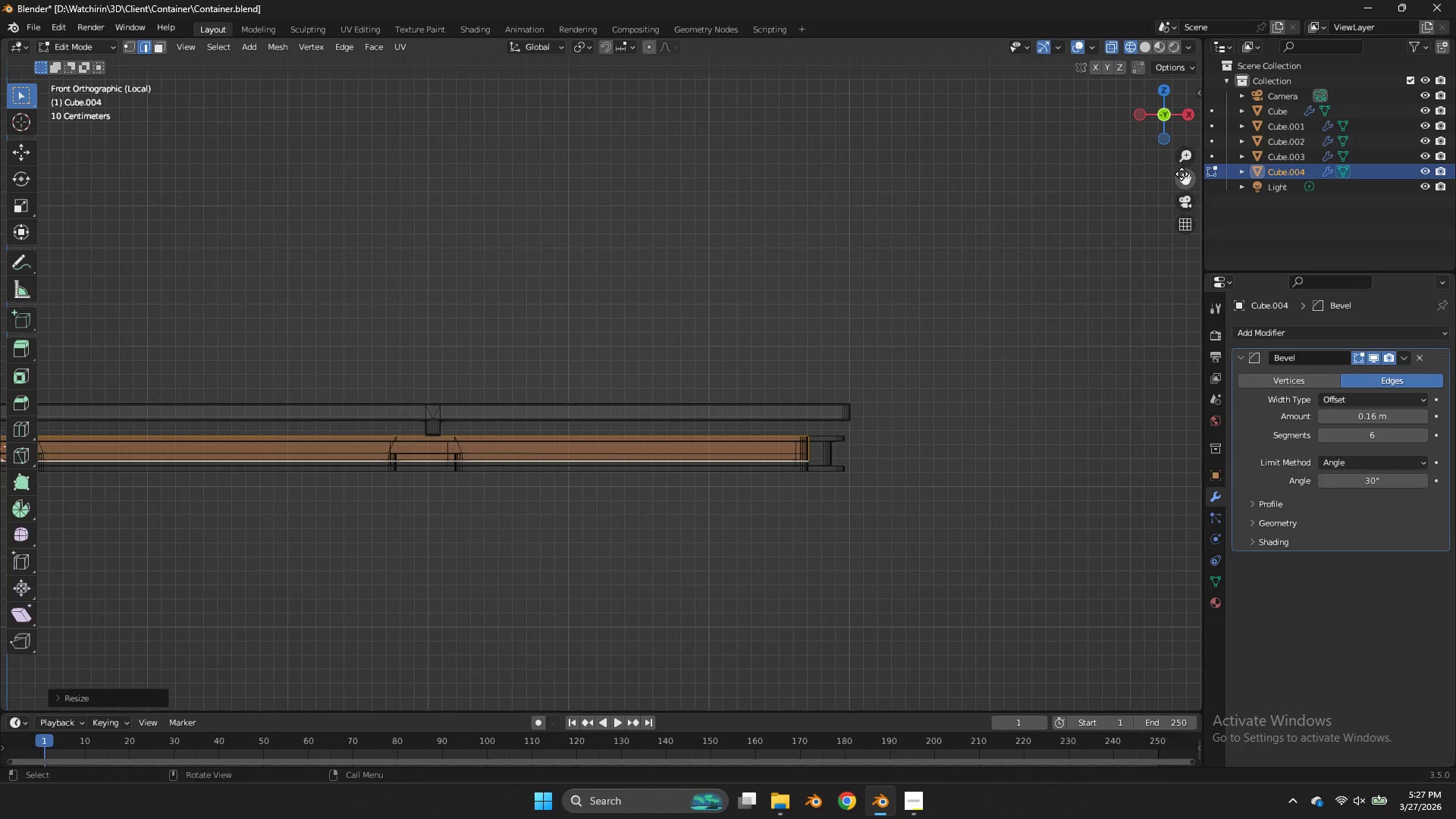 
left_click_drag(start_coordinate=[1181, 179], to_coordinate=[1033, 174])
 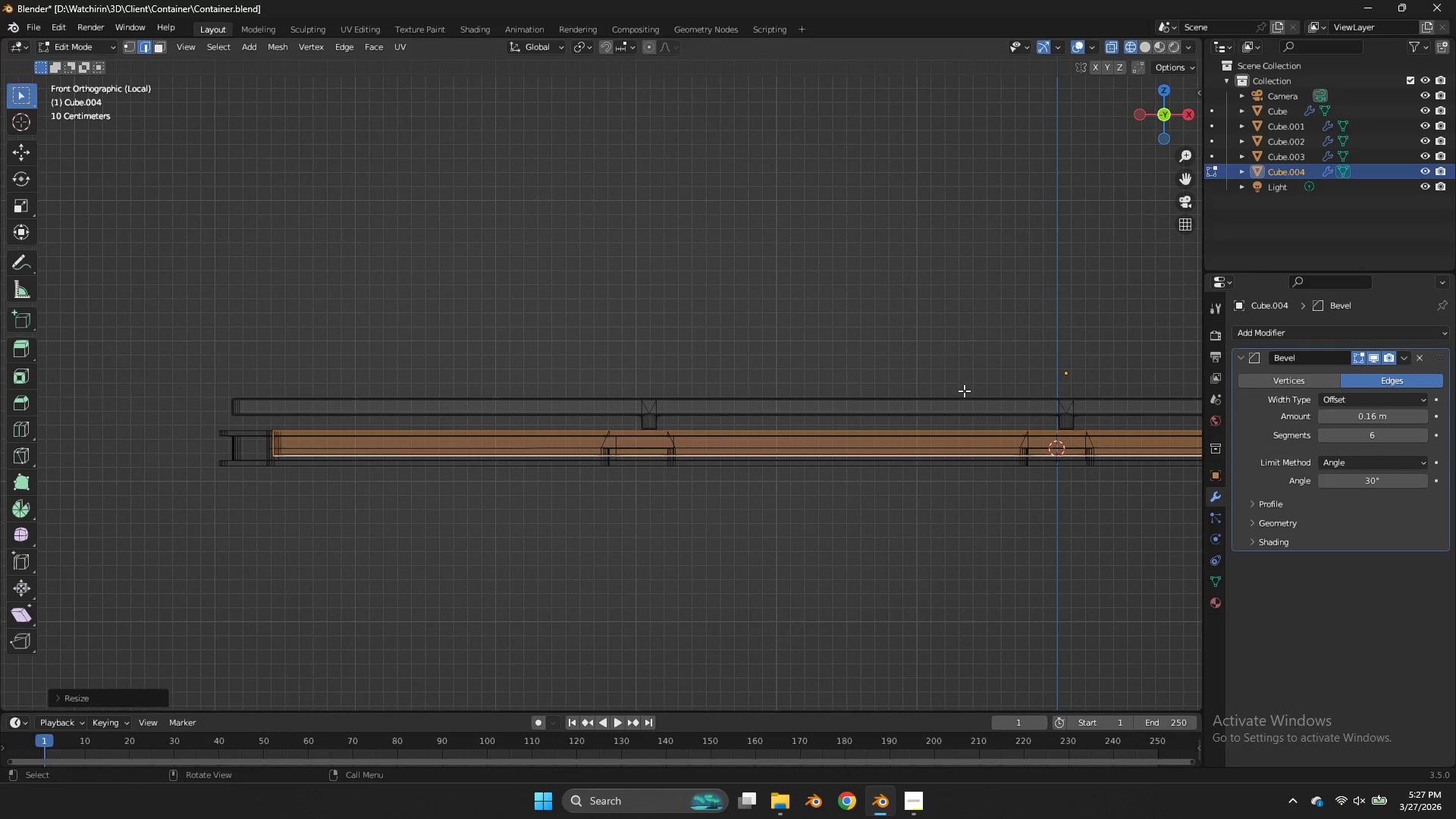 
type(sx)
 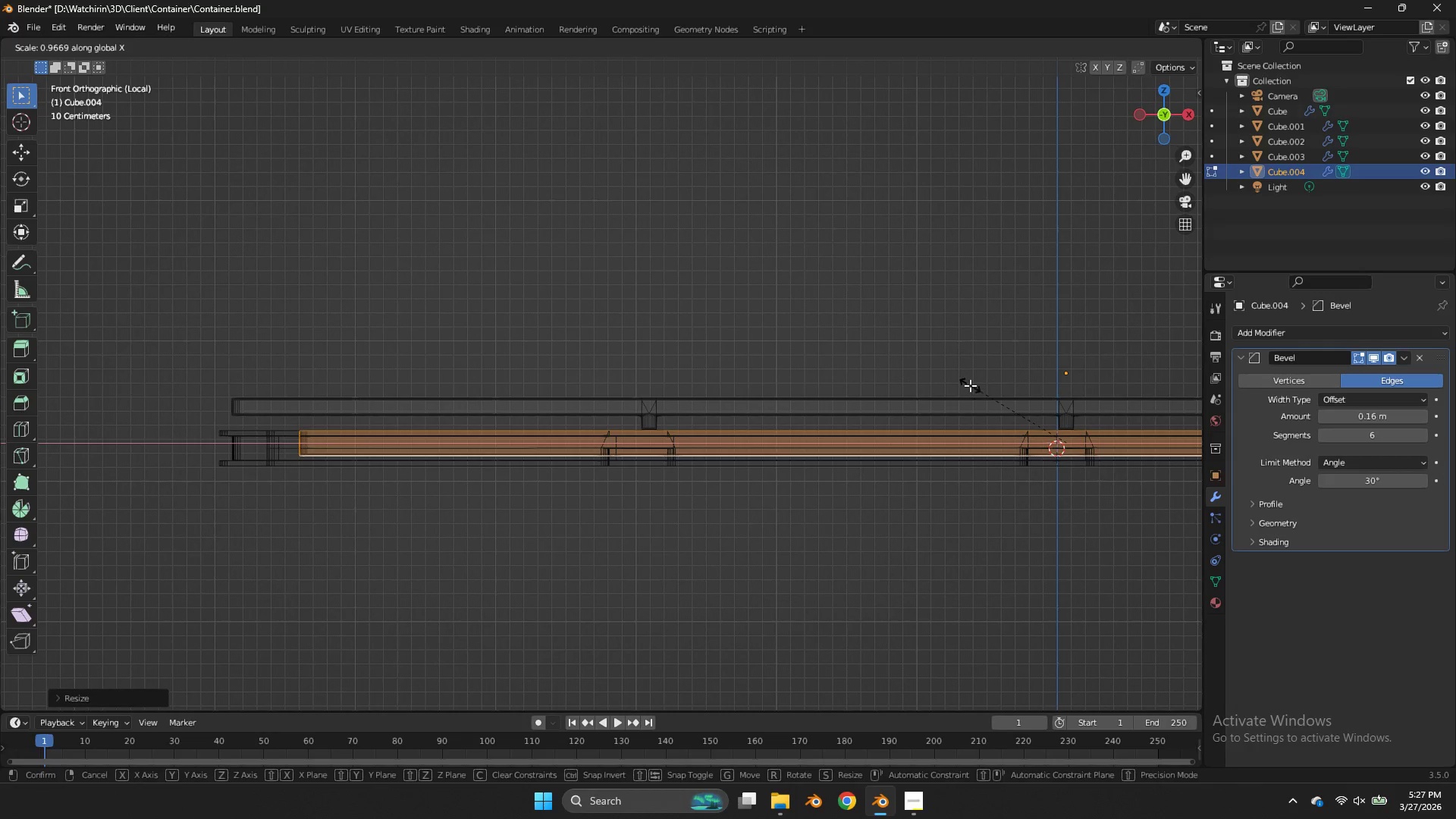 
right_click([970, 385])
 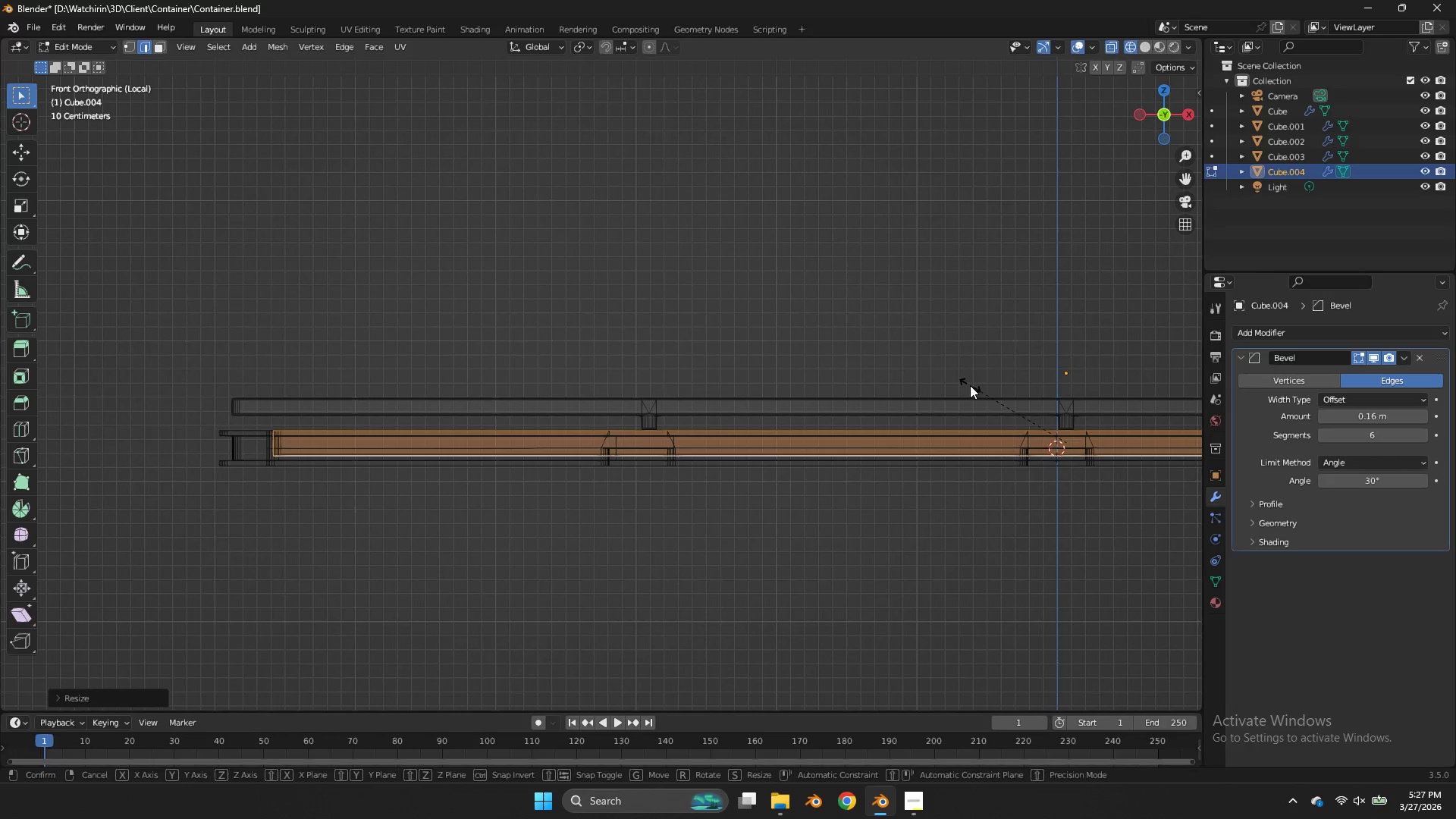 
type(sx)
 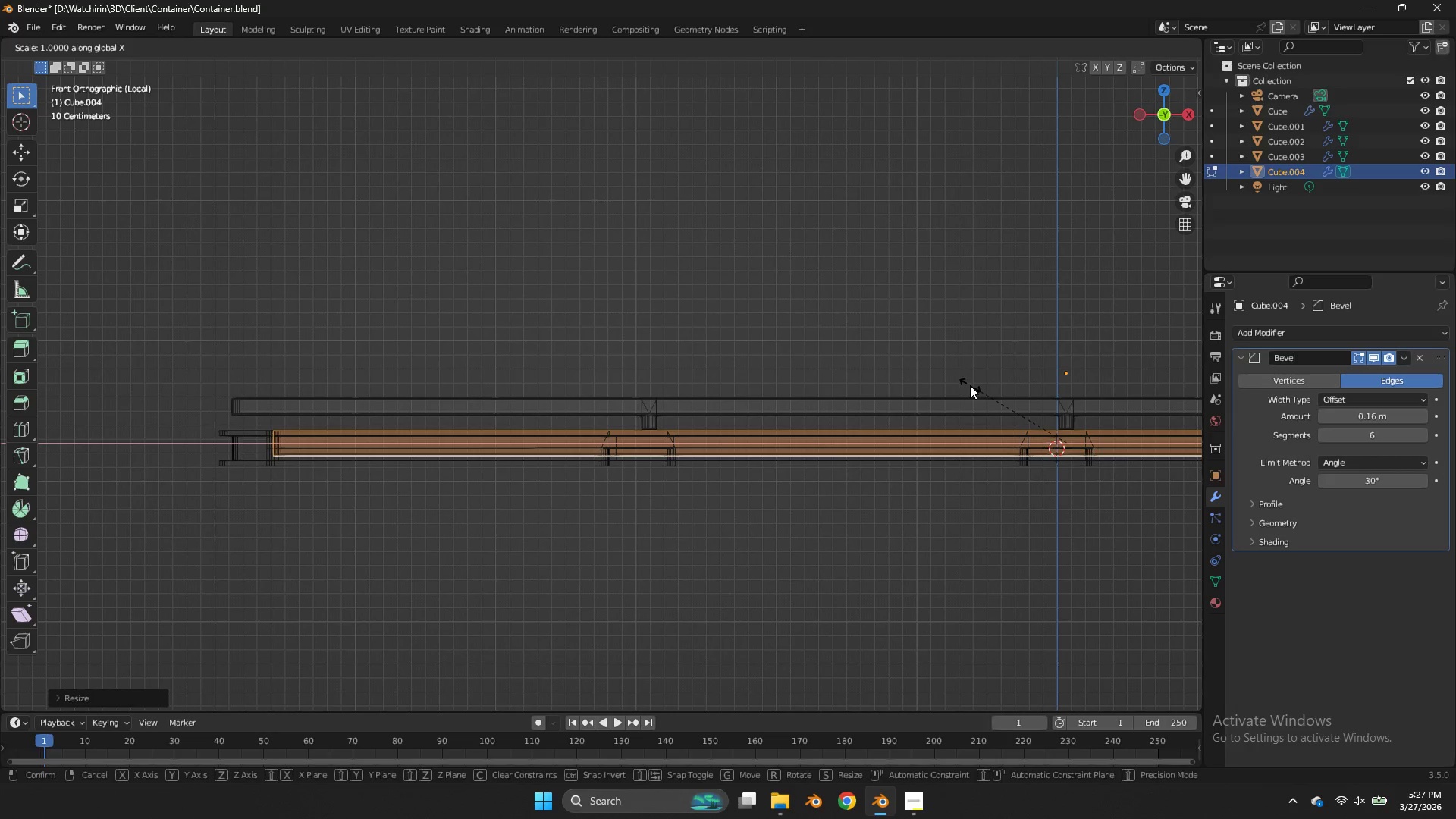 
hold_key(key=ShiftLeft, duration=1.64)
left_click([969, 369])
 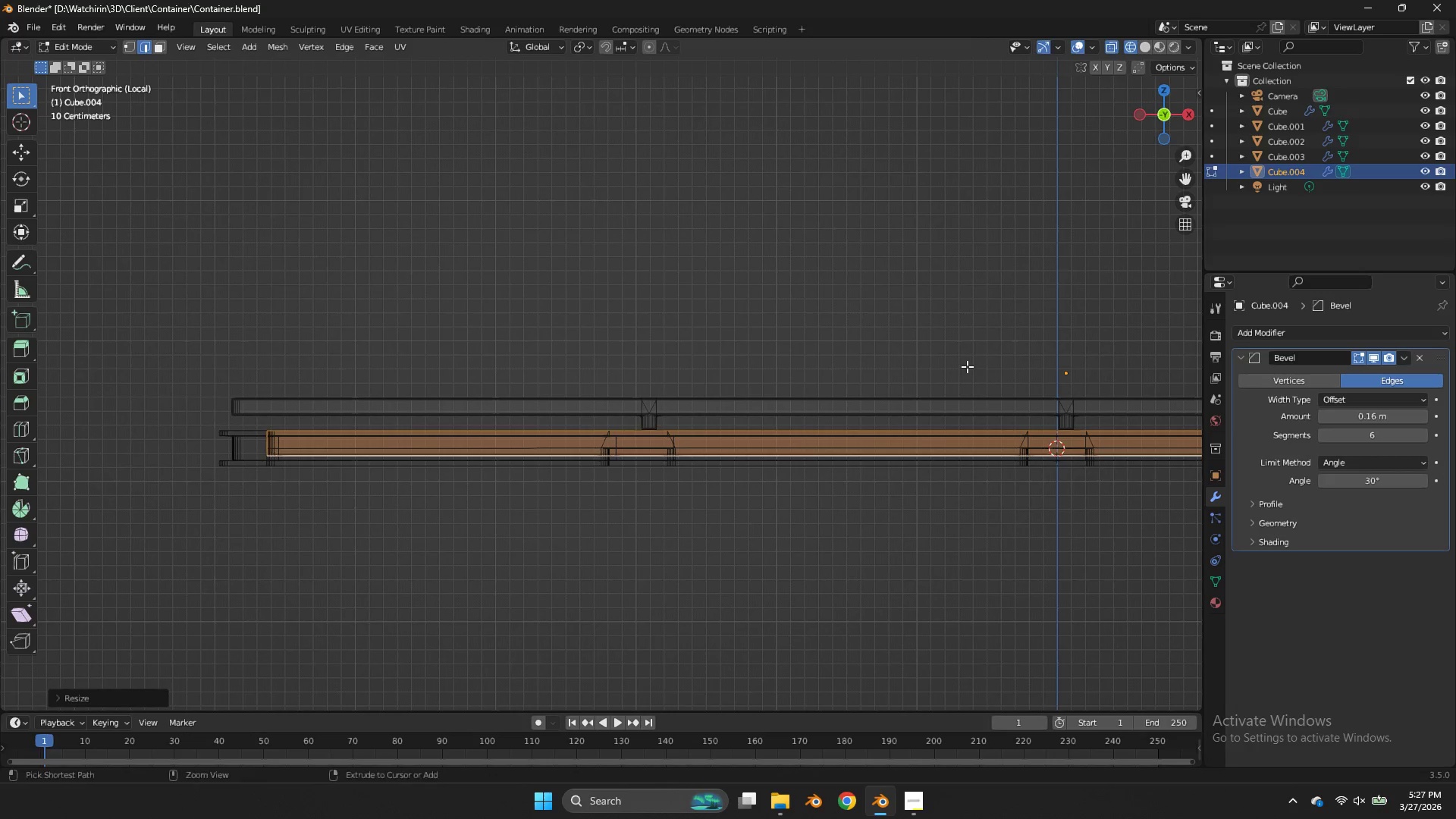 
key(Control+ControlLeft)
 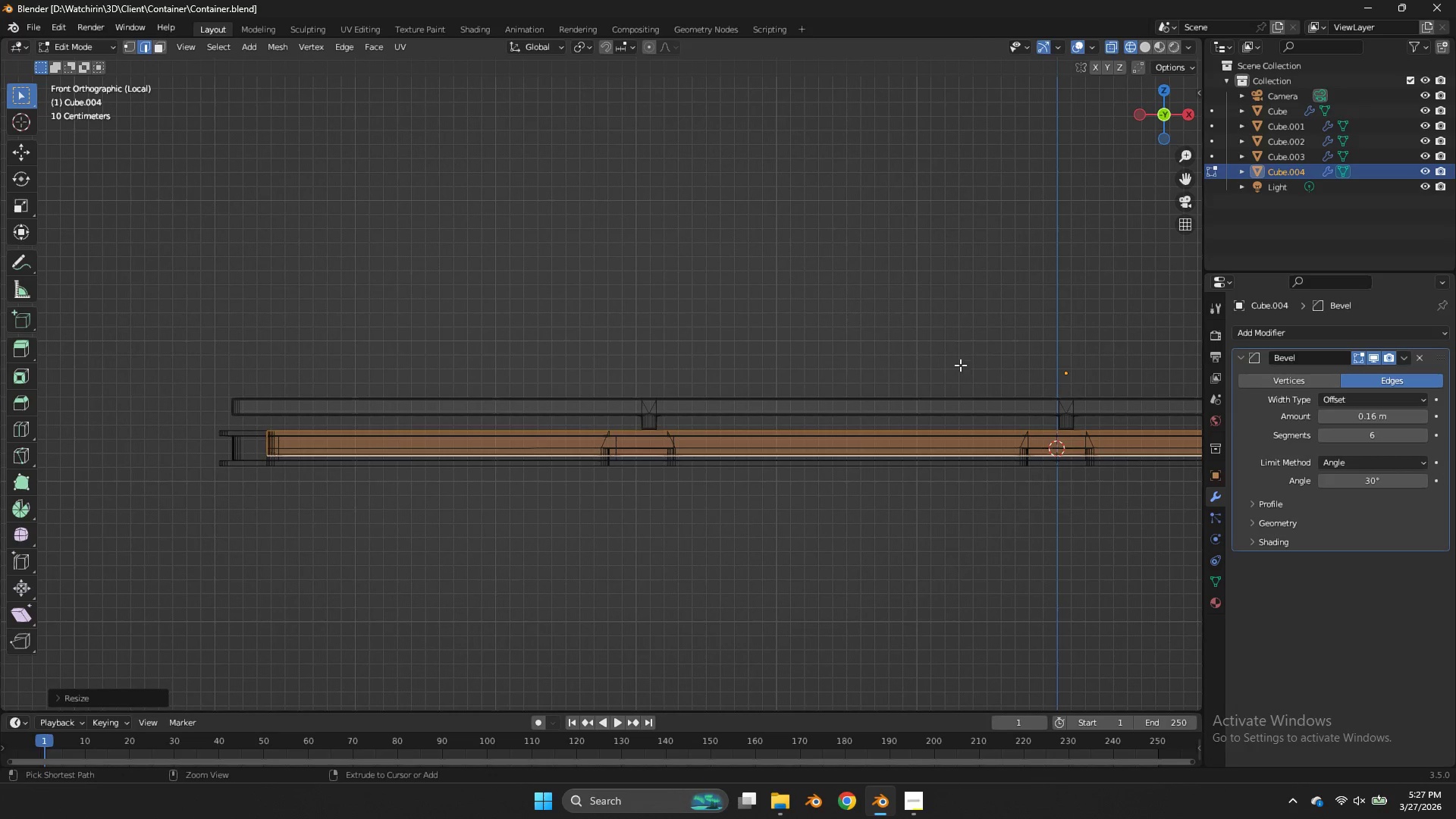 
key(Control+S)
 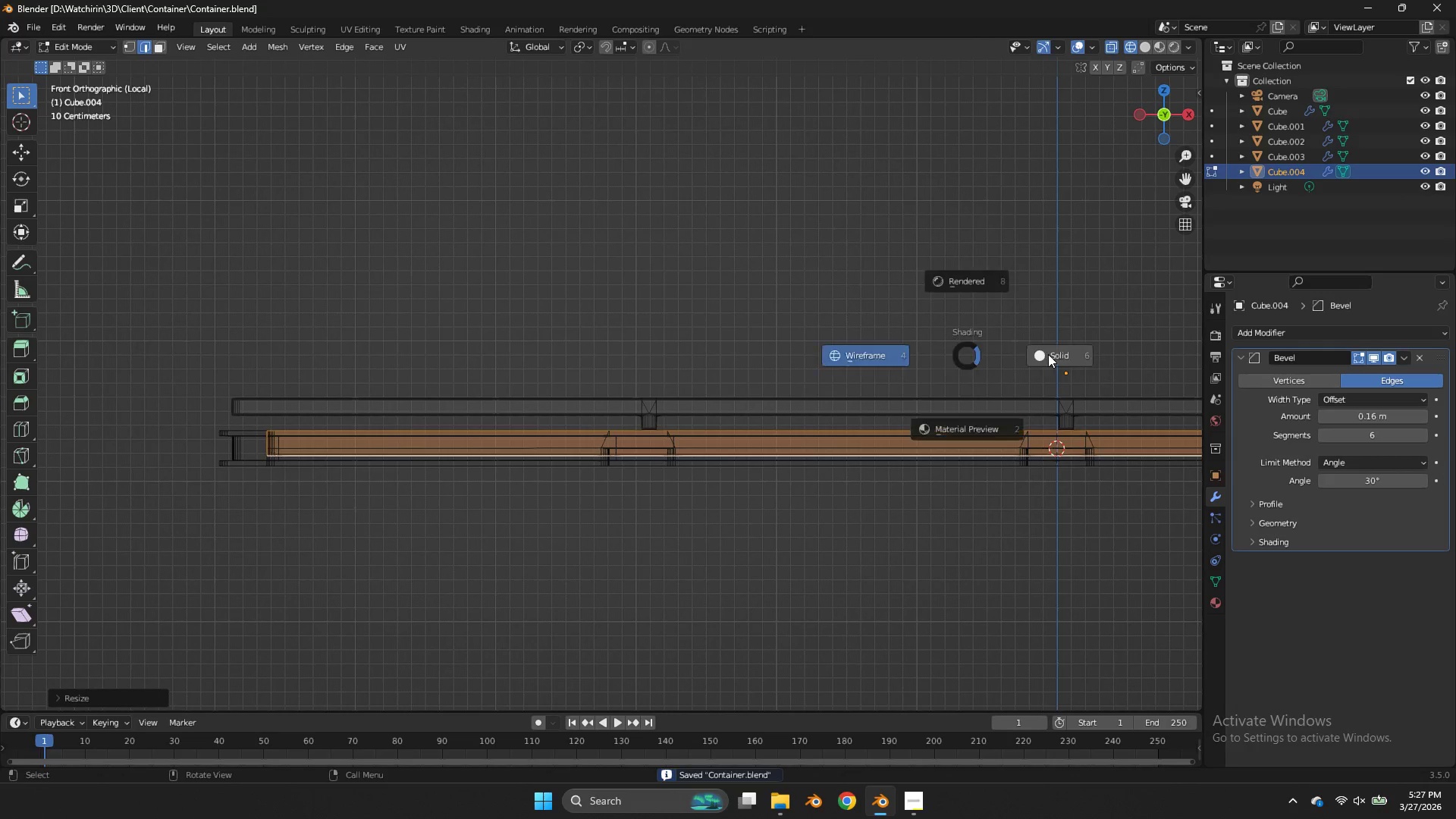 
key(Z)
 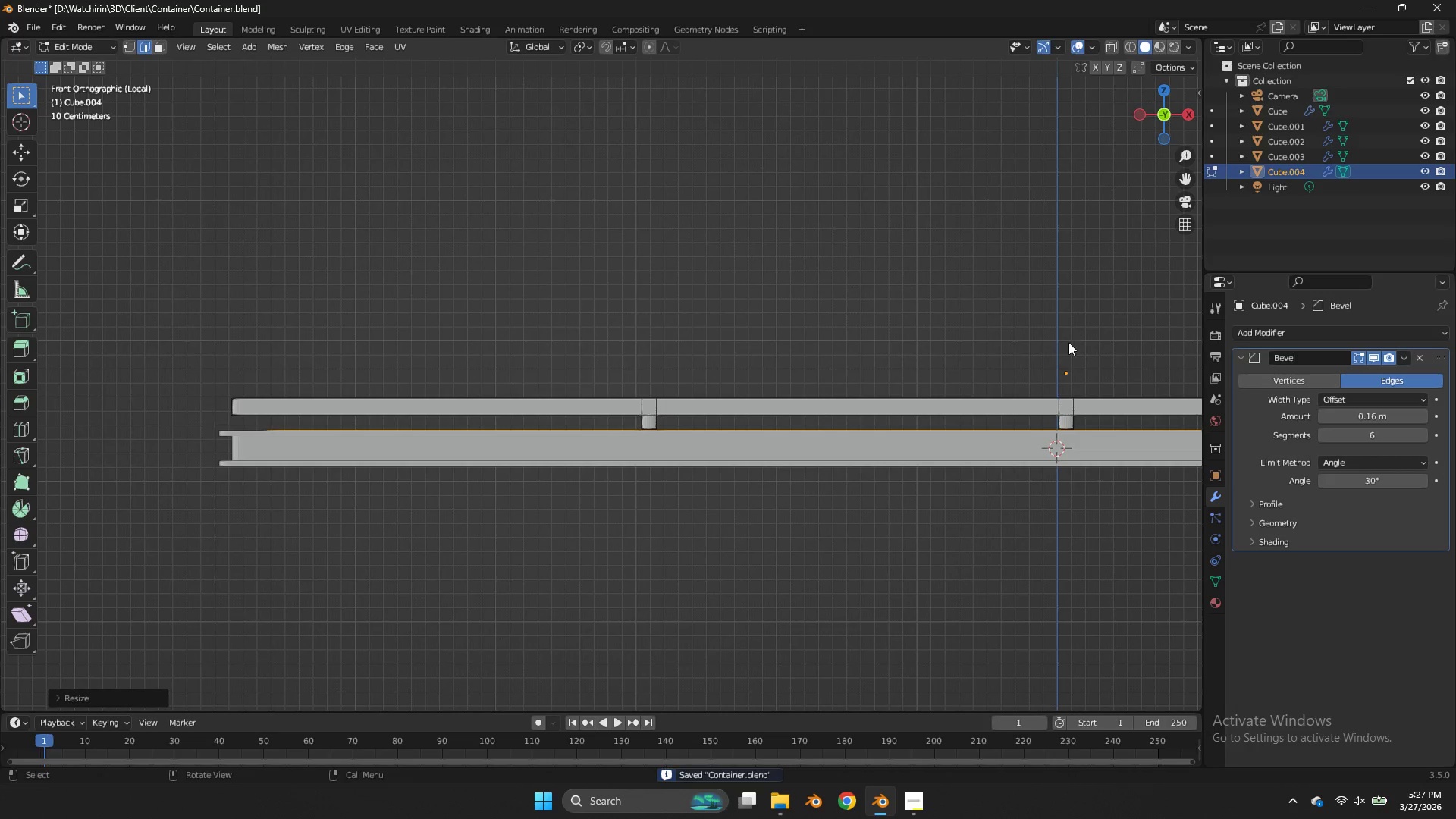 
key(Tab)
 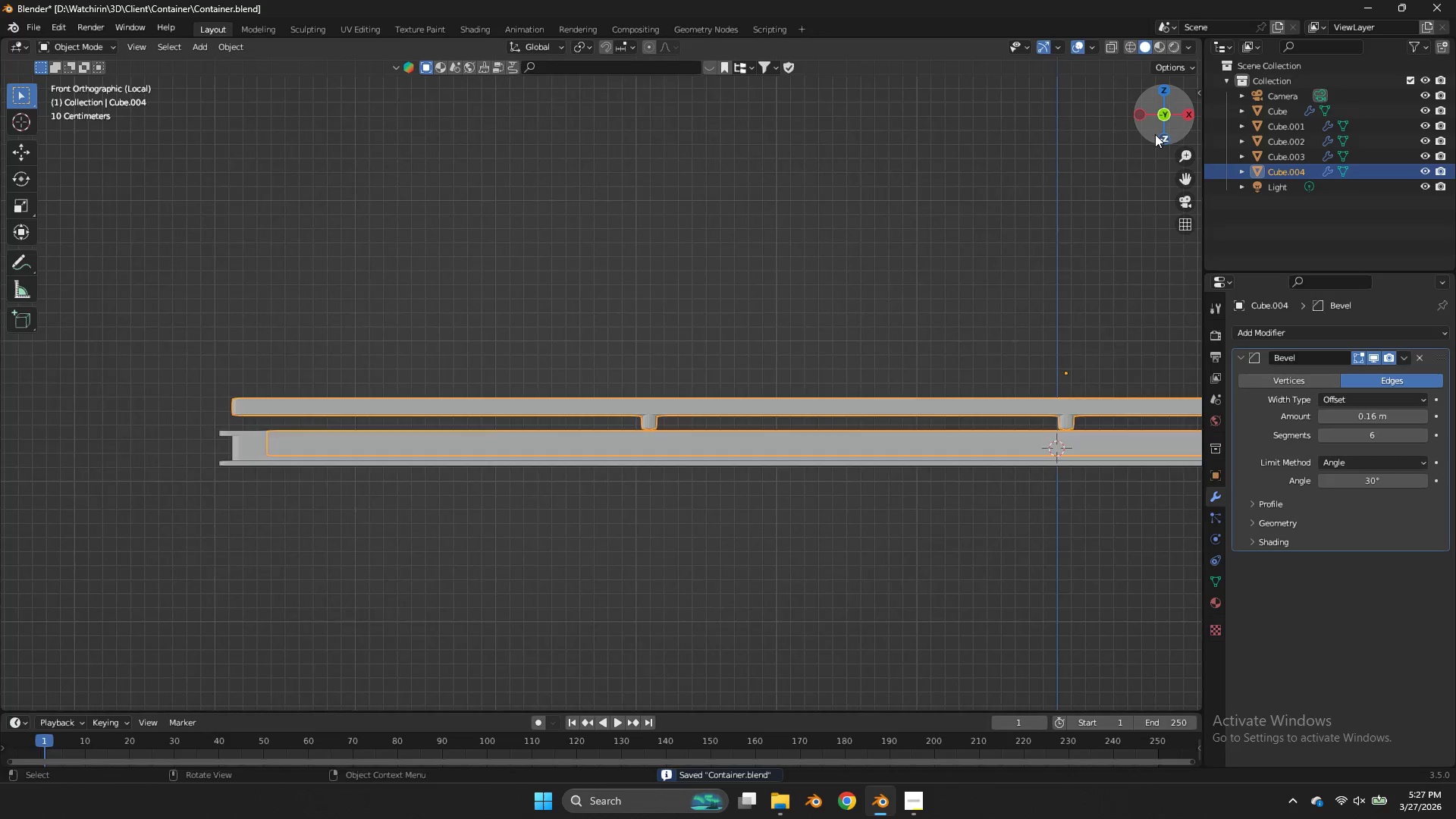 
left_click_drag(start_coordinate=[1156, 124], to_coordinate=[1151, 96])
 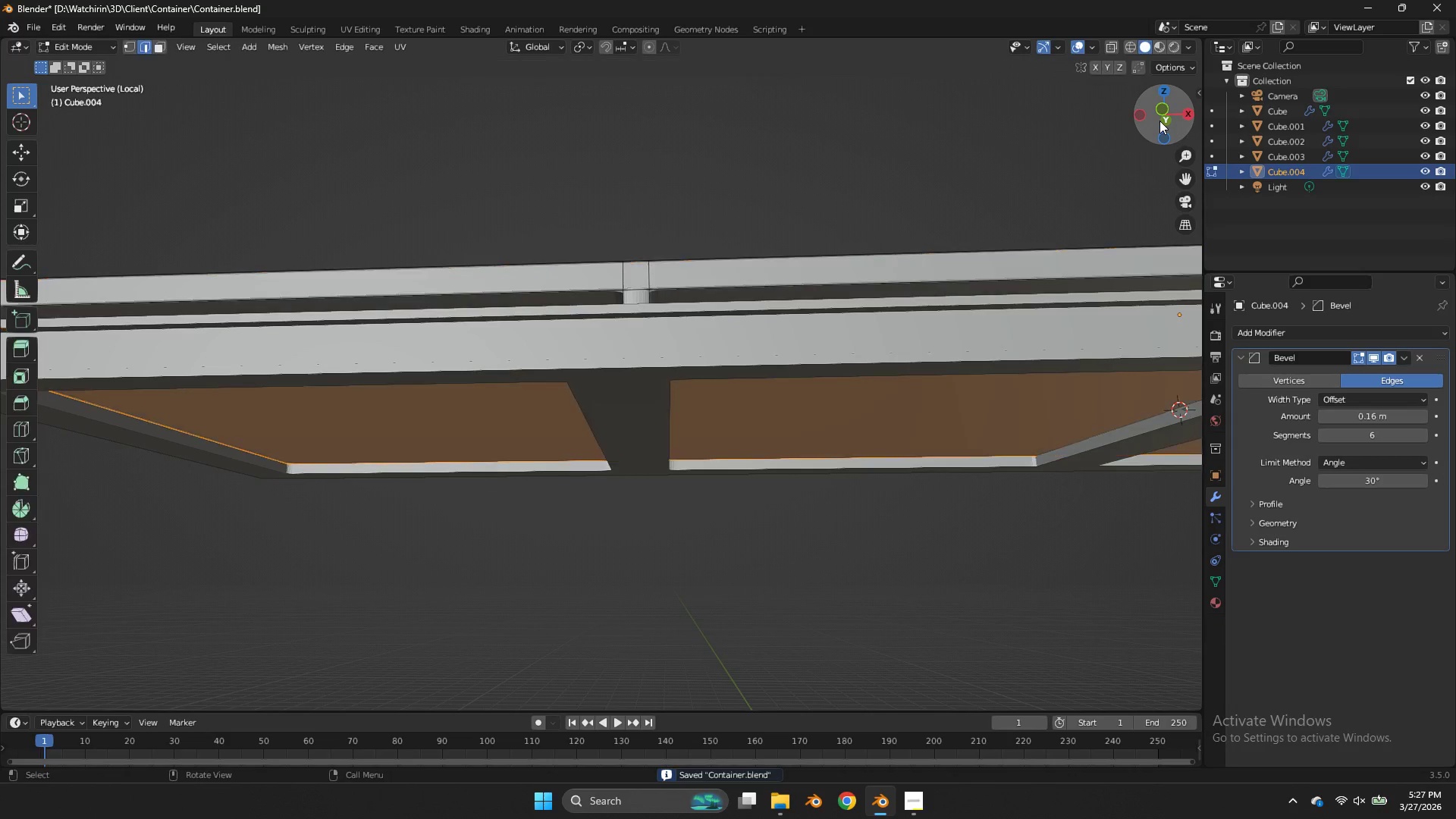 
key(Tab)
 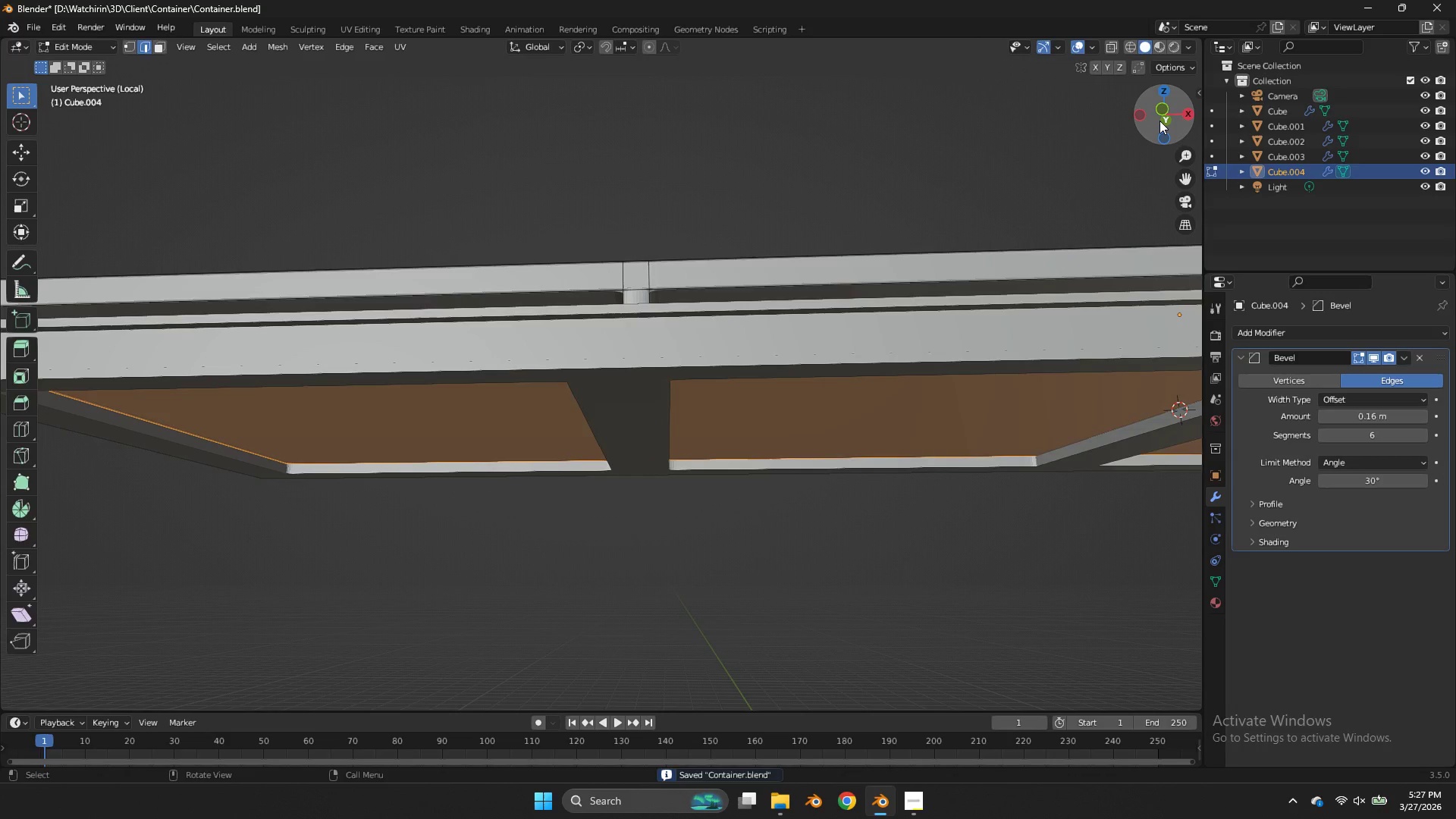 
key(Tab)
 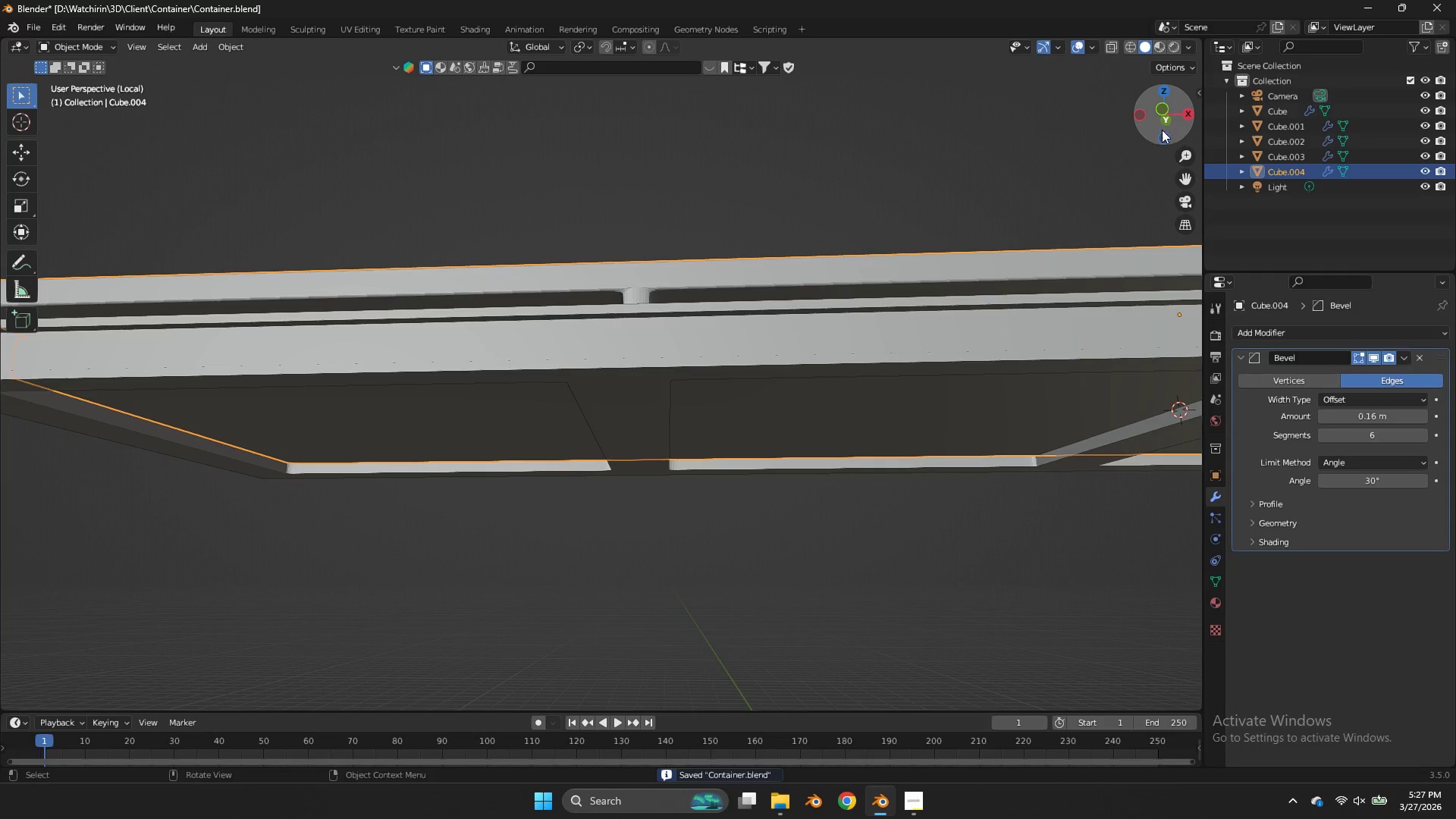 
key(Control+ControlLeft)
 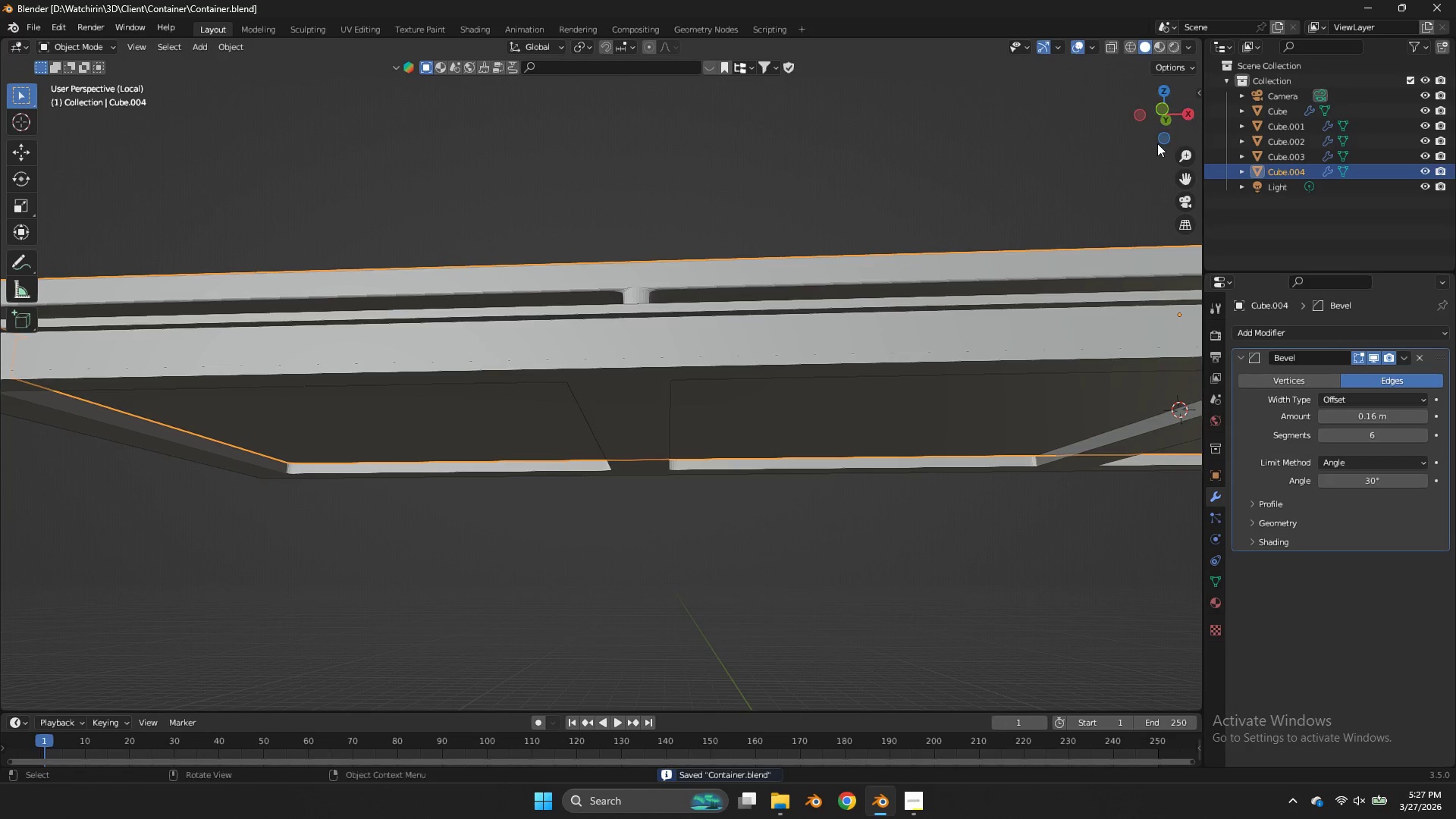 
key(Control+S)
 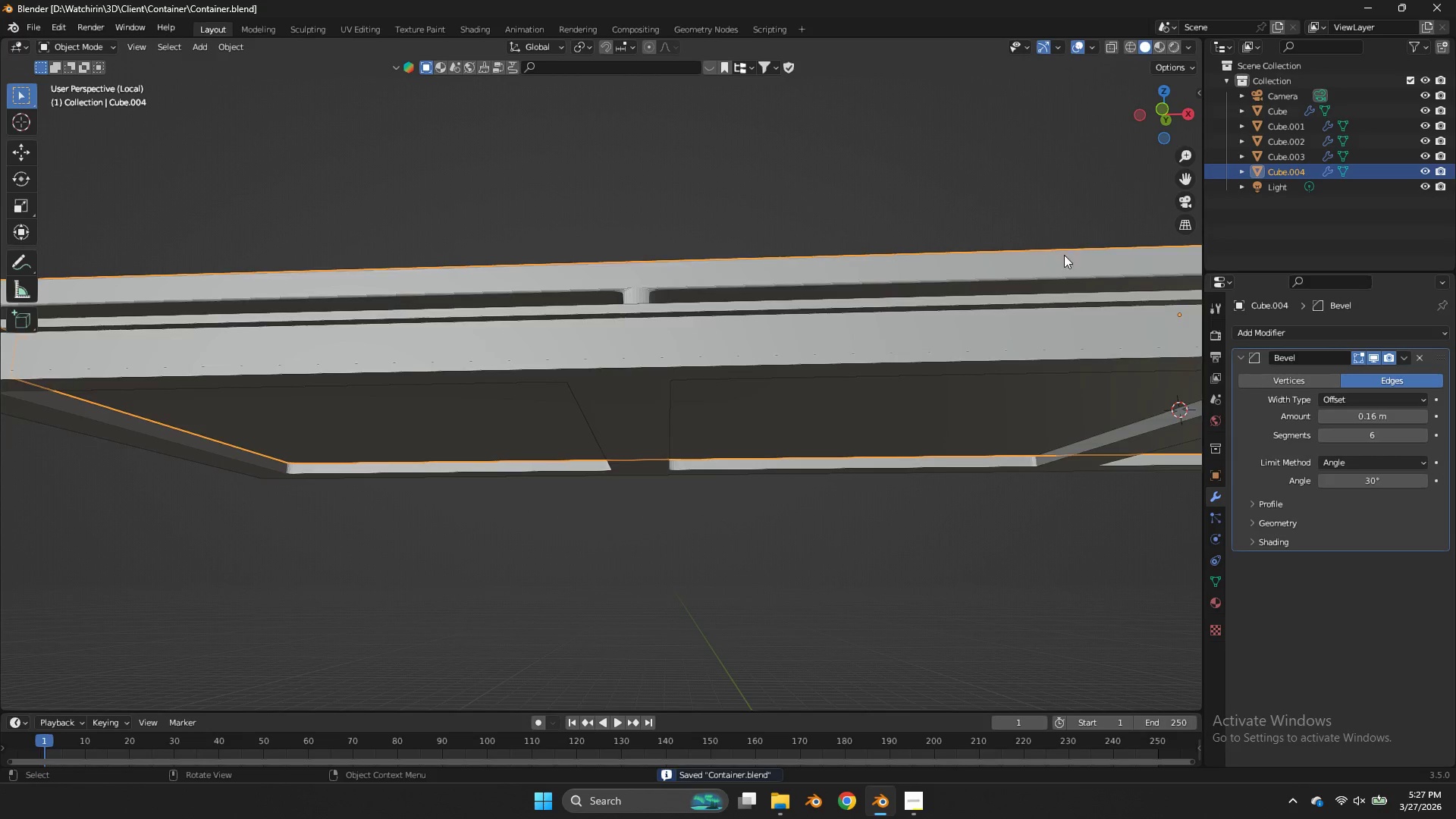 
scroll: coordinate [1064, 258], scroll_direction: down, amount: 2.0
 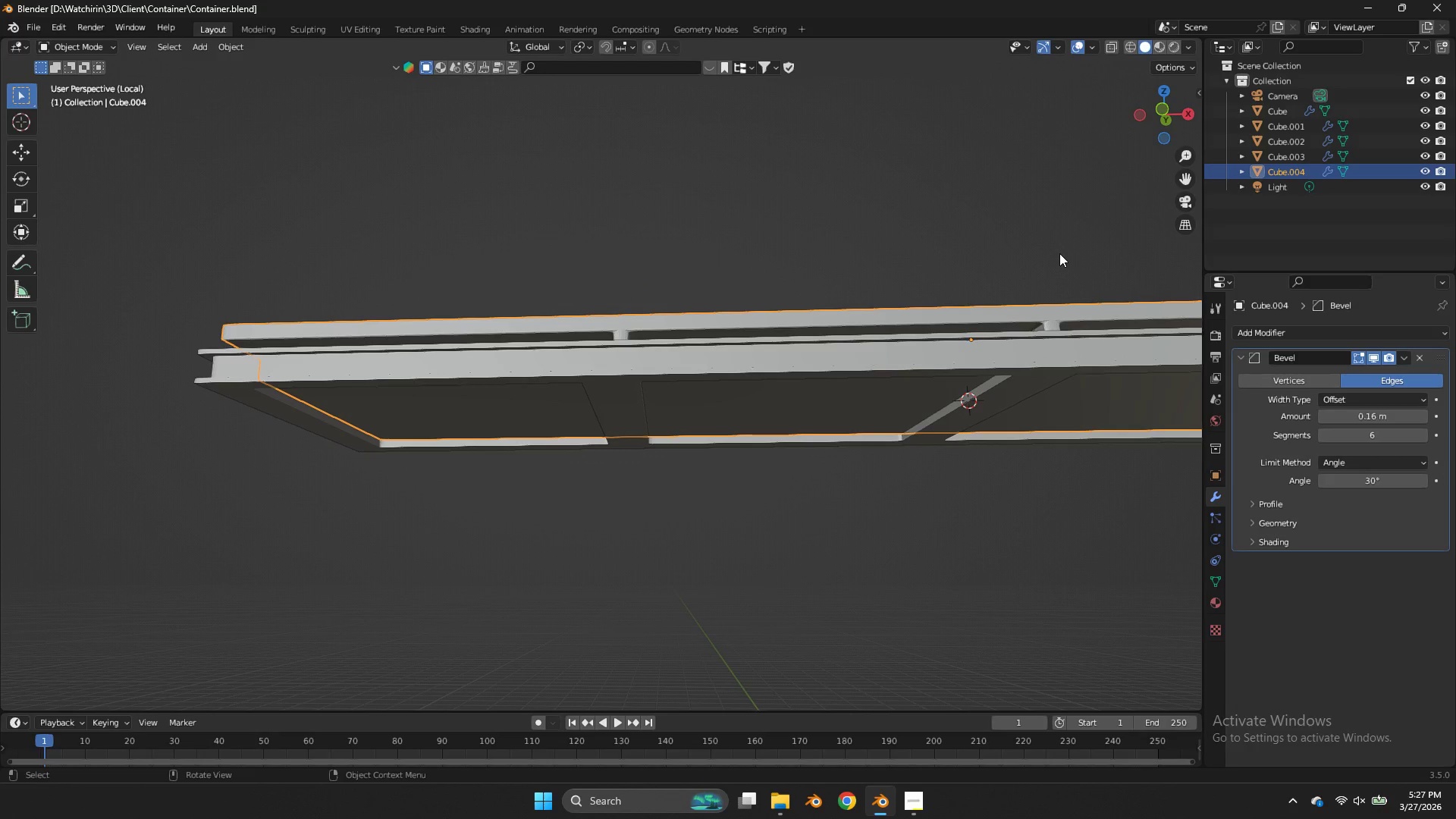 
wait(9.15)
 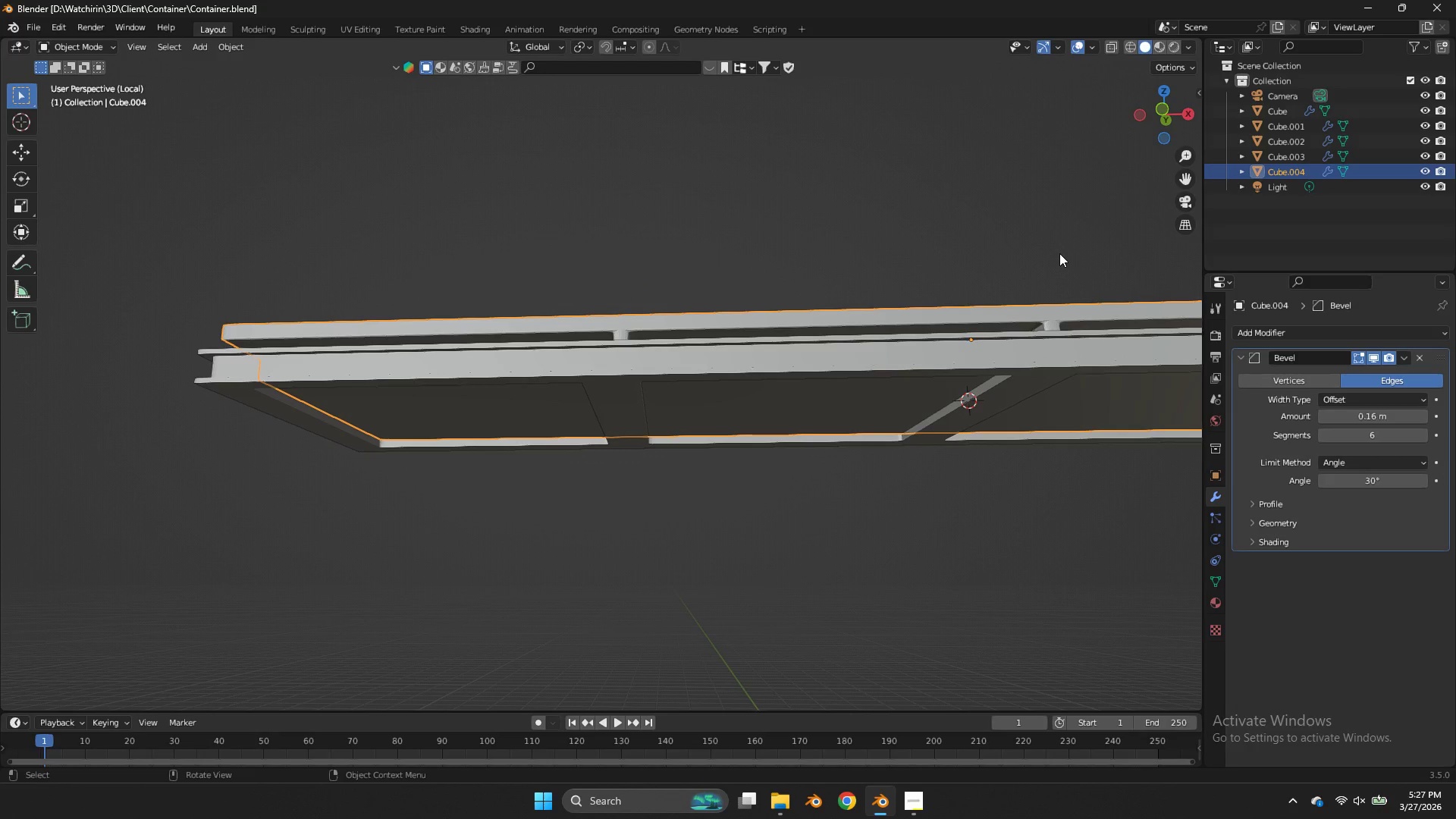 
key(NumpadDivide)
 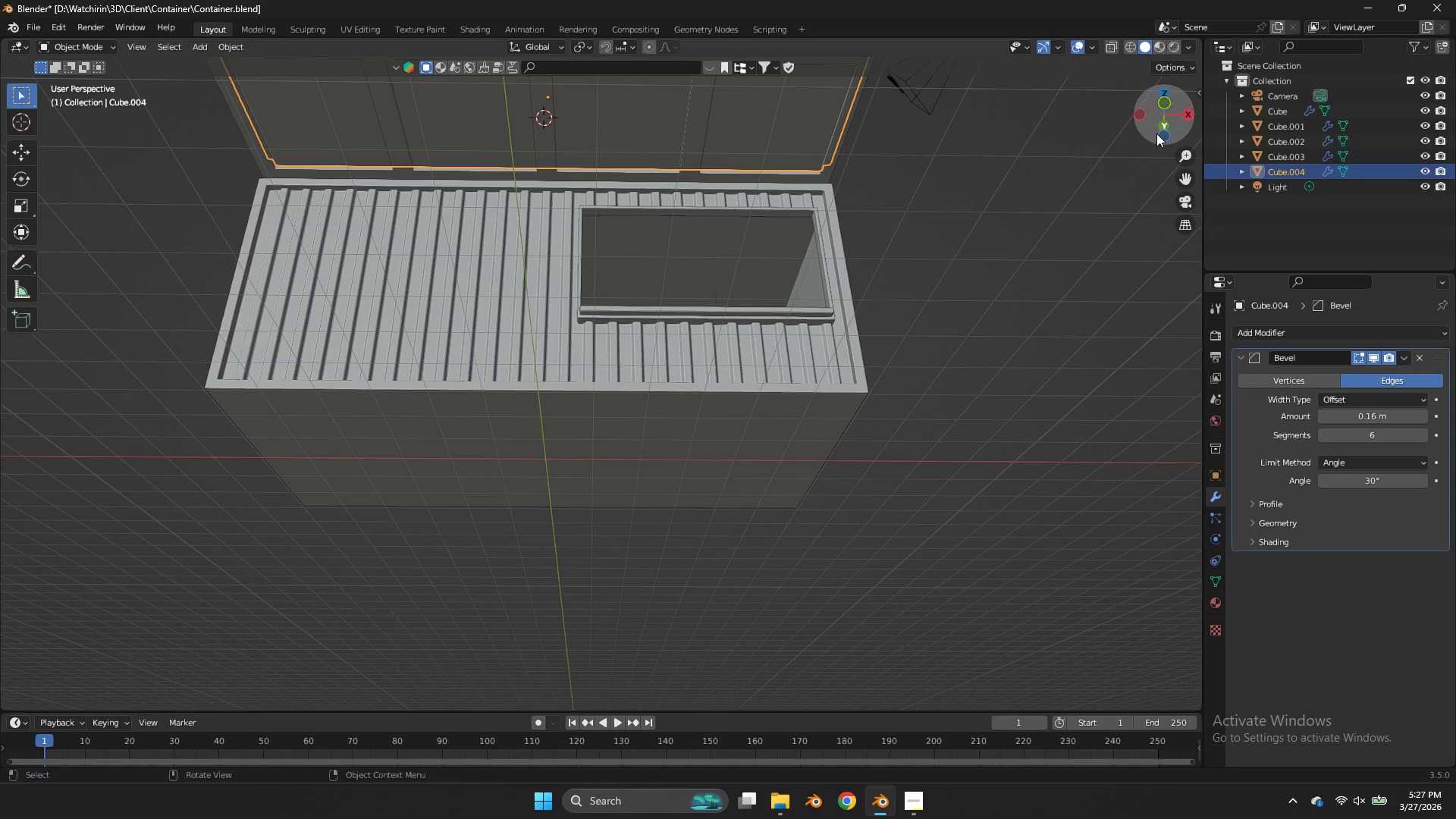 
left_click_drag(start_coordinate=[1163, 124], to_coordinate=[1032, 214])
 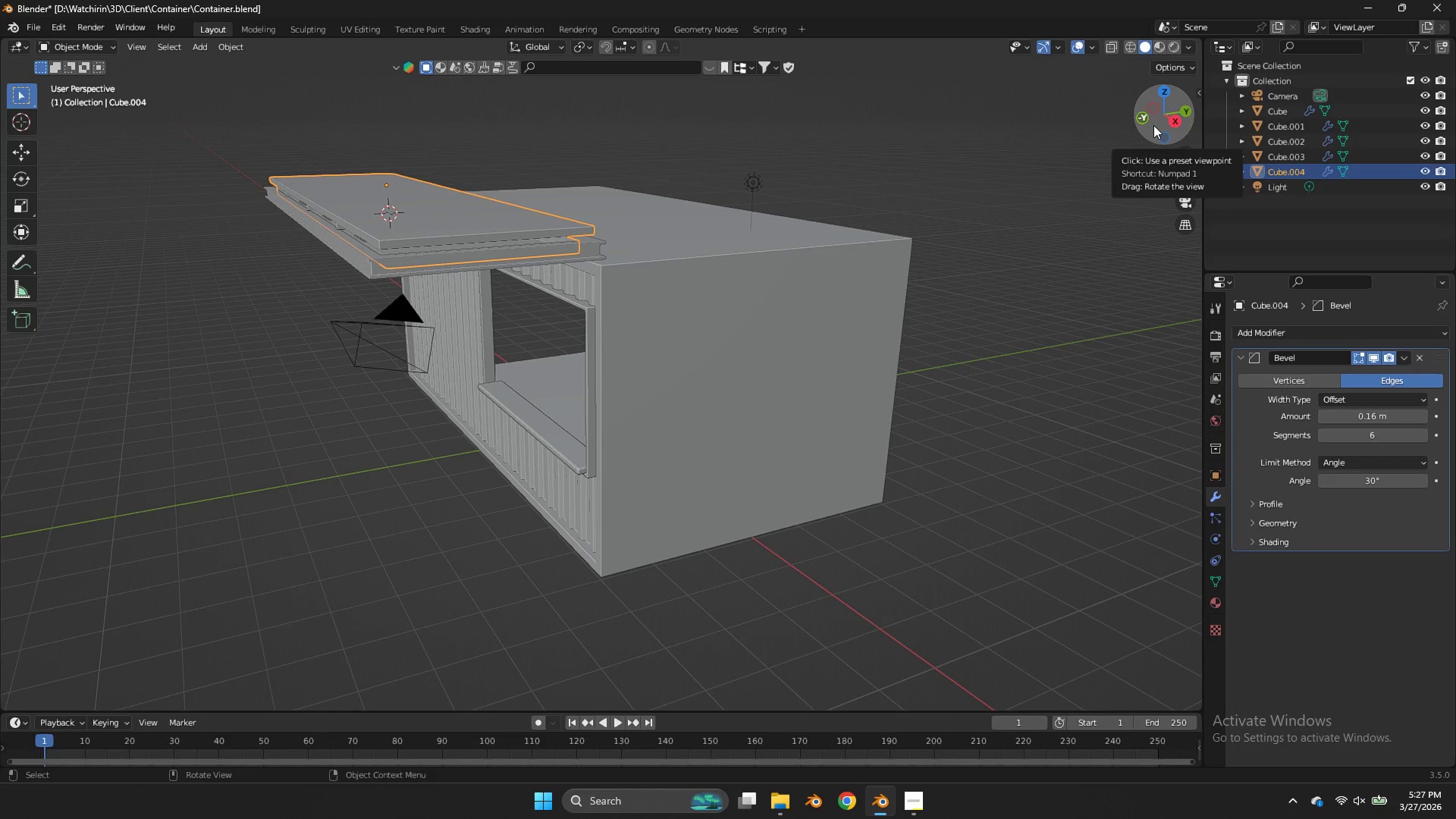 
wait(6.0)
 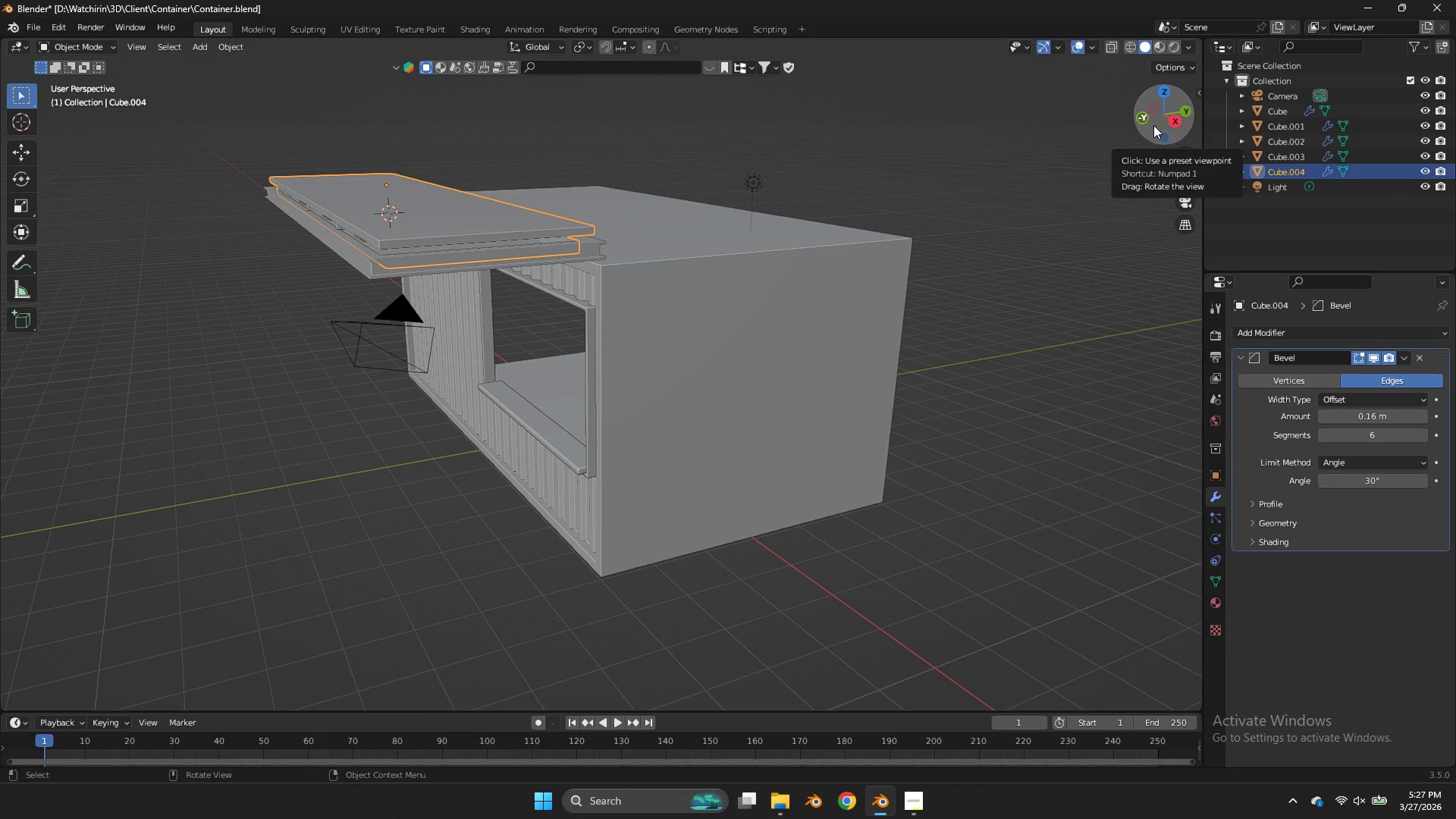 
left_click_drag(start_coordinate=[1172, 122], to_coordinate=[1065, 168])
 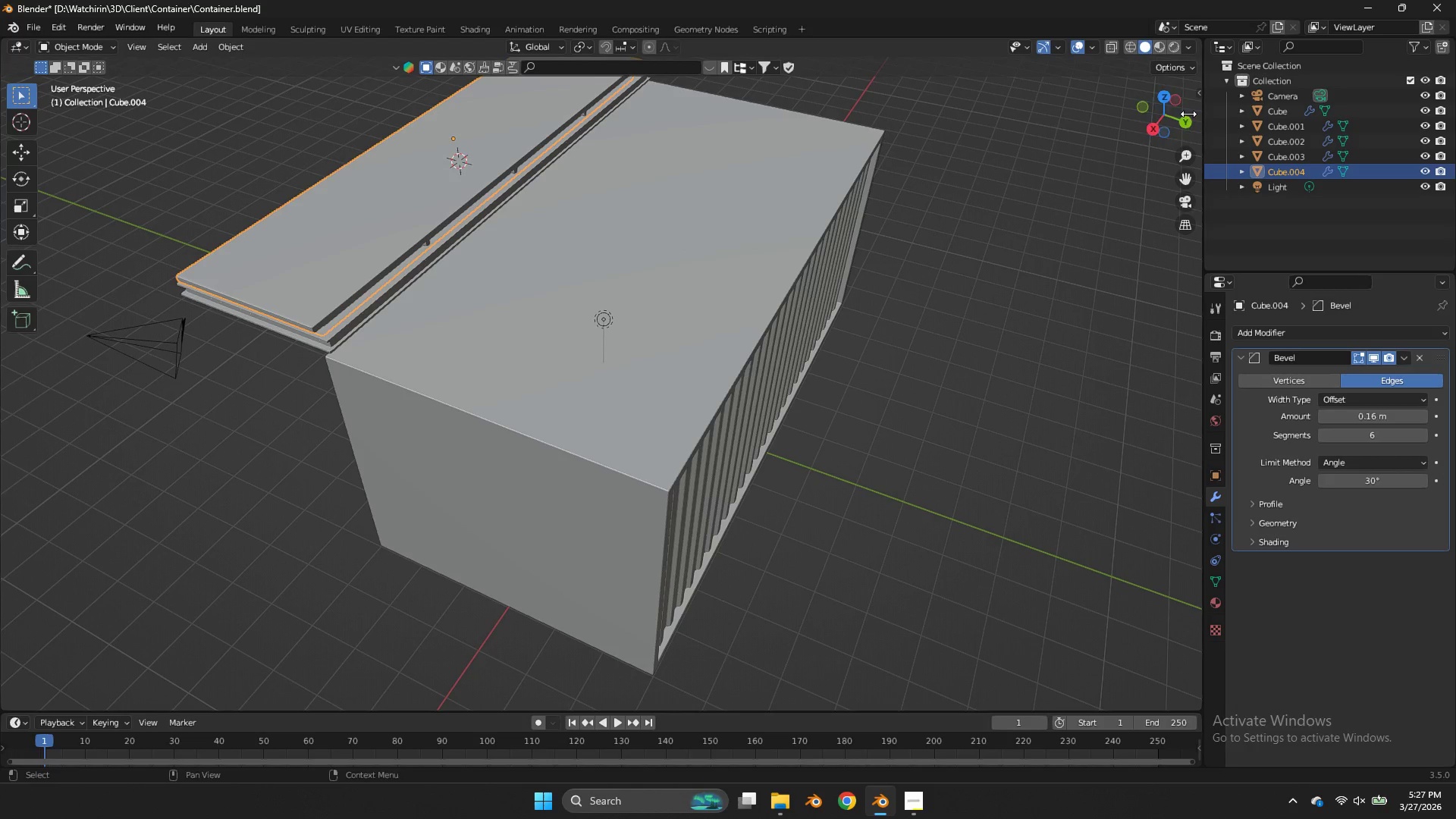 
left_click([1162, 93])
 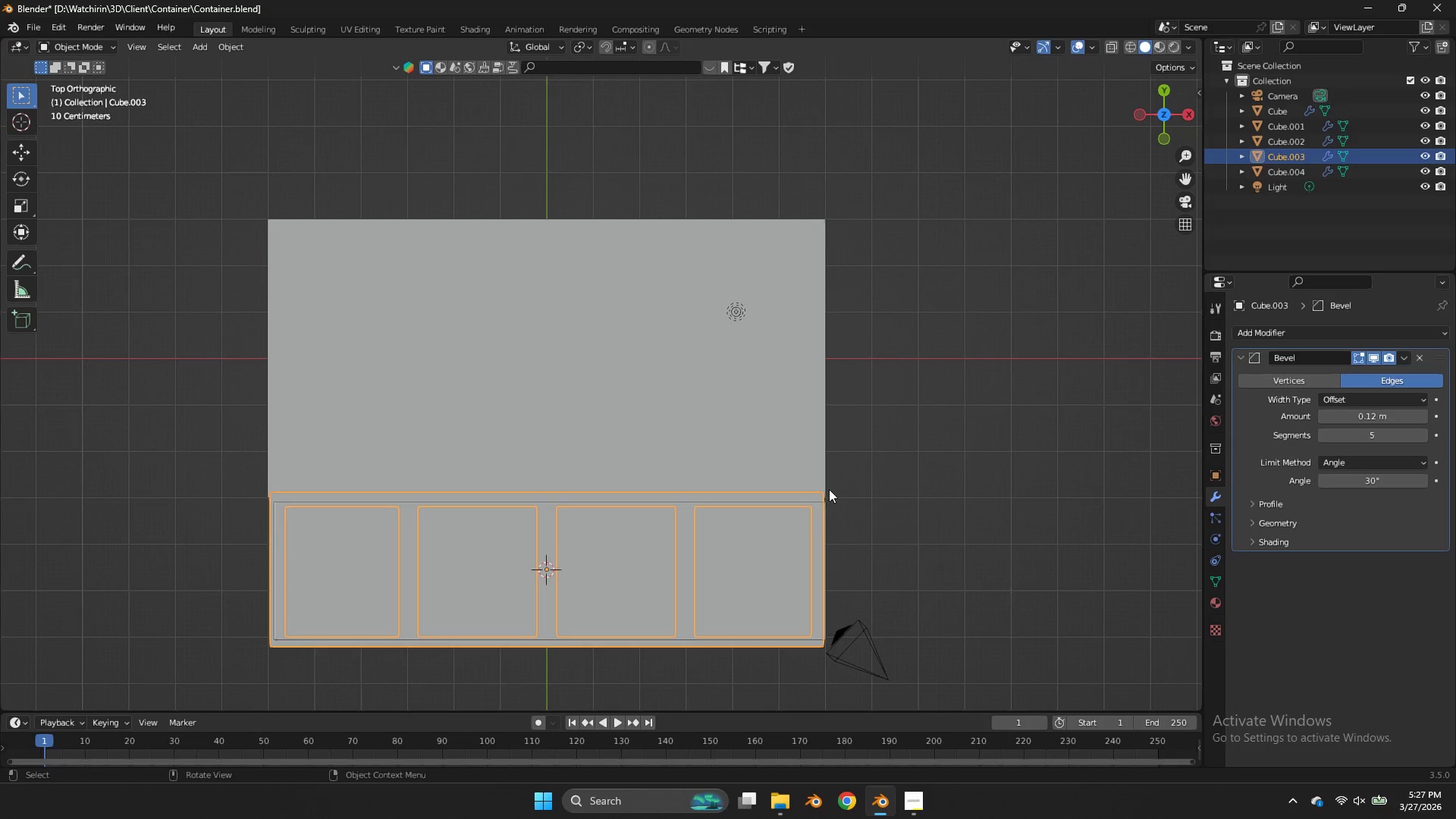 
key(Tab)
 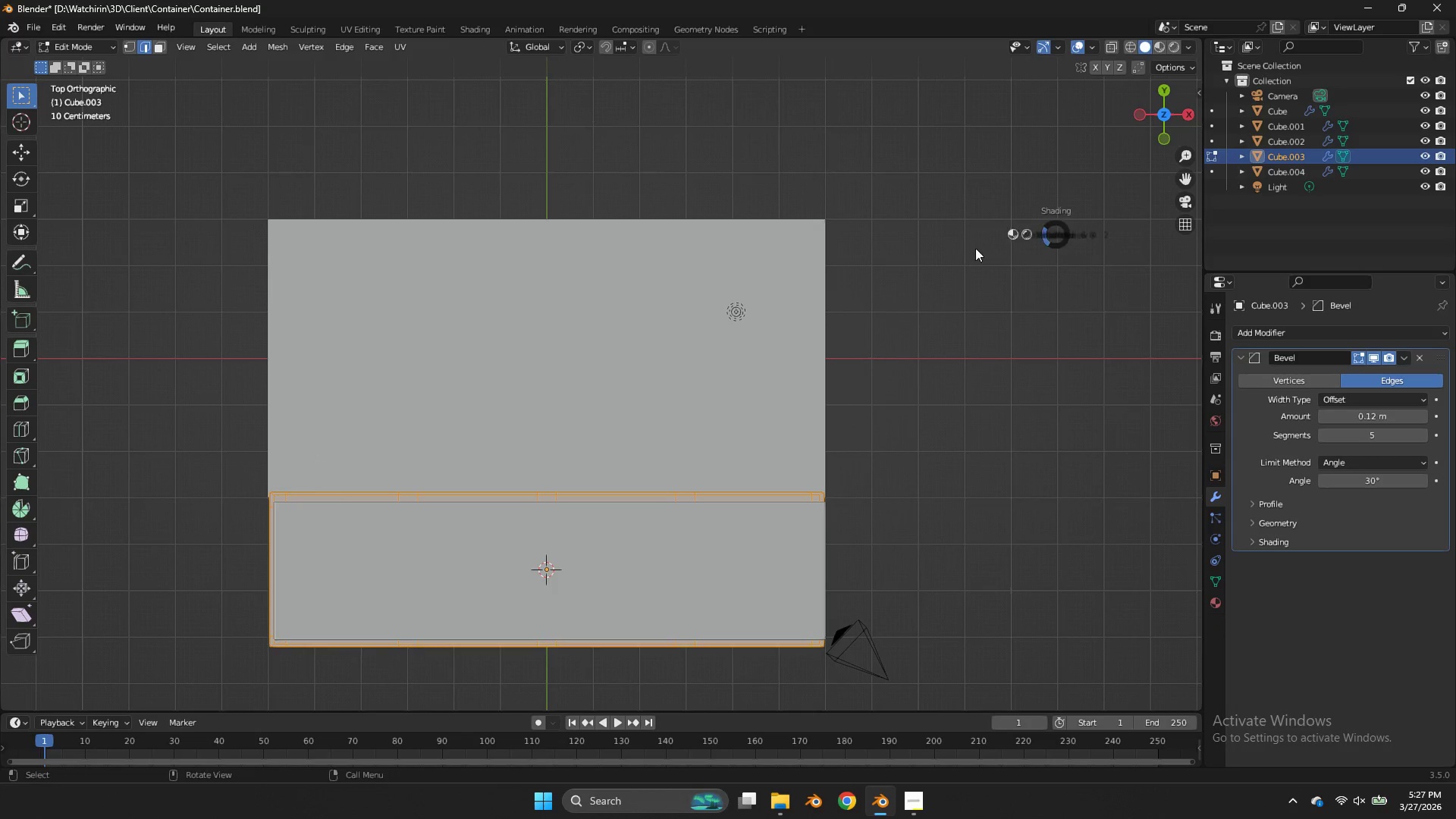 
key(Z)
 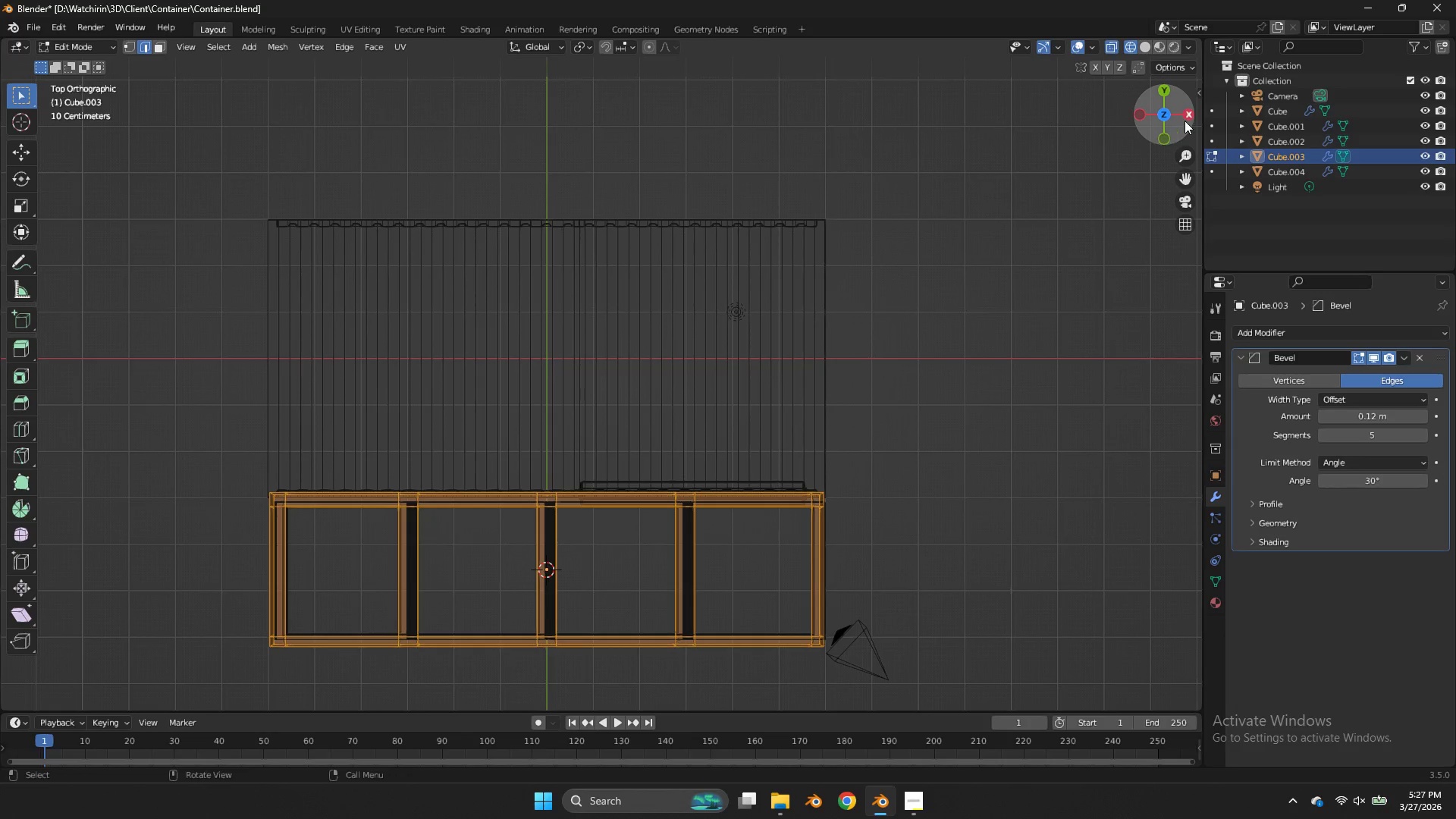 
left_click([1185, 121])
 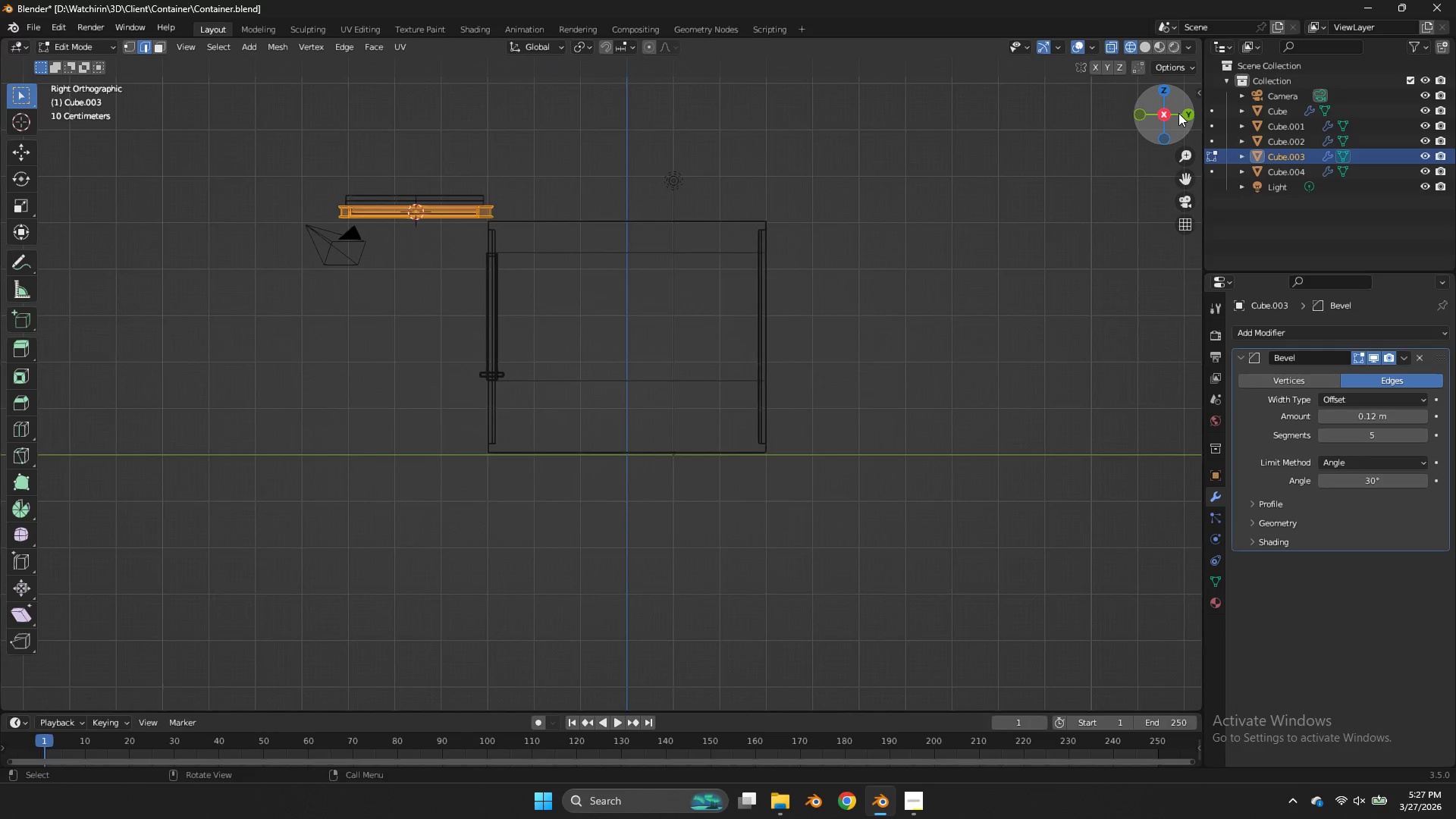 
left_click_drag(start_coordinate=[1175, 112], to_coordinate=[1122, 166])
 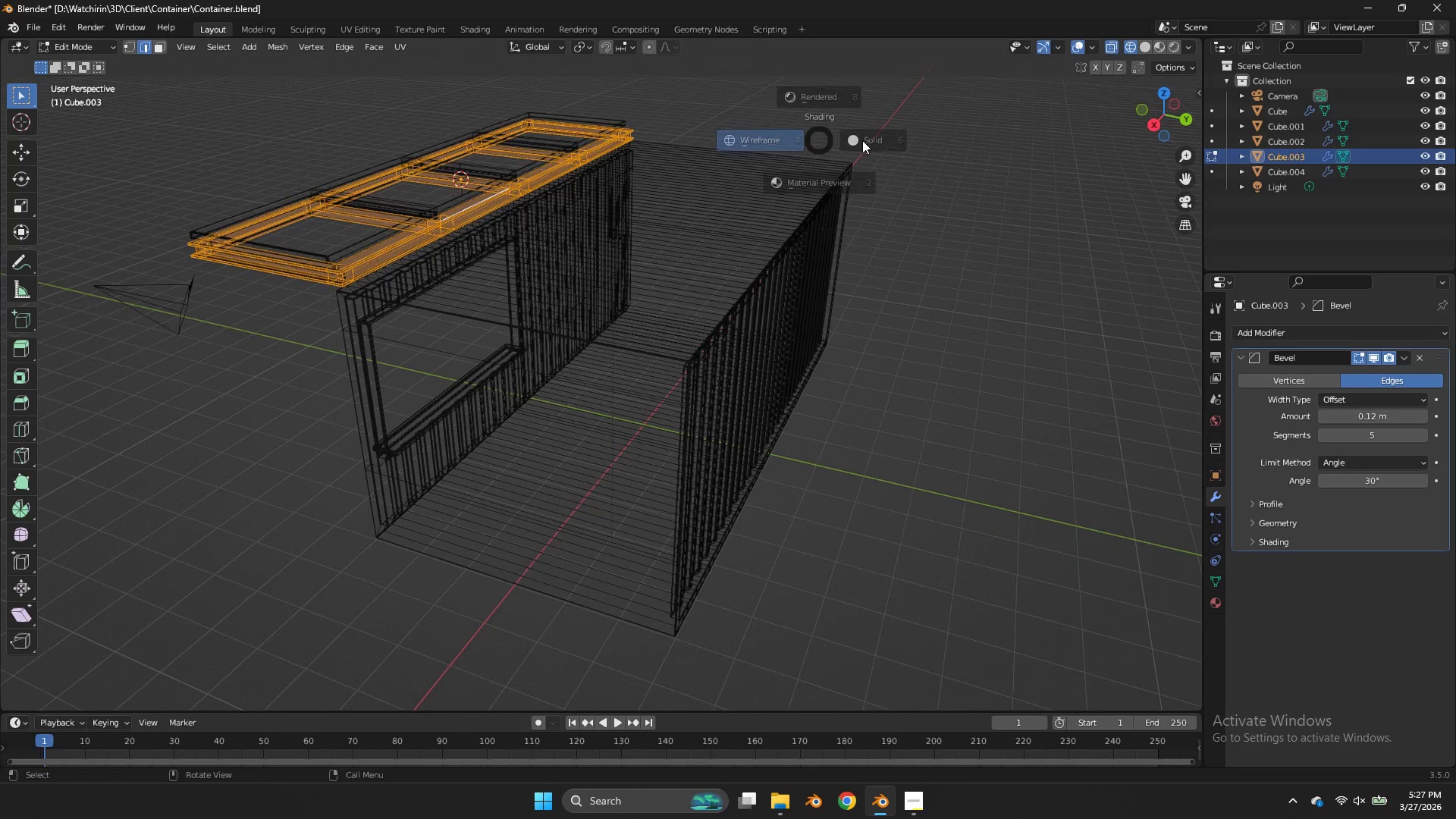 
key(Z)
 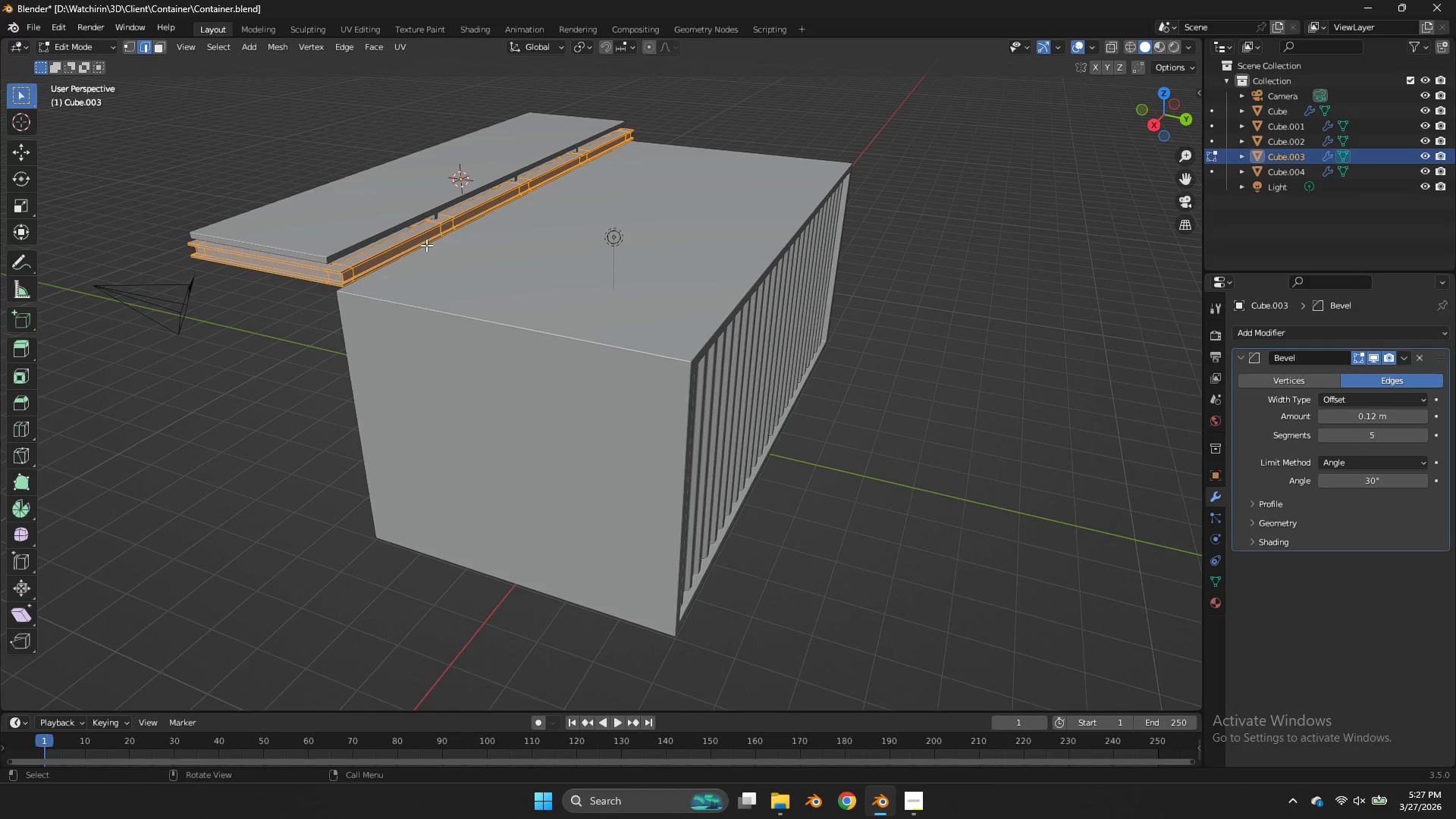 
scroll: coordinate [426, 245], scroll_direction: up, amount: 1.0
 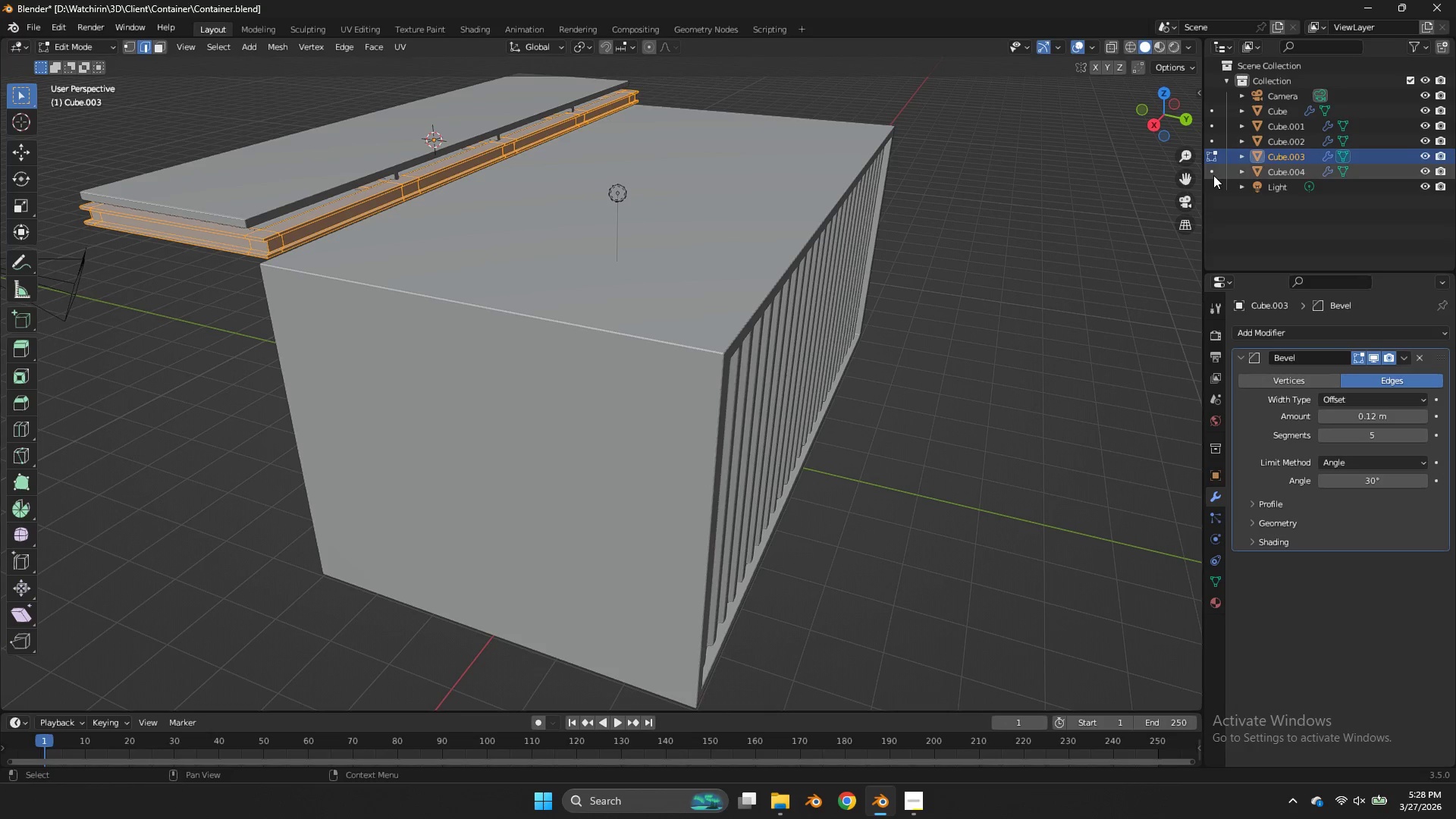 
left_click_drag(start_coordinate=[1188, 174], to_coordinate=[159, 309])
 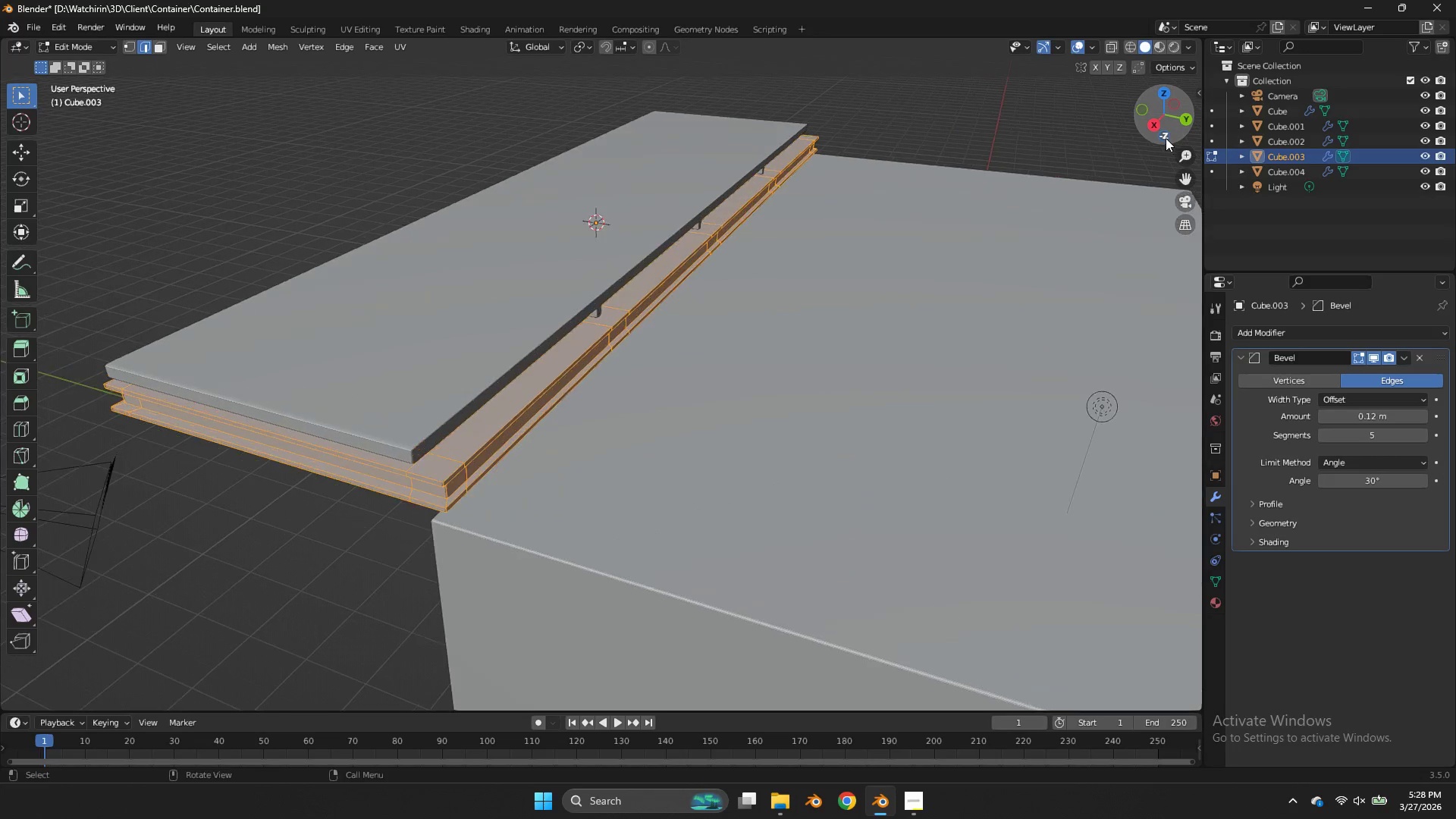 
left_click_drag(start_coordinate=[1166, 119], to_coordinate=[1121, 93])
 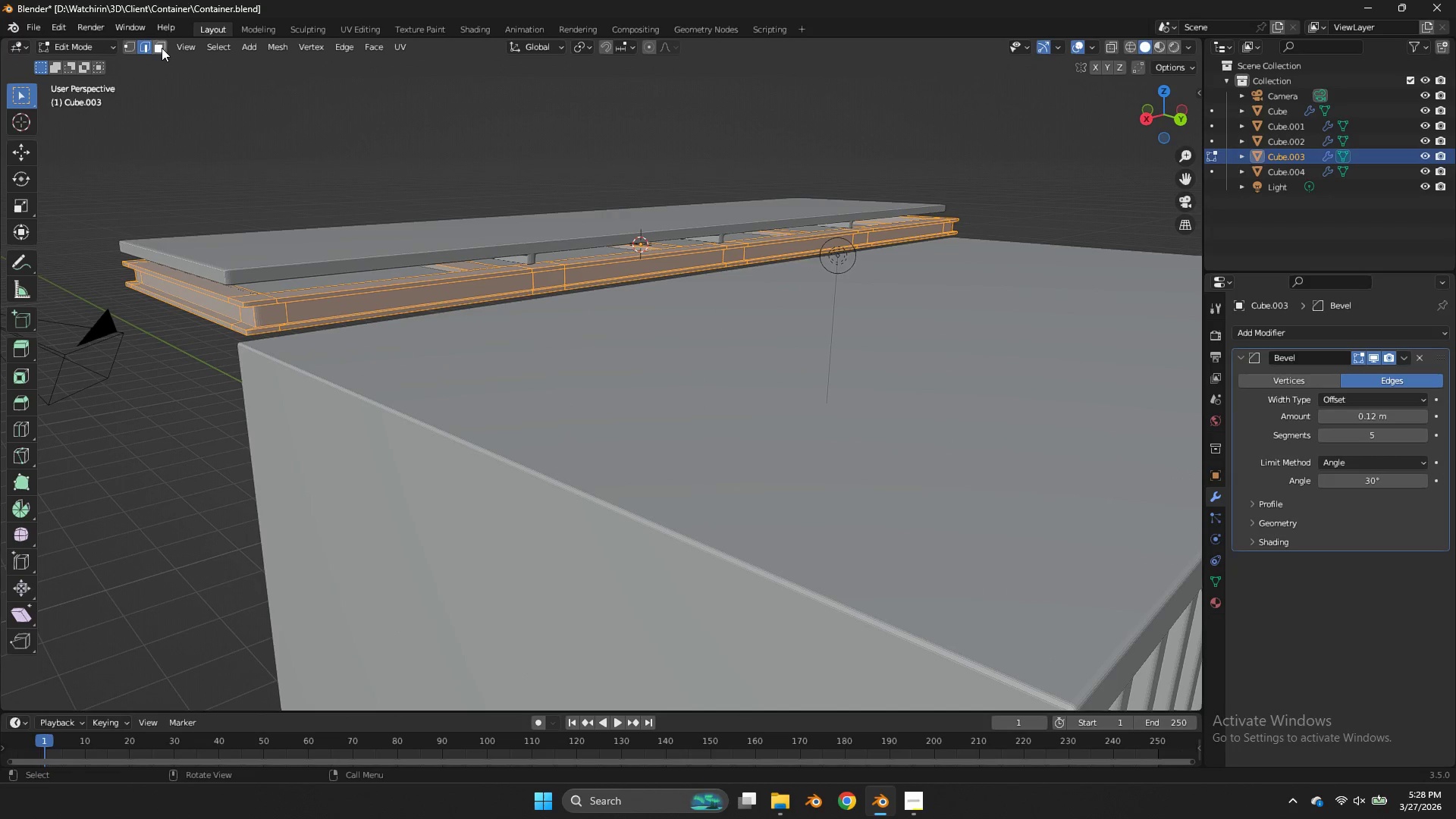 
scroll: coordinate [1166, 138], scroll_direction: up, amount: 2.0
 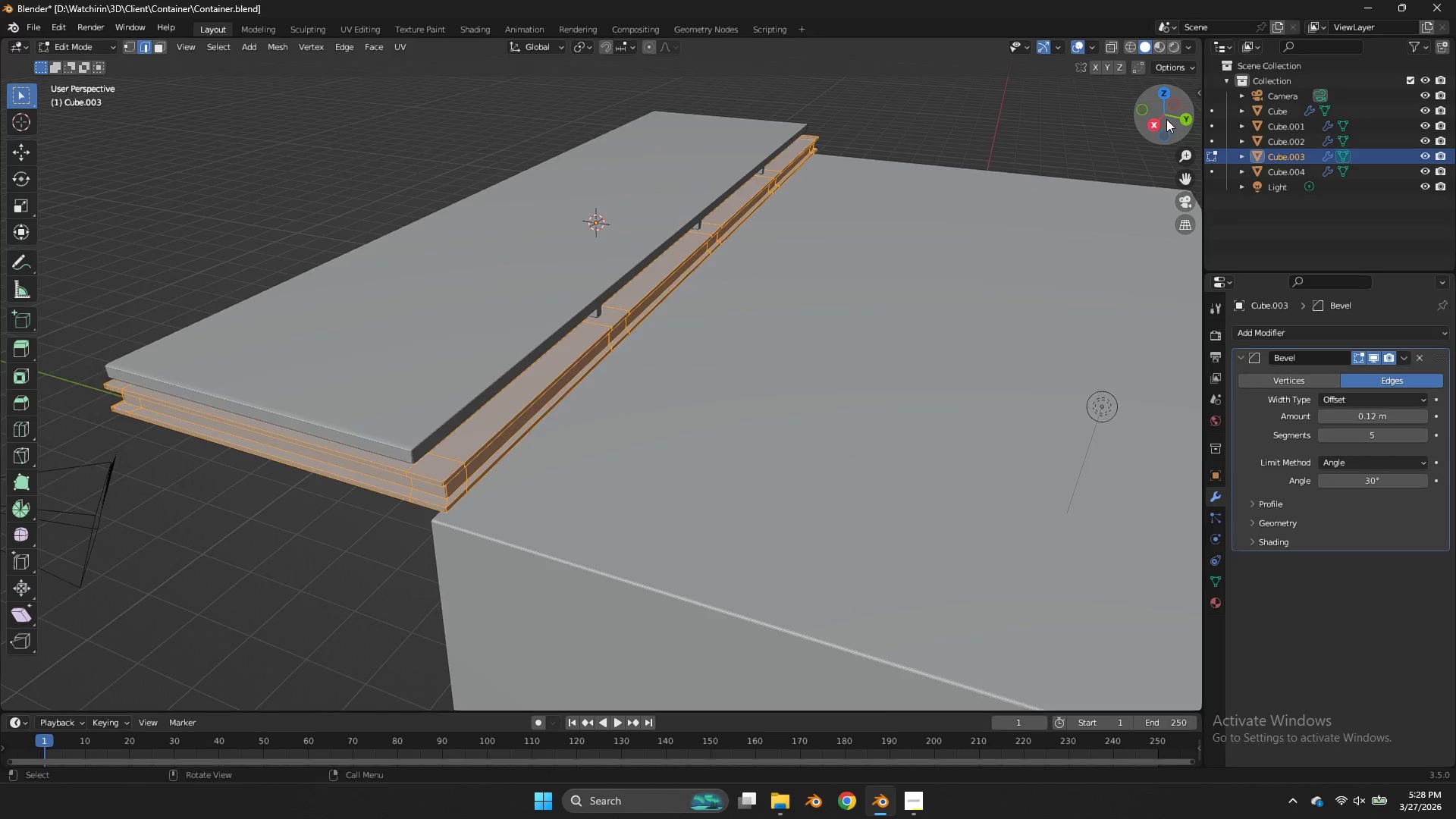 
left_click([156, 42])
 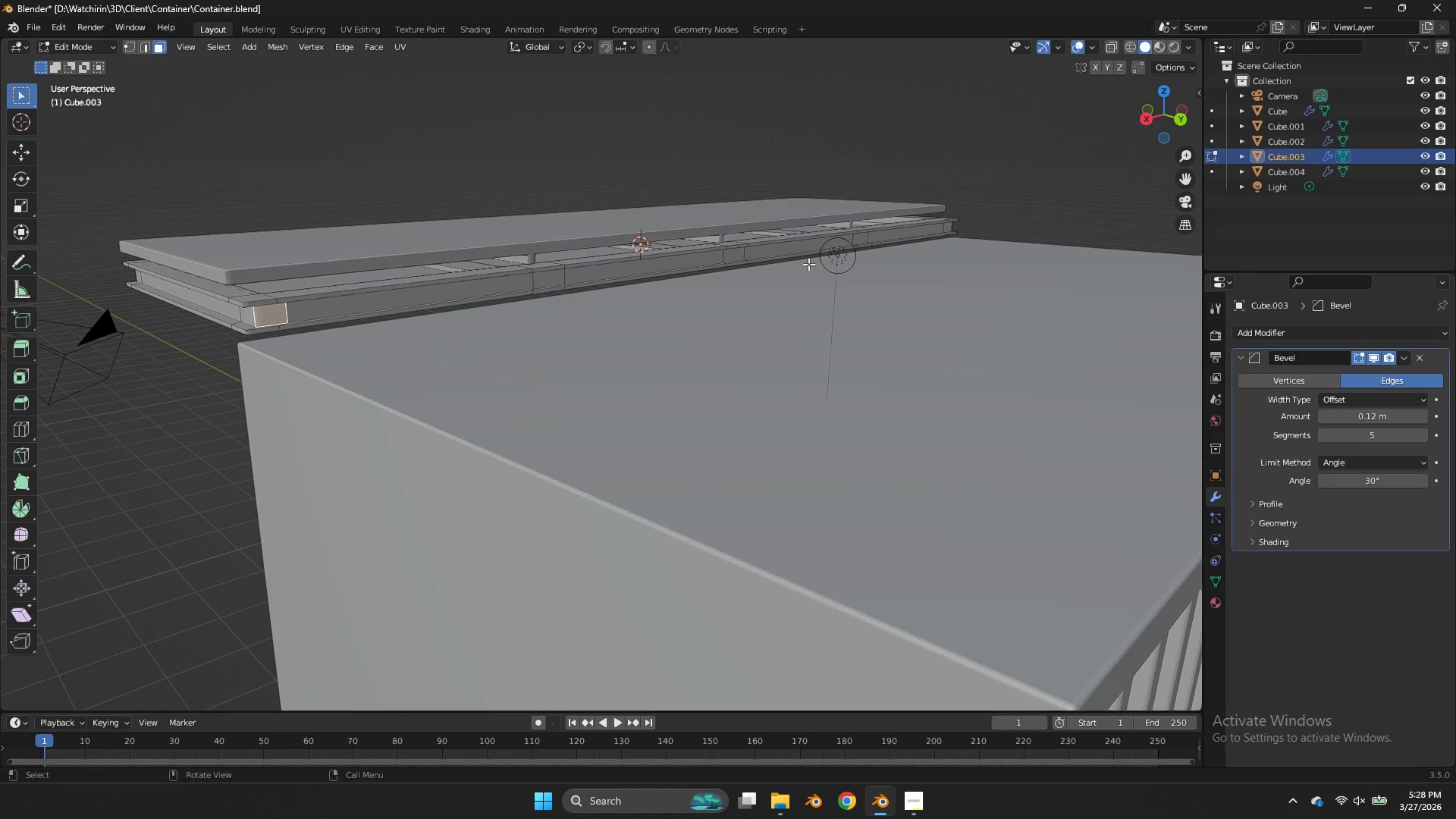 
hold_key(key=ControlLeft, duration=1.06)
left_click([949, 226])
 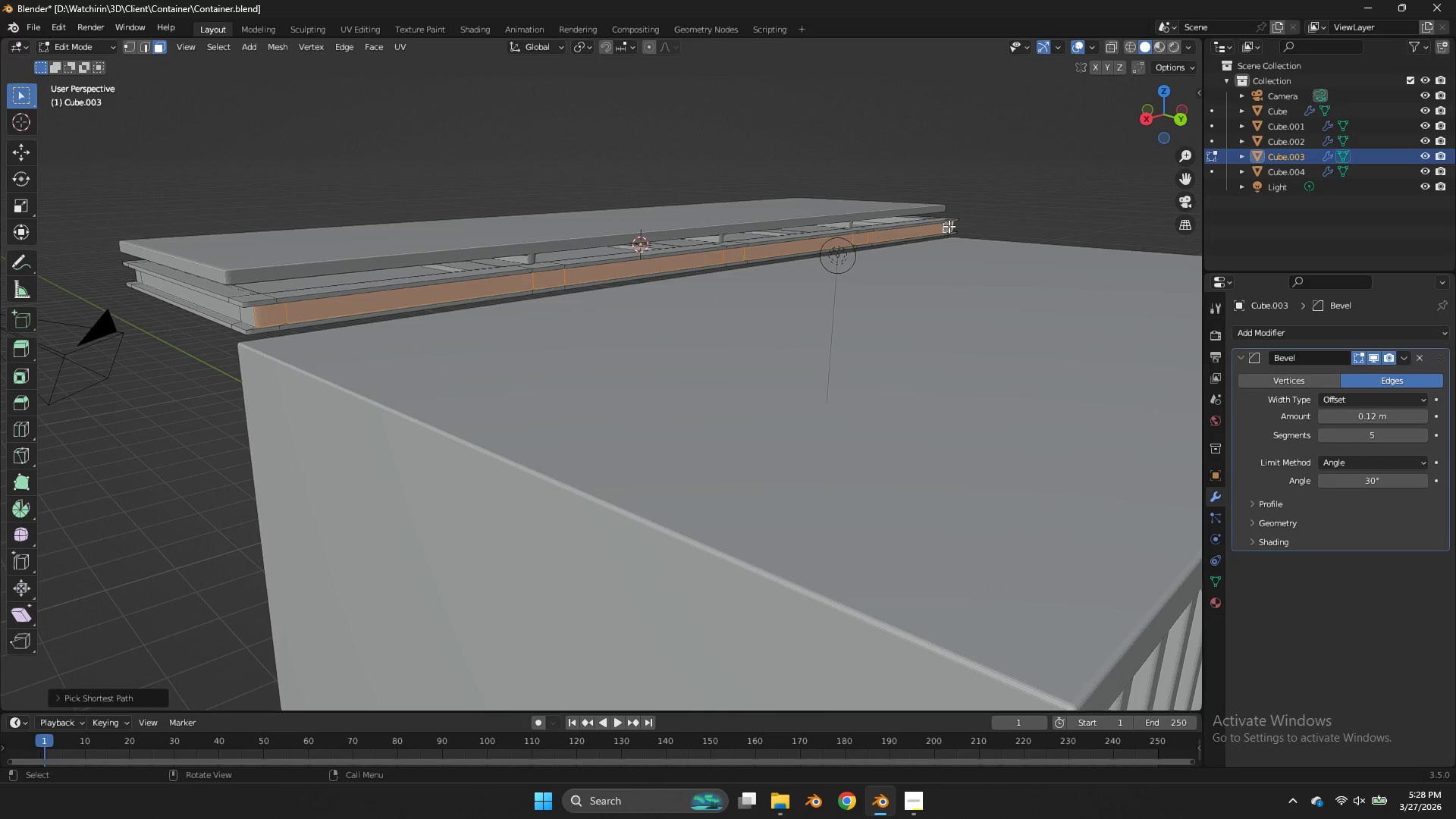 
type(gy)
 